 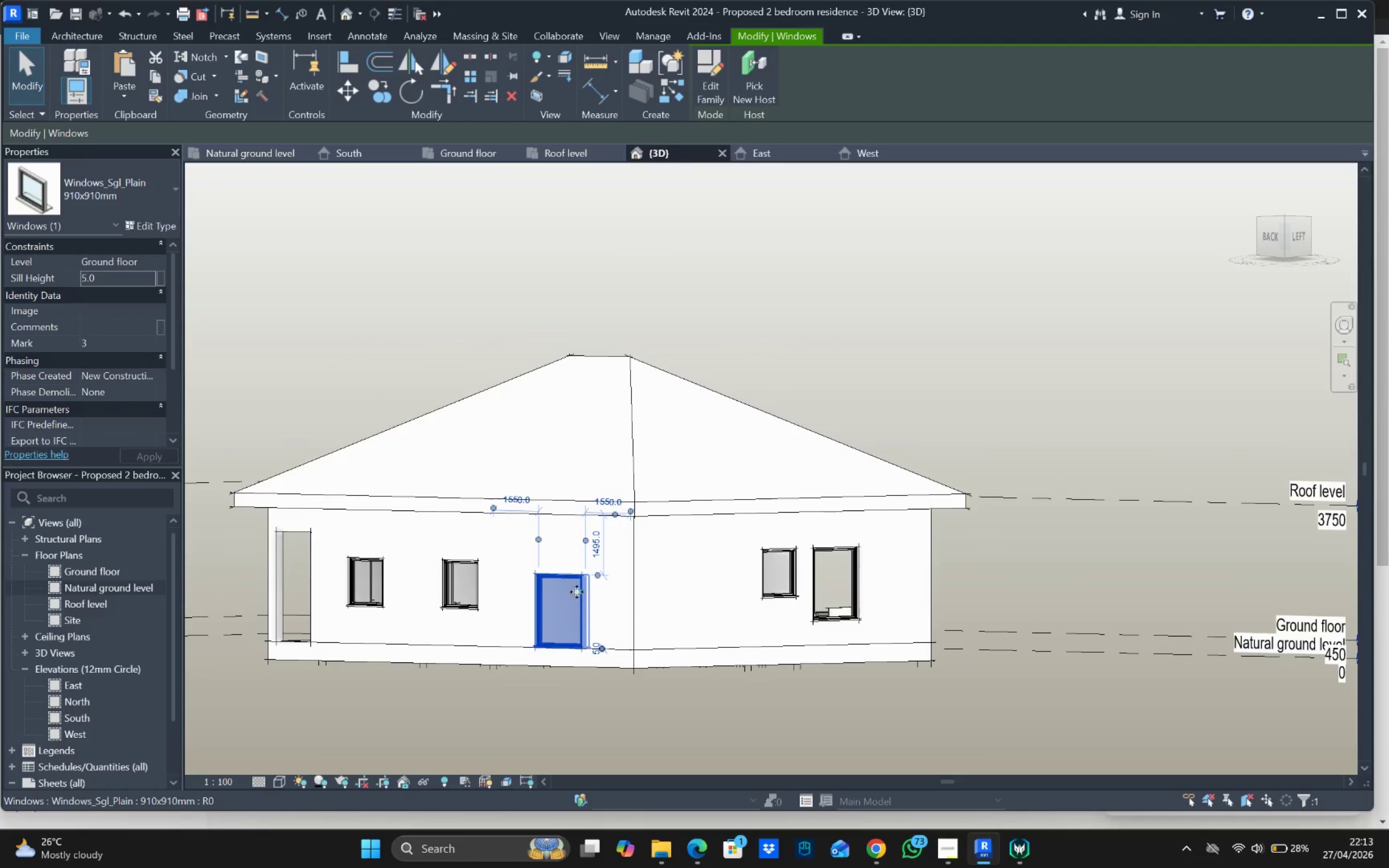 
scroll: coordinate [604, 566], scroll_direction: up, amount: 3.0
 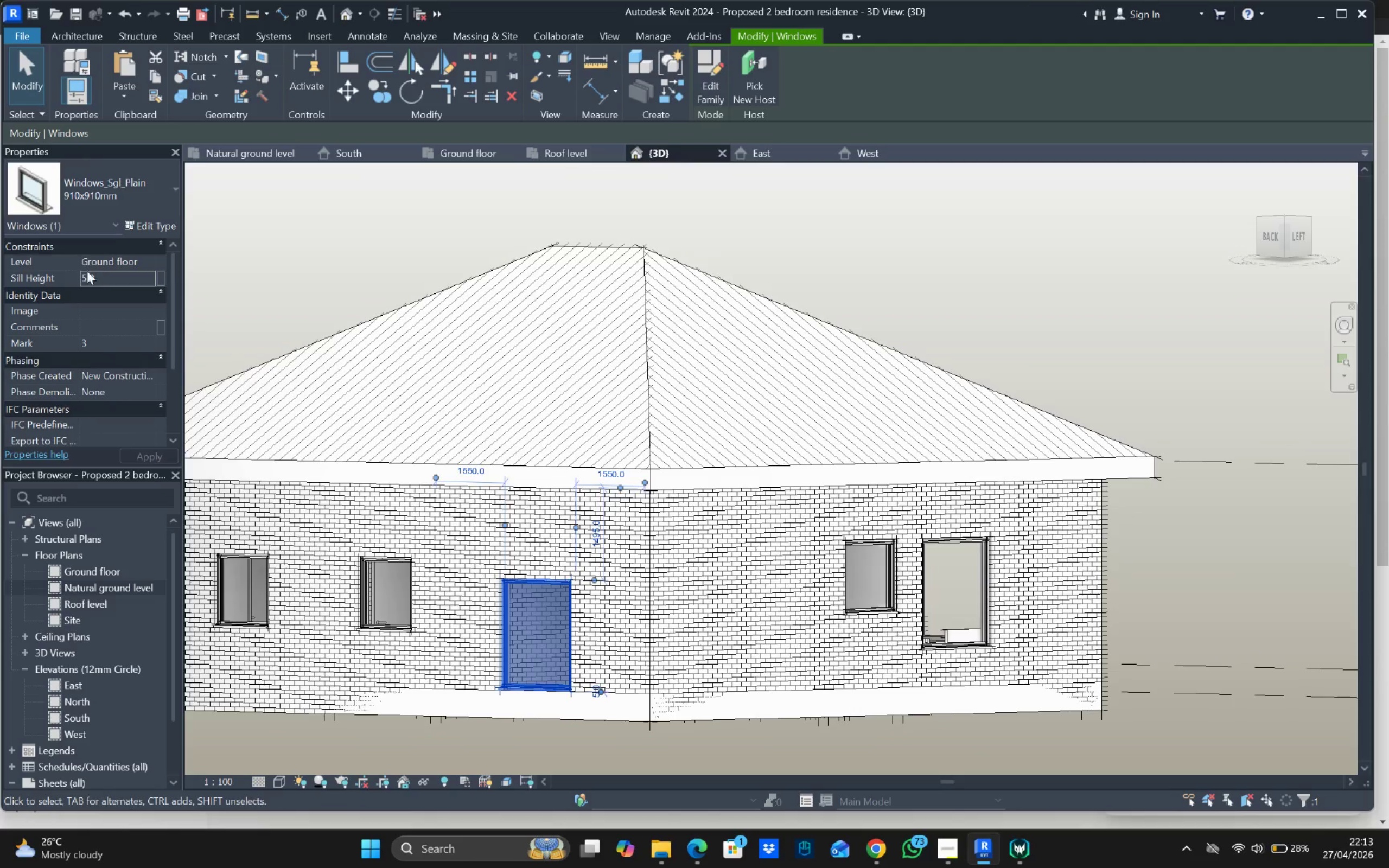 
left_click([93, 282])
 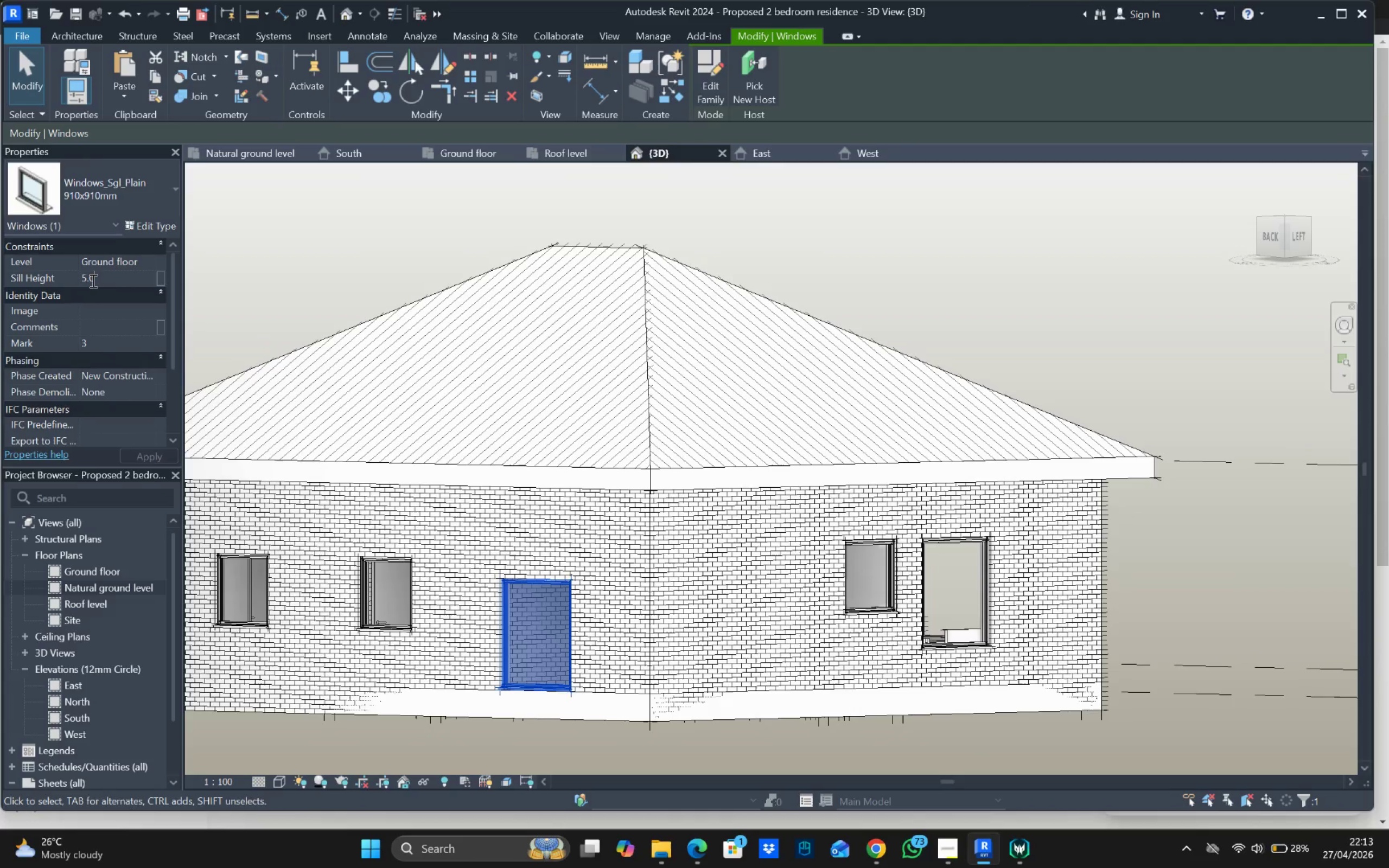 
triple_click([92, 280])
 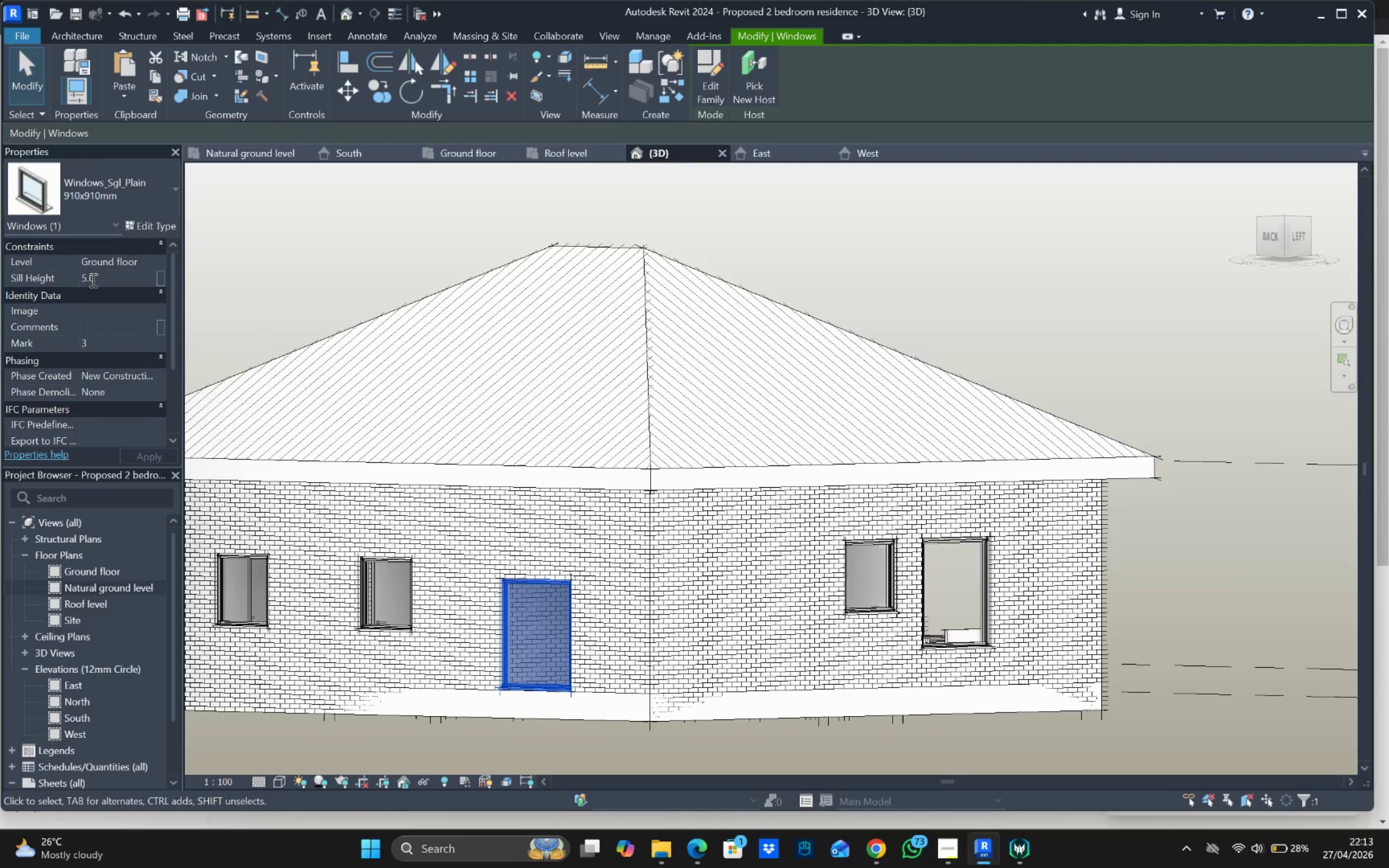 
double_click([92, 280])
 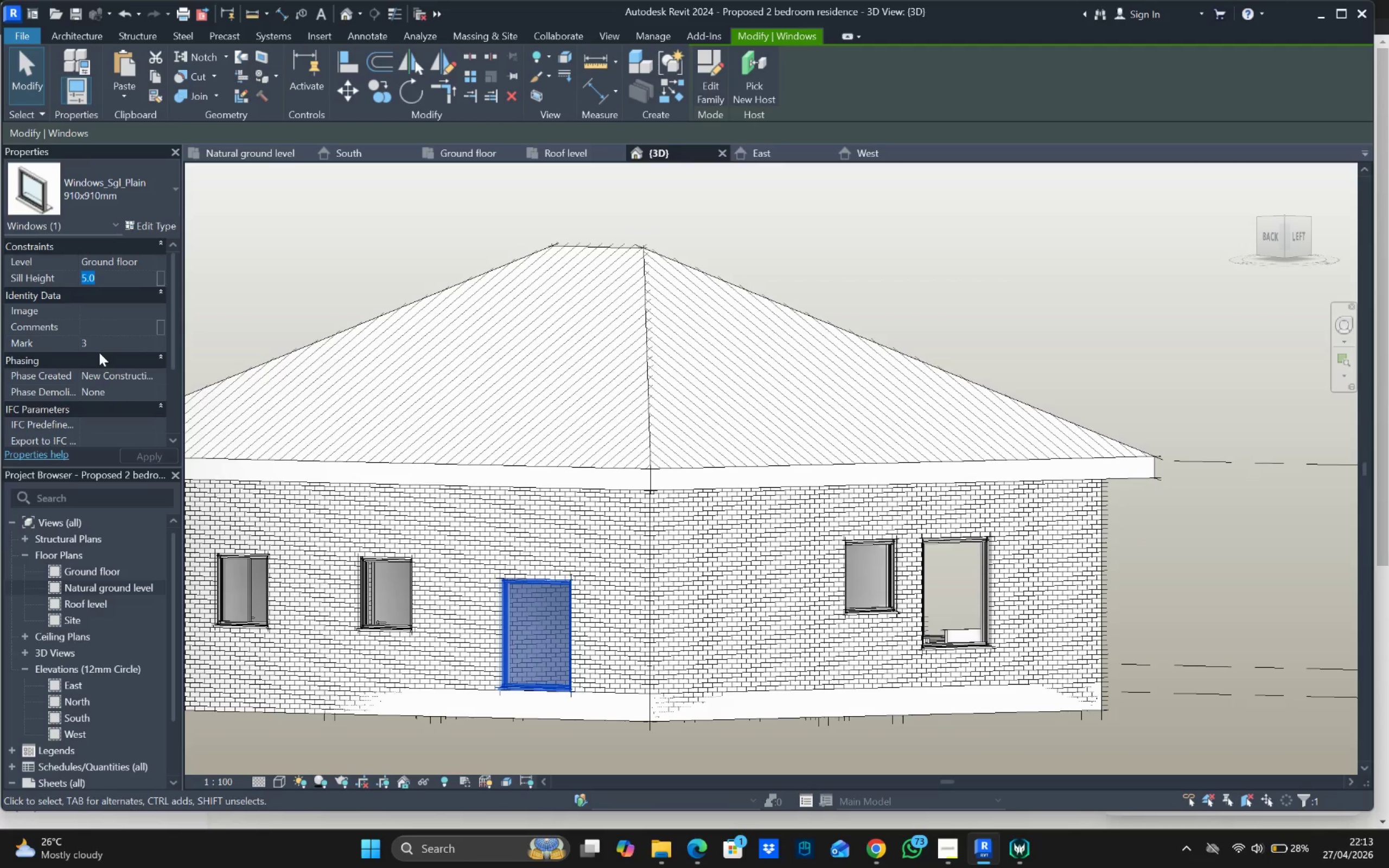 
type(592)
 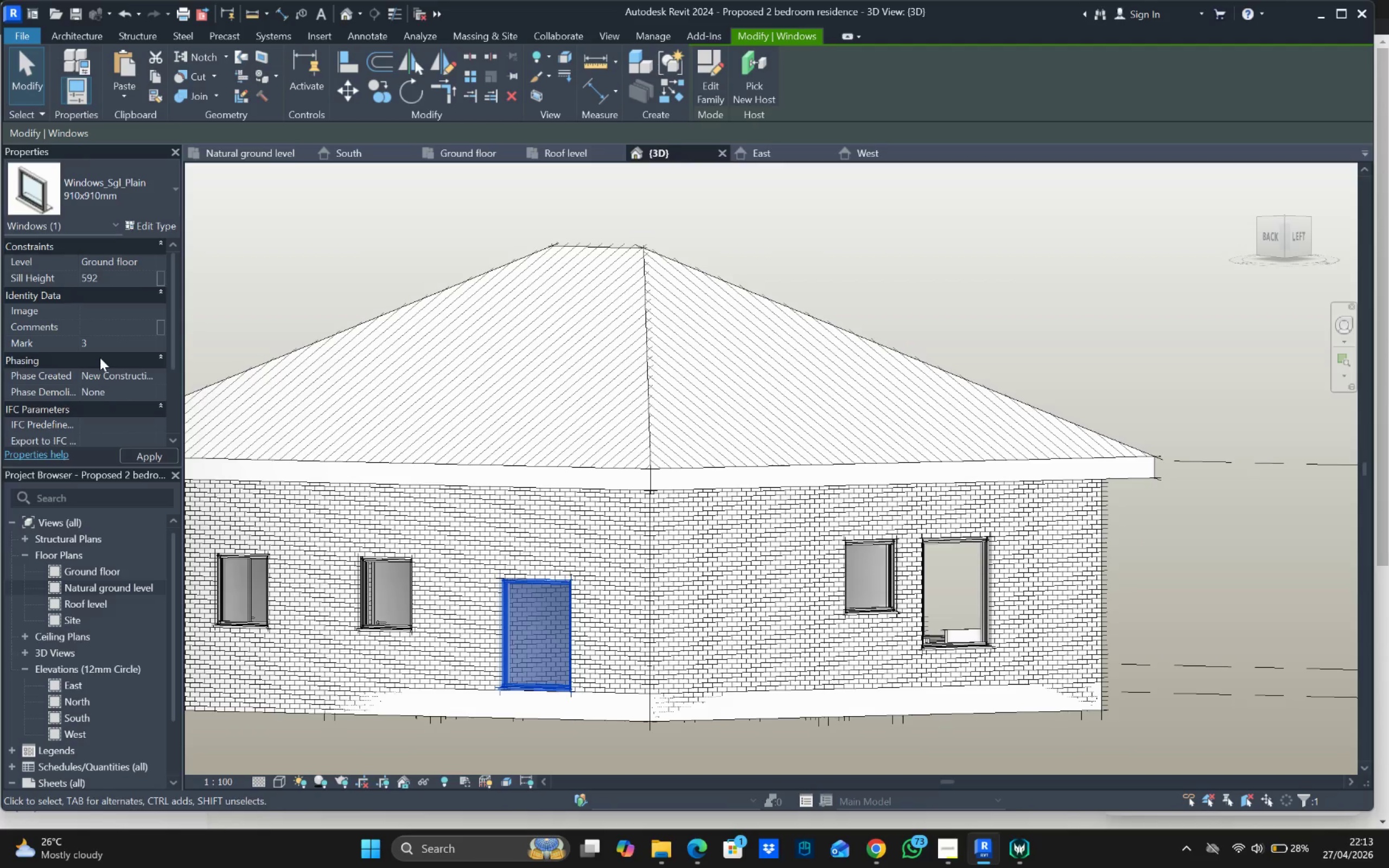 
key(Enter)
 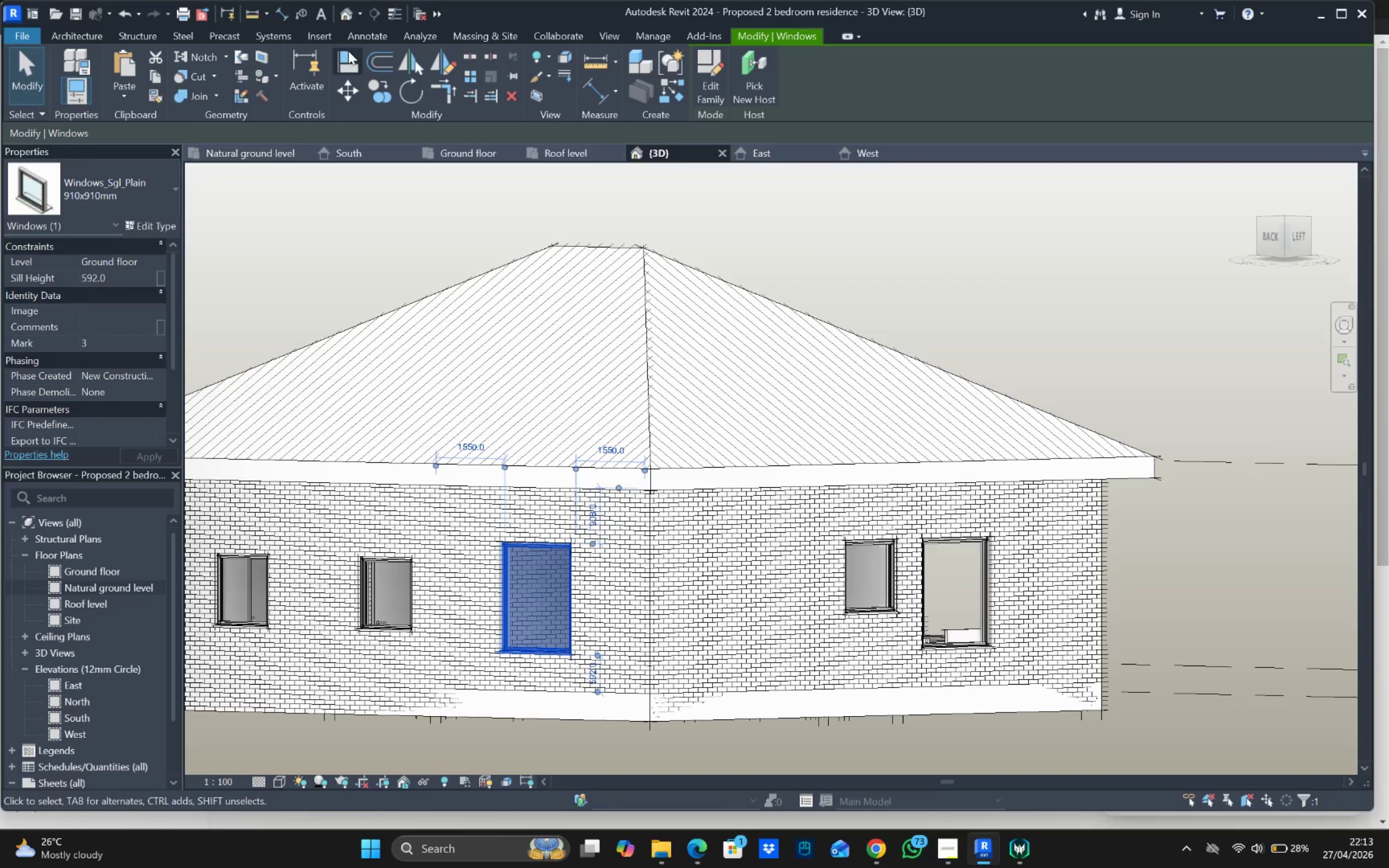 
scroll: coordinate [512, 601], scroll_direction: down, amount: 4.0
 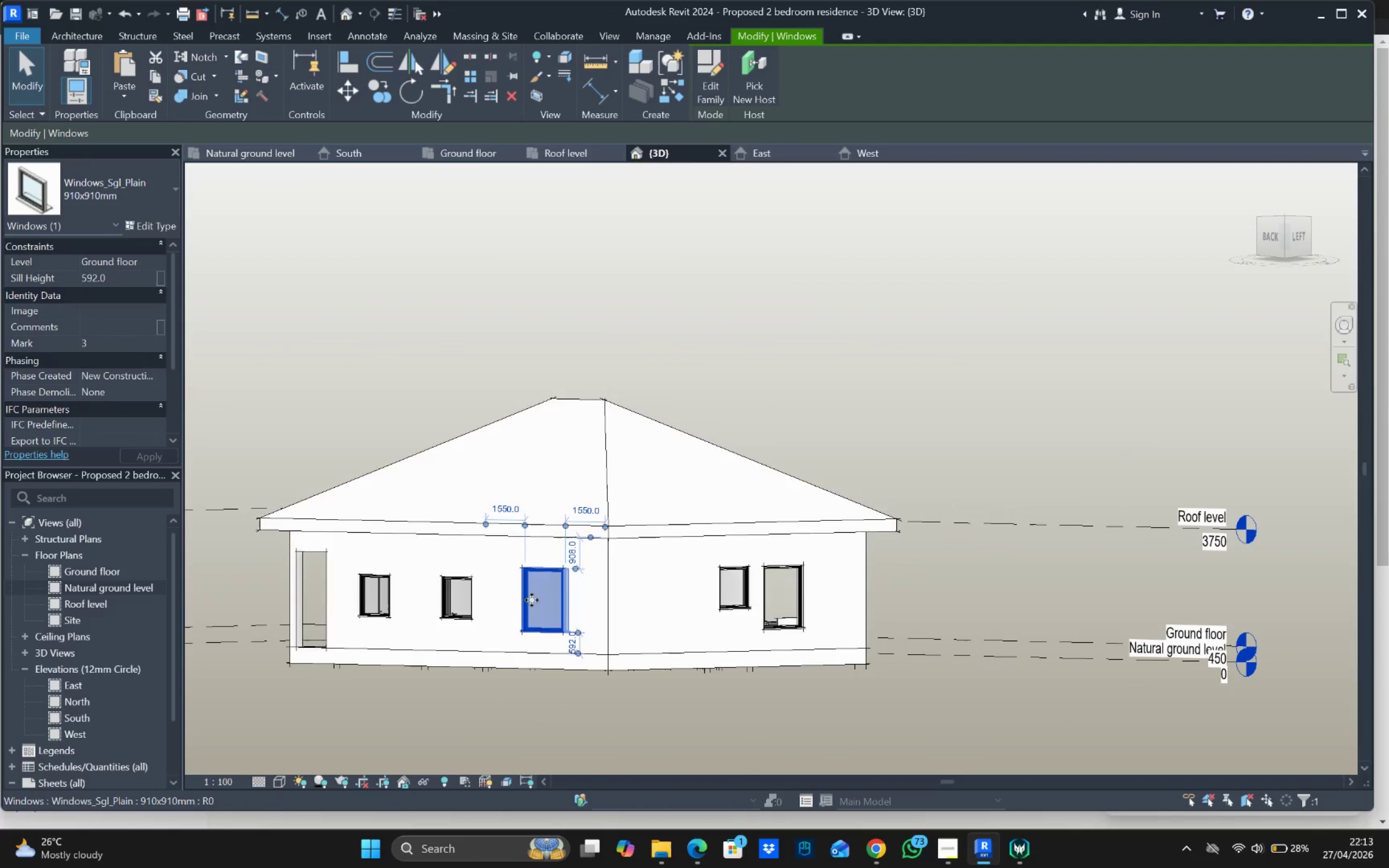 
hold_key(key=ShiftLeft, duration=0.46)
 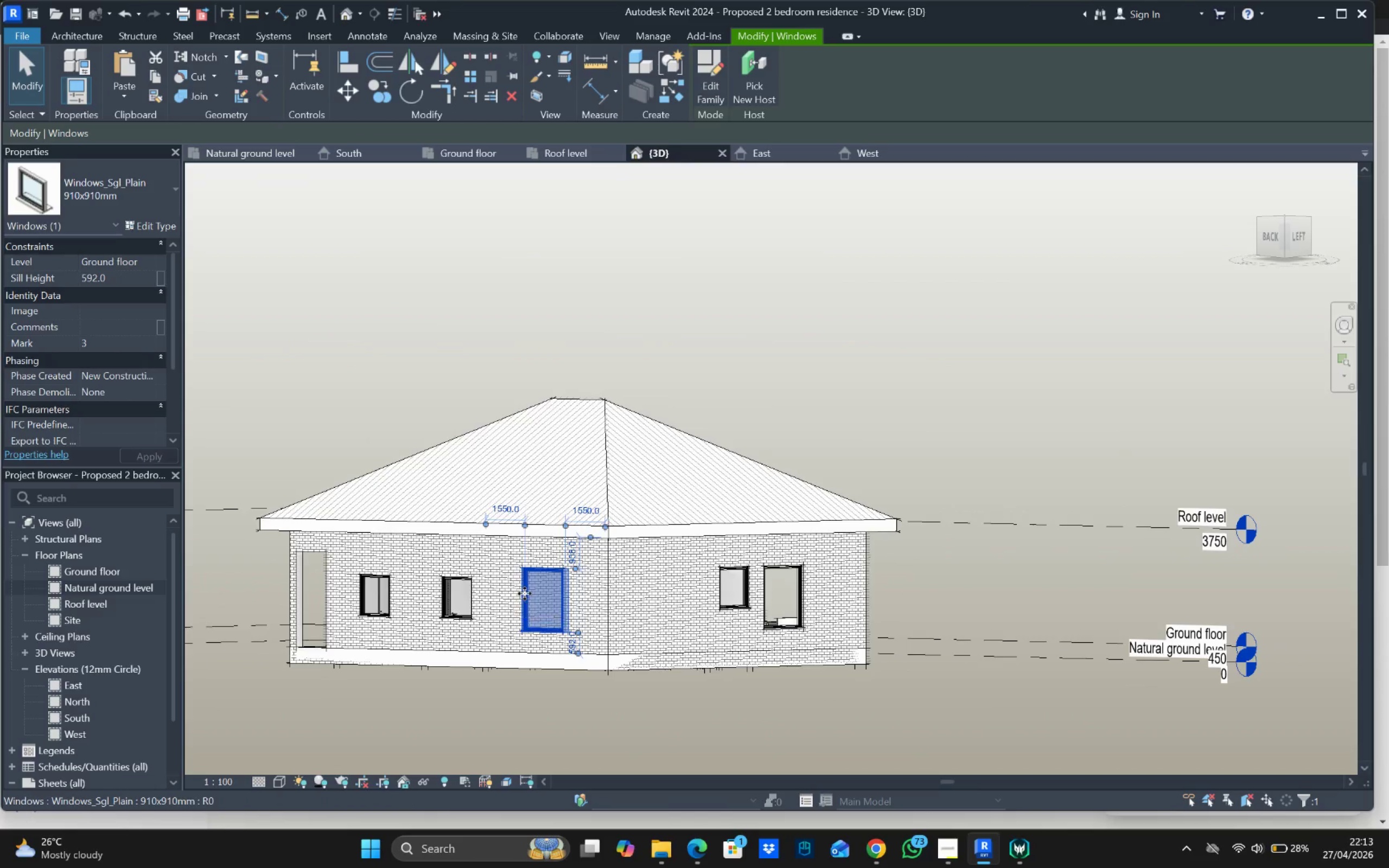 
hold_key(key=ShiftLeft, duration=1.15)
 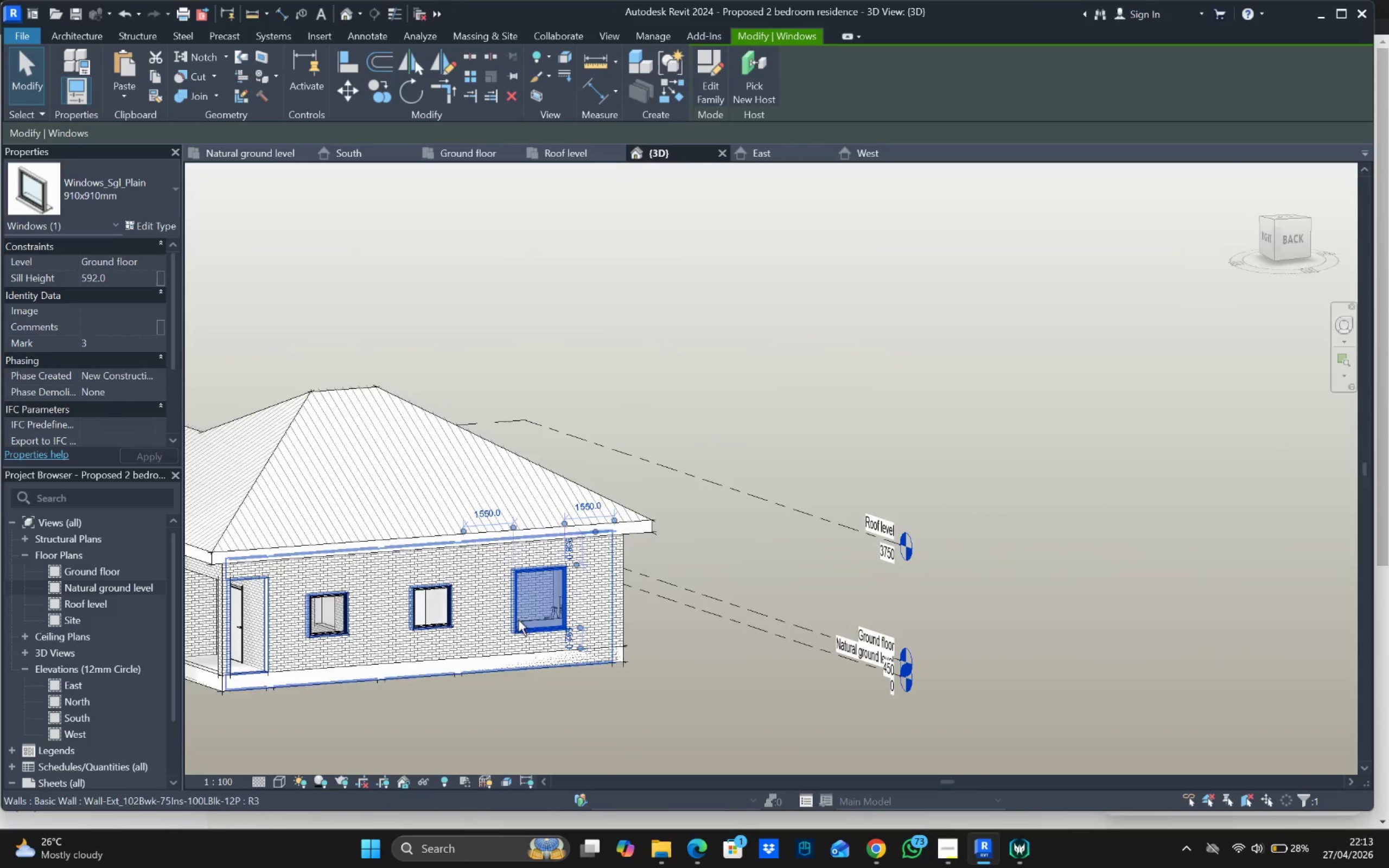 
hold_key(key=ShiftLeft, duration=1.77)
 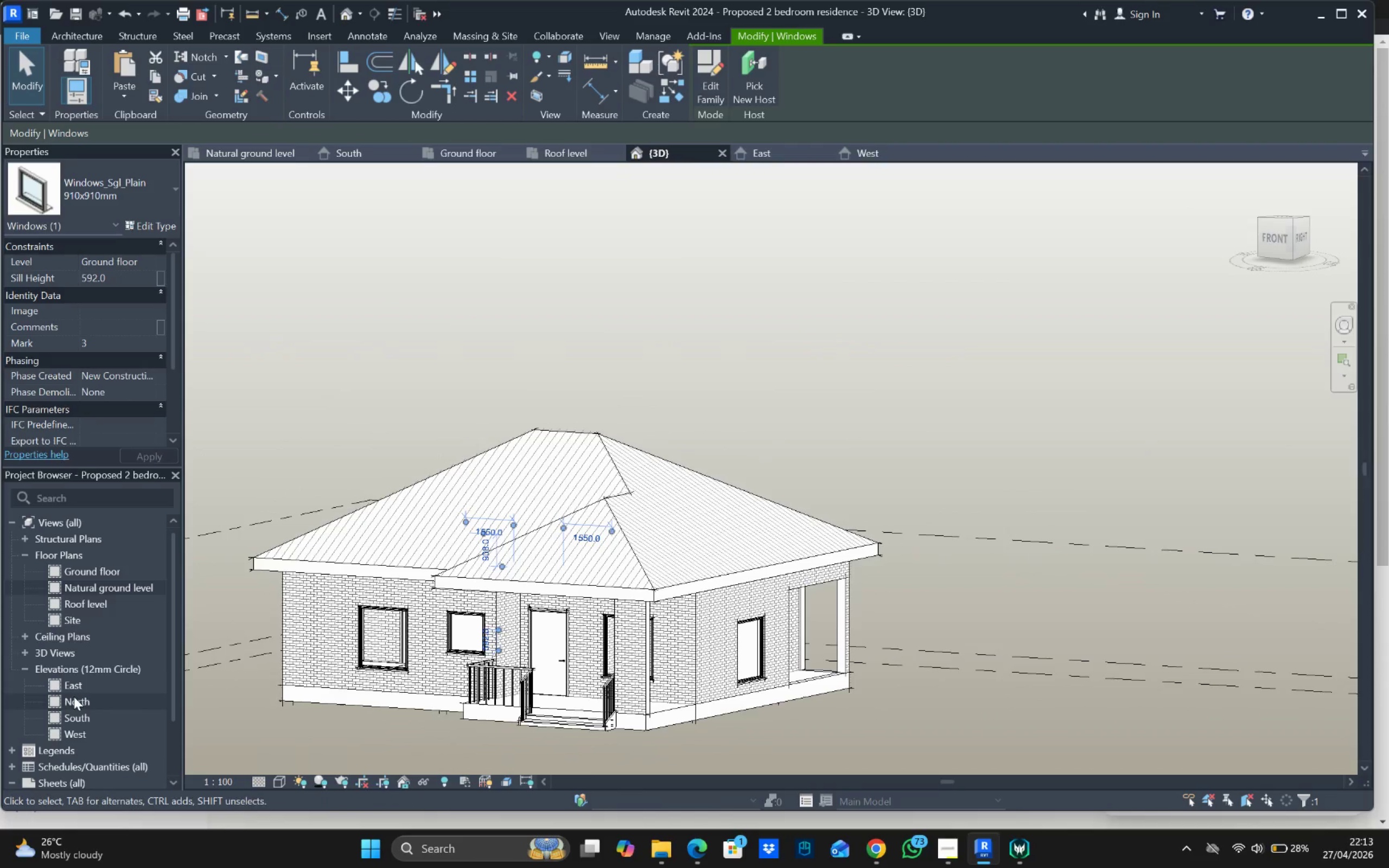 
double_click([76, 697])
 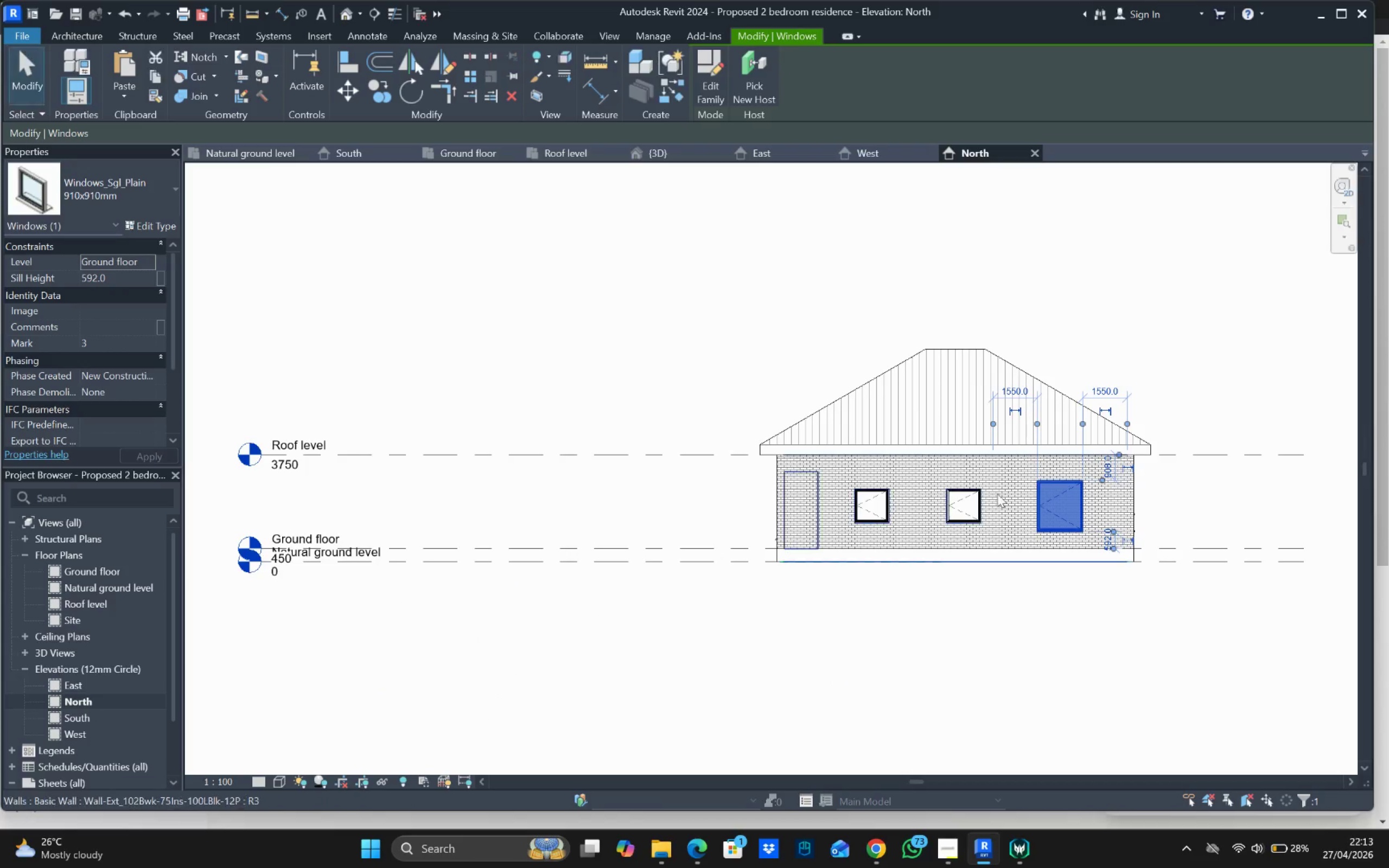 
scroll: coordinate [1054, 498], scroll_direction: up, amount: 3.0
 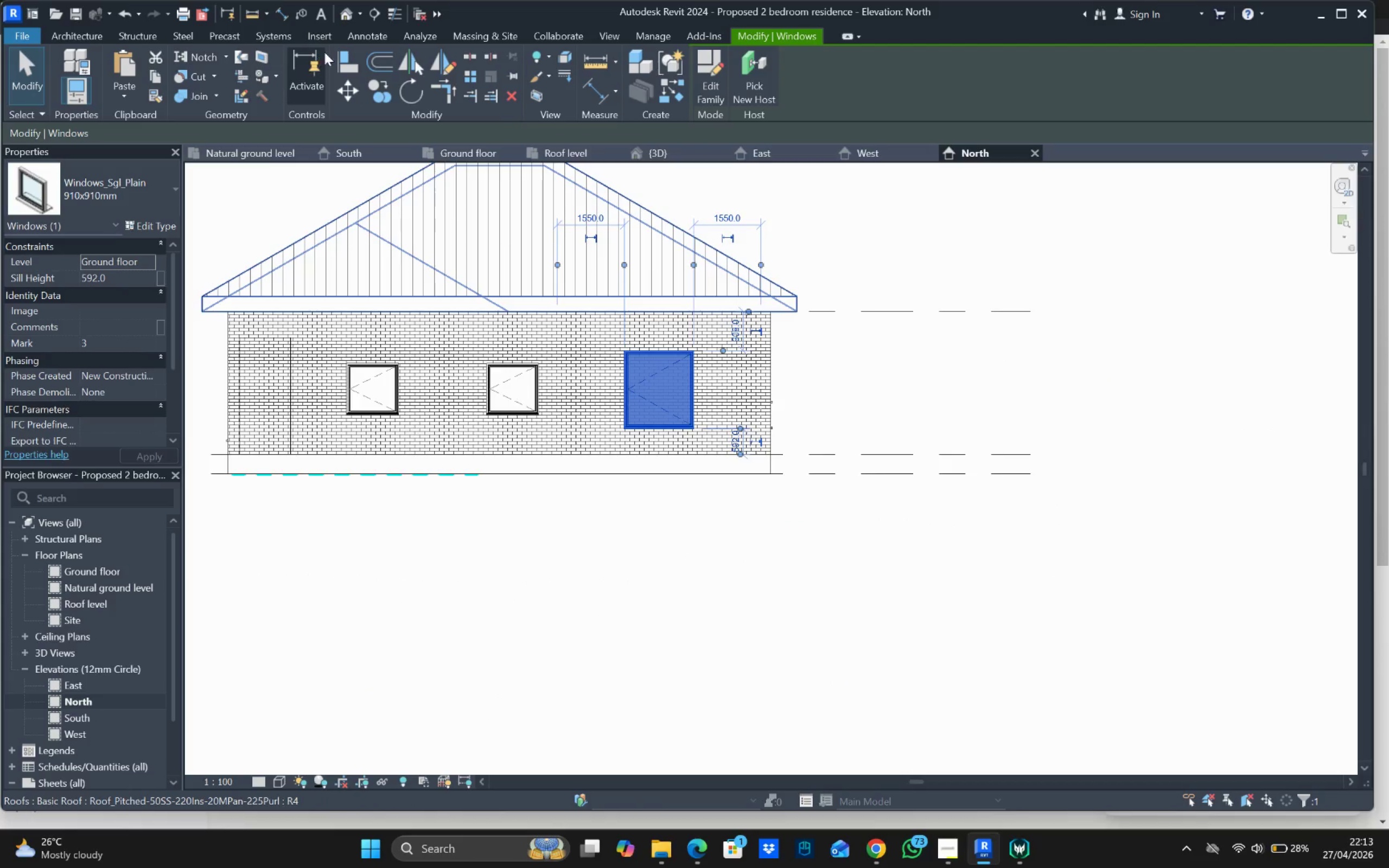 
left_click([343, 52])
 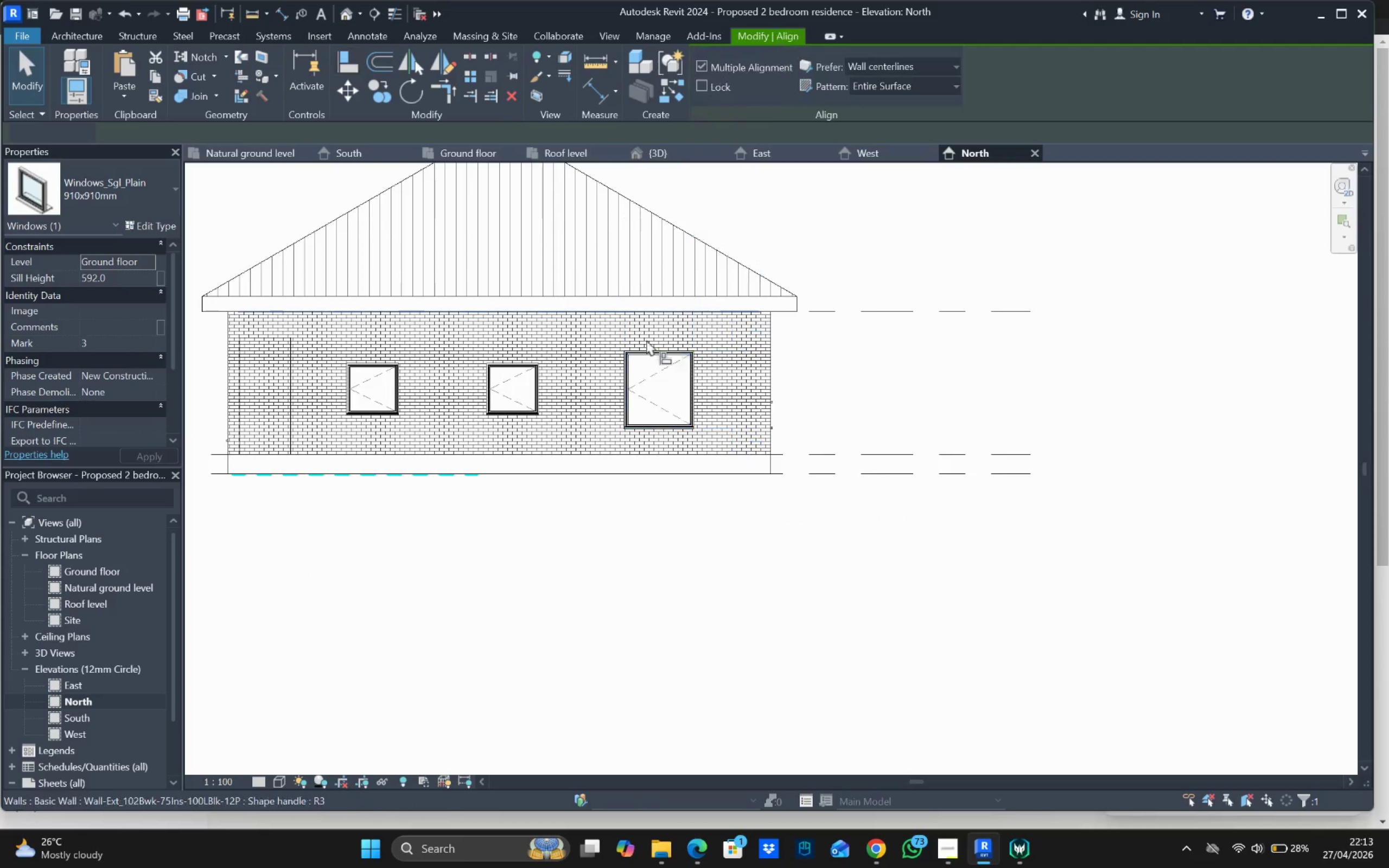 
scroll: coordinate [658, 337], scroll_direction: up, amount: 6.0
 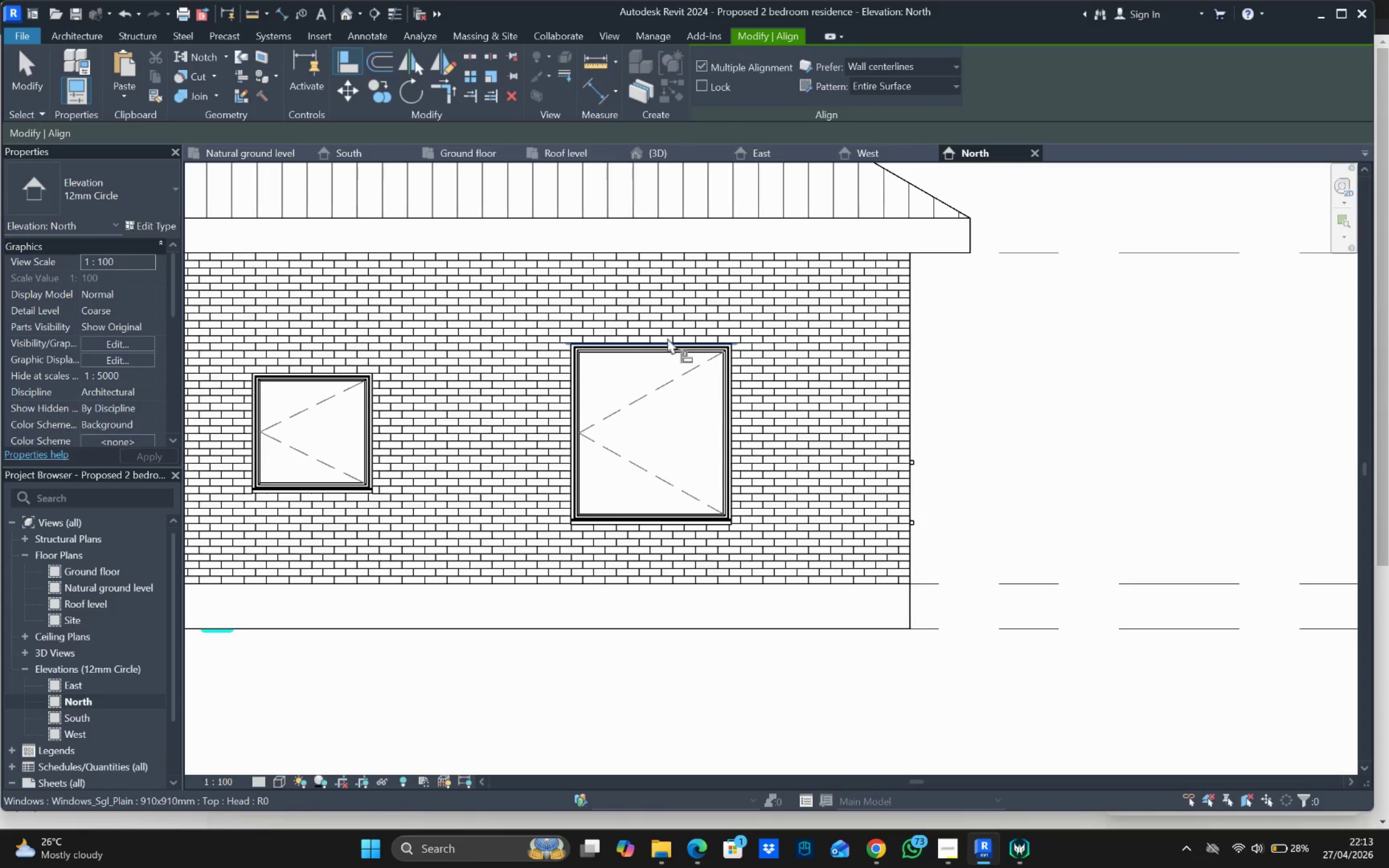 
left_click_drag(start_coordinate=[668, 338], to_coordinate=[660, 338])
 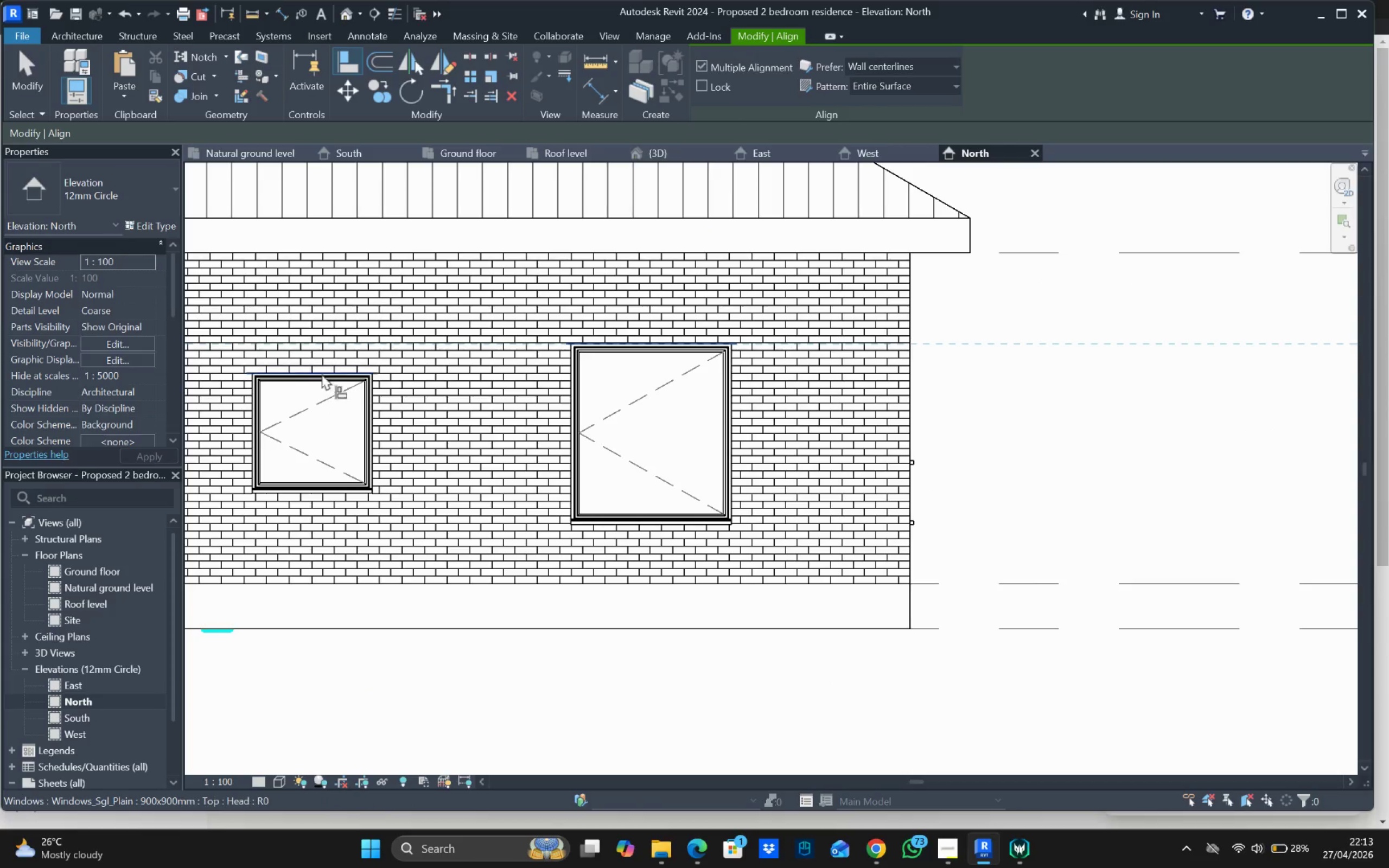 
left_click_drag(start_coordinate=[324, 369], to_coordinate=[330, 373])
 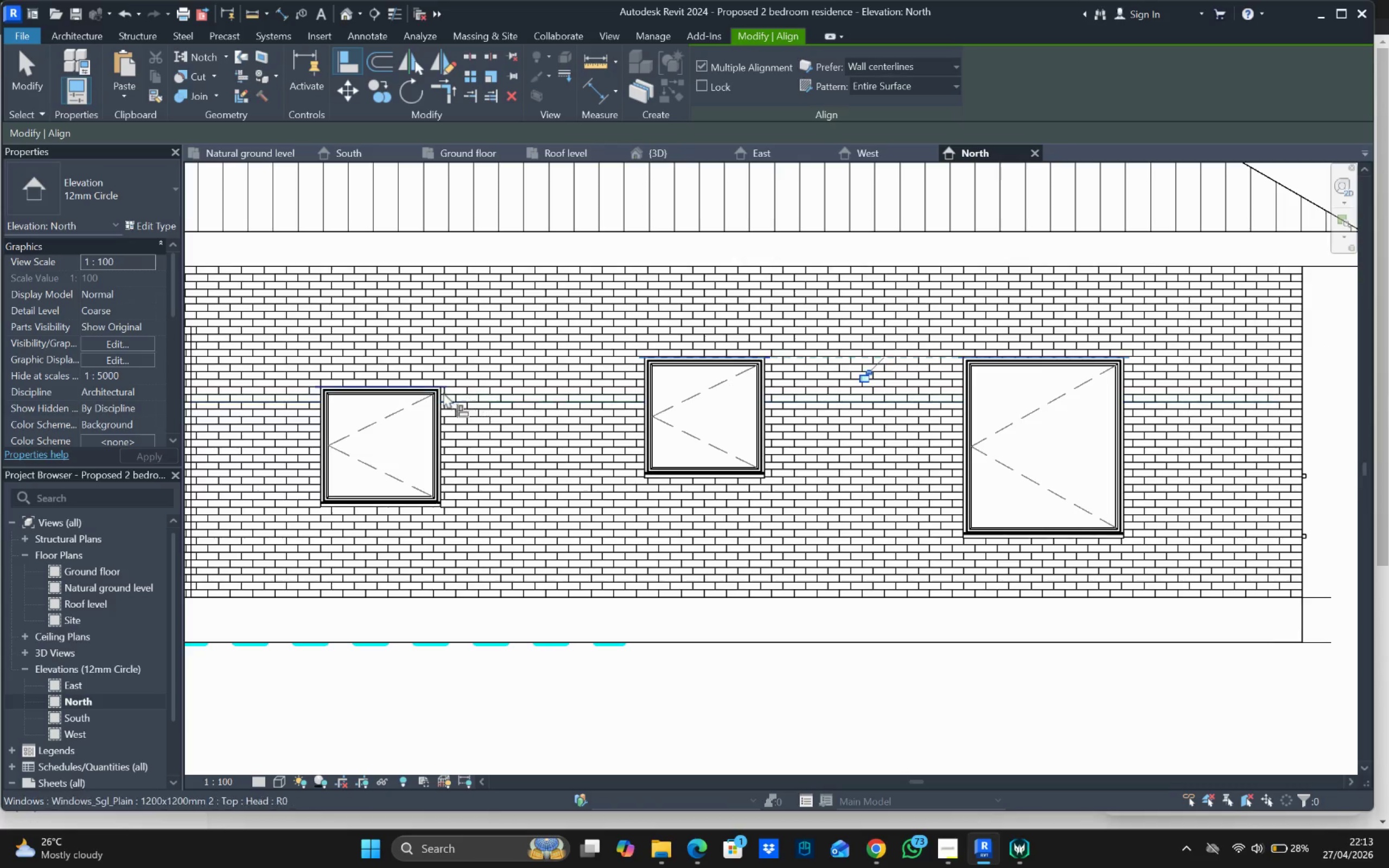 
left_click([433, 386])
 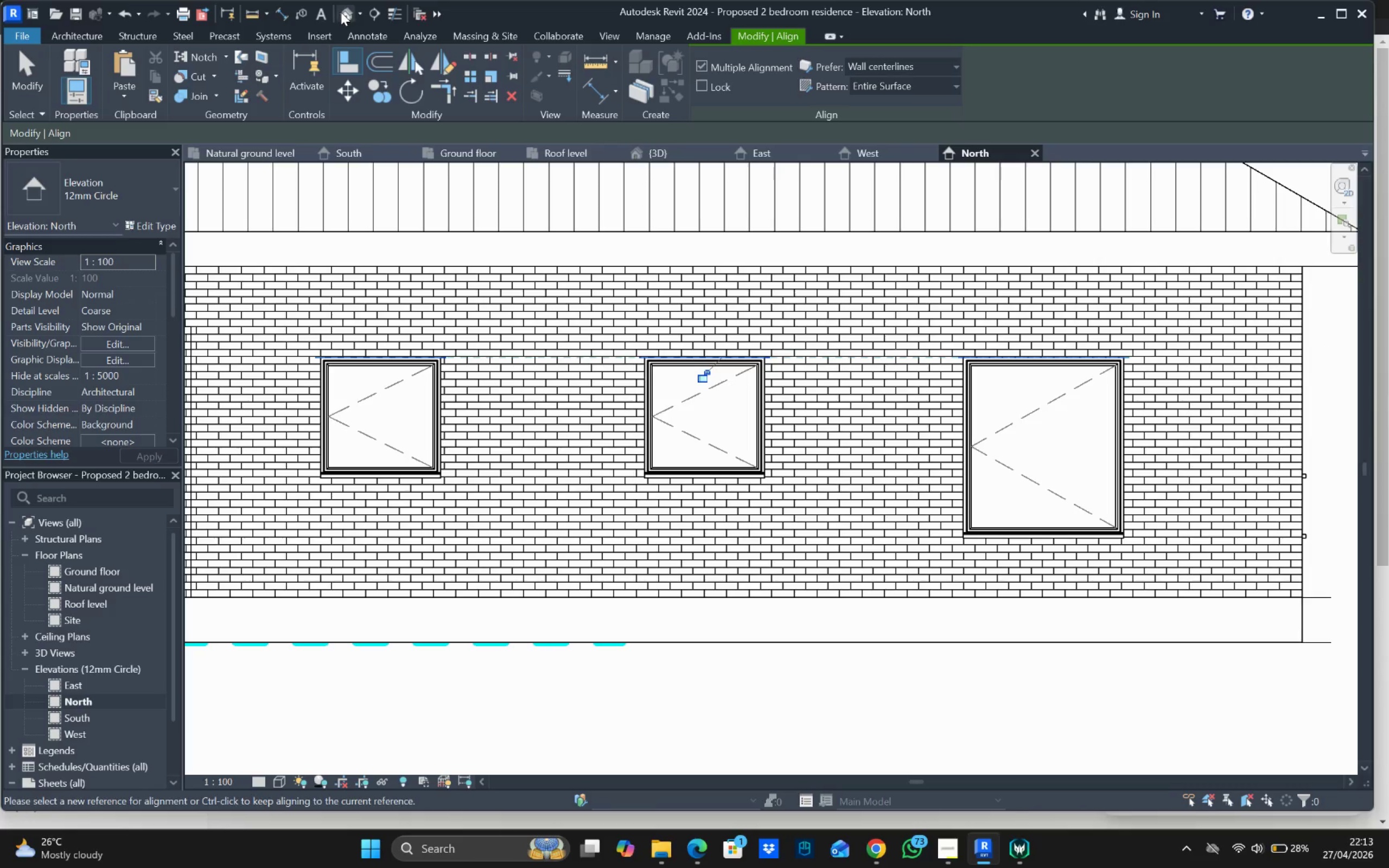 
scroll: coordinate [527, 425], scroll_direction: down, amount: 6.0
 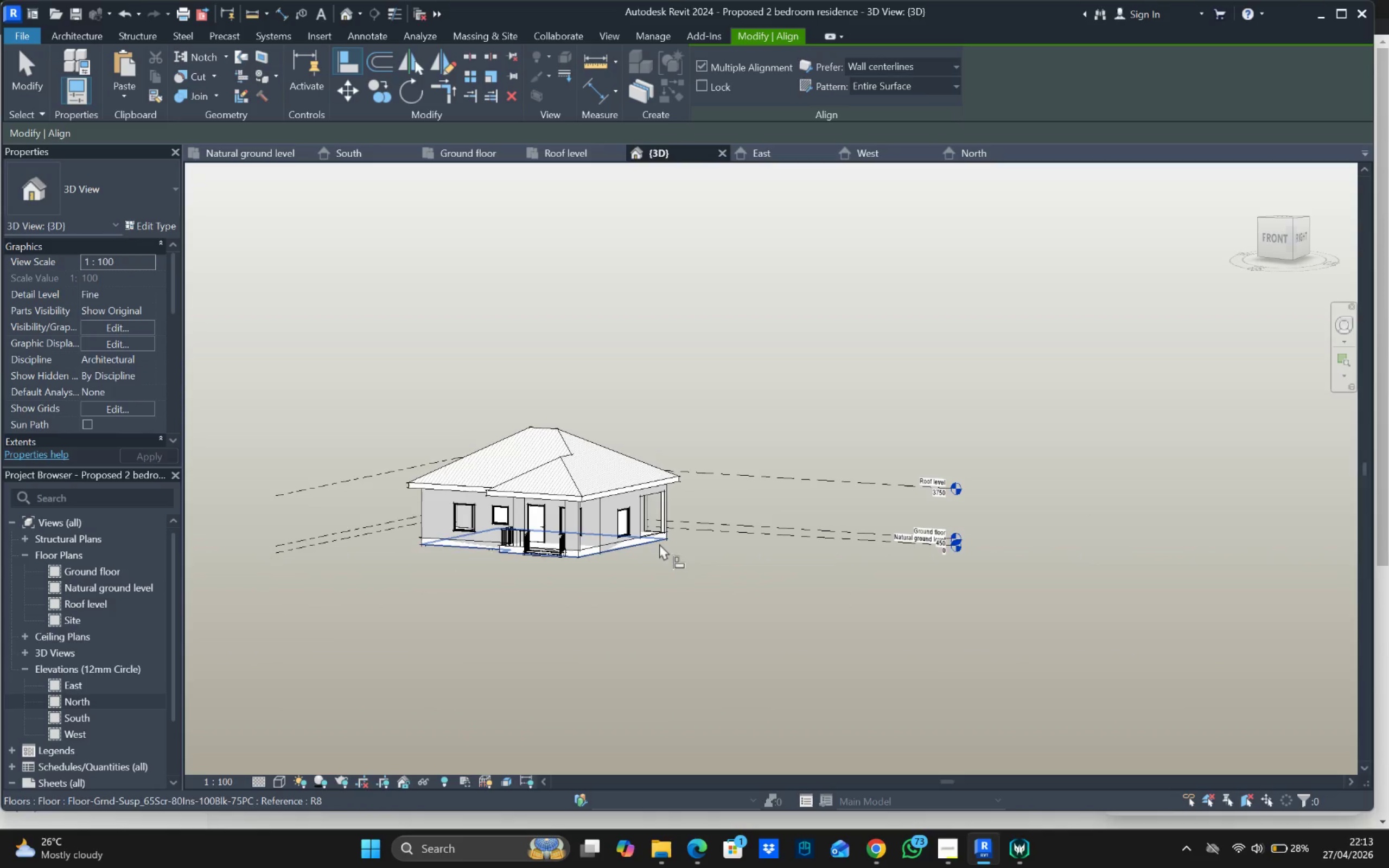 
hold_key(key=ShiftLeft, duration=1.74)
 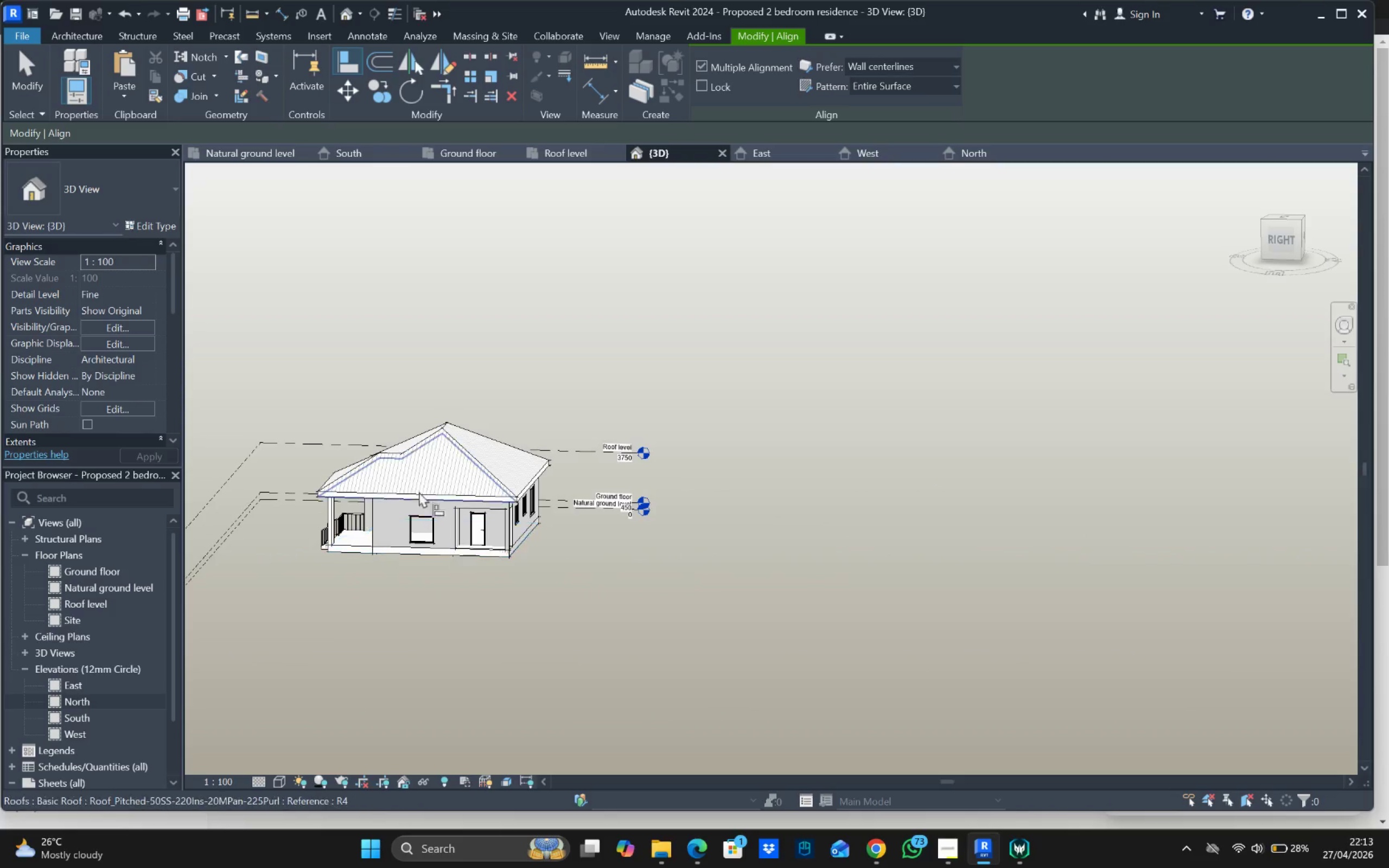 
scroll: coordinate [436, 540], scroll_direction: up, amount: 6.0
 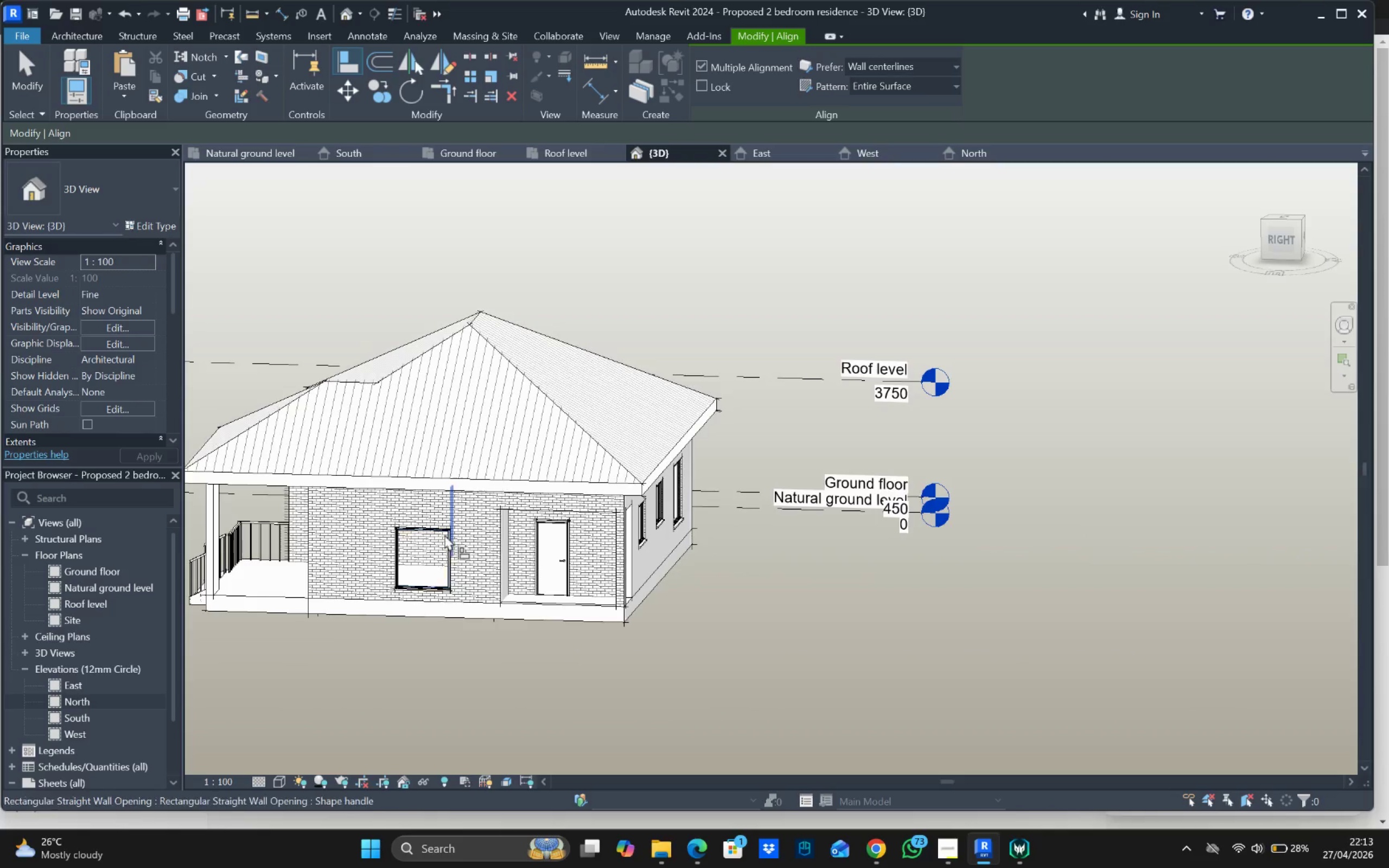 
key(Escape)
 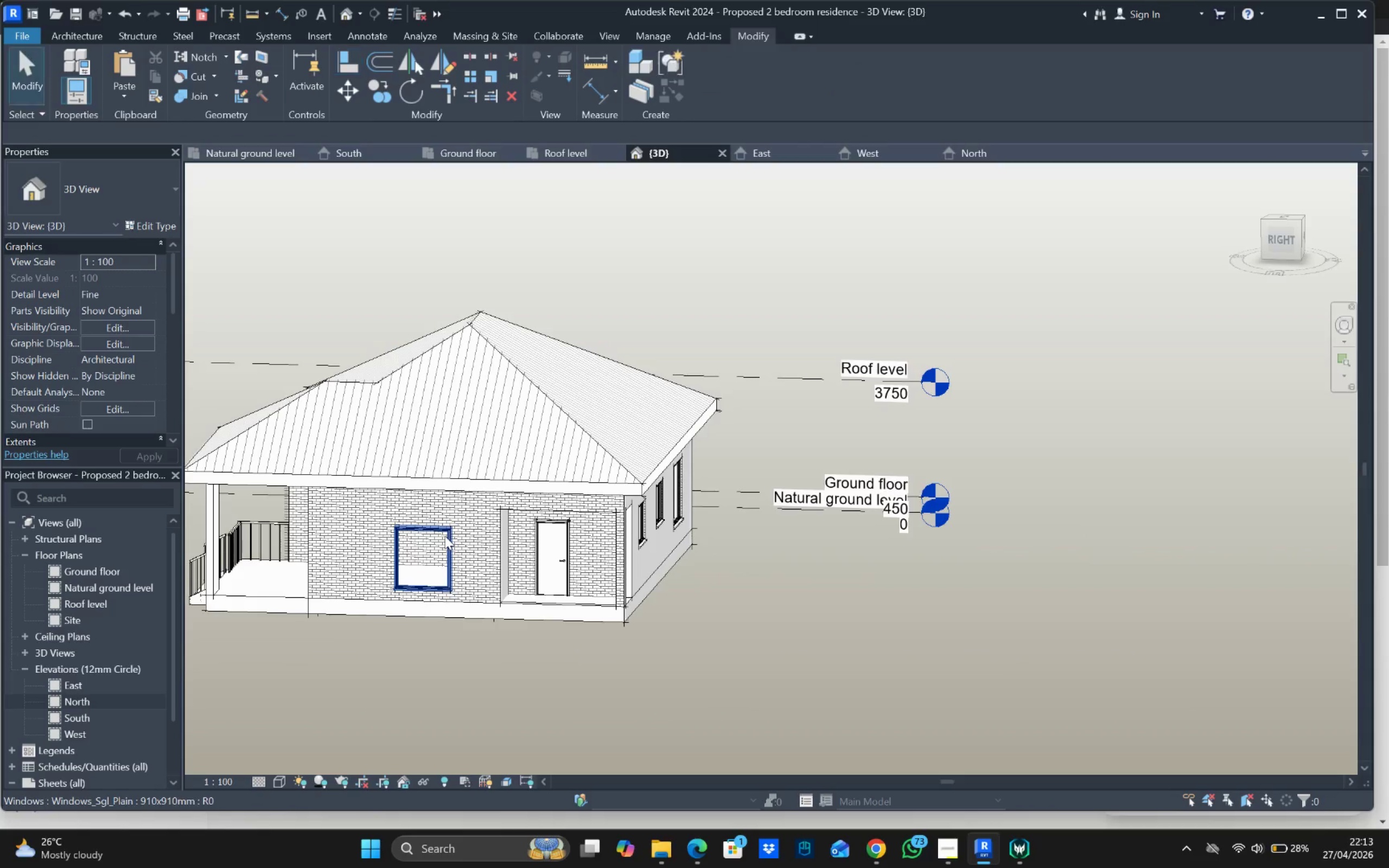 
key(Escape)
 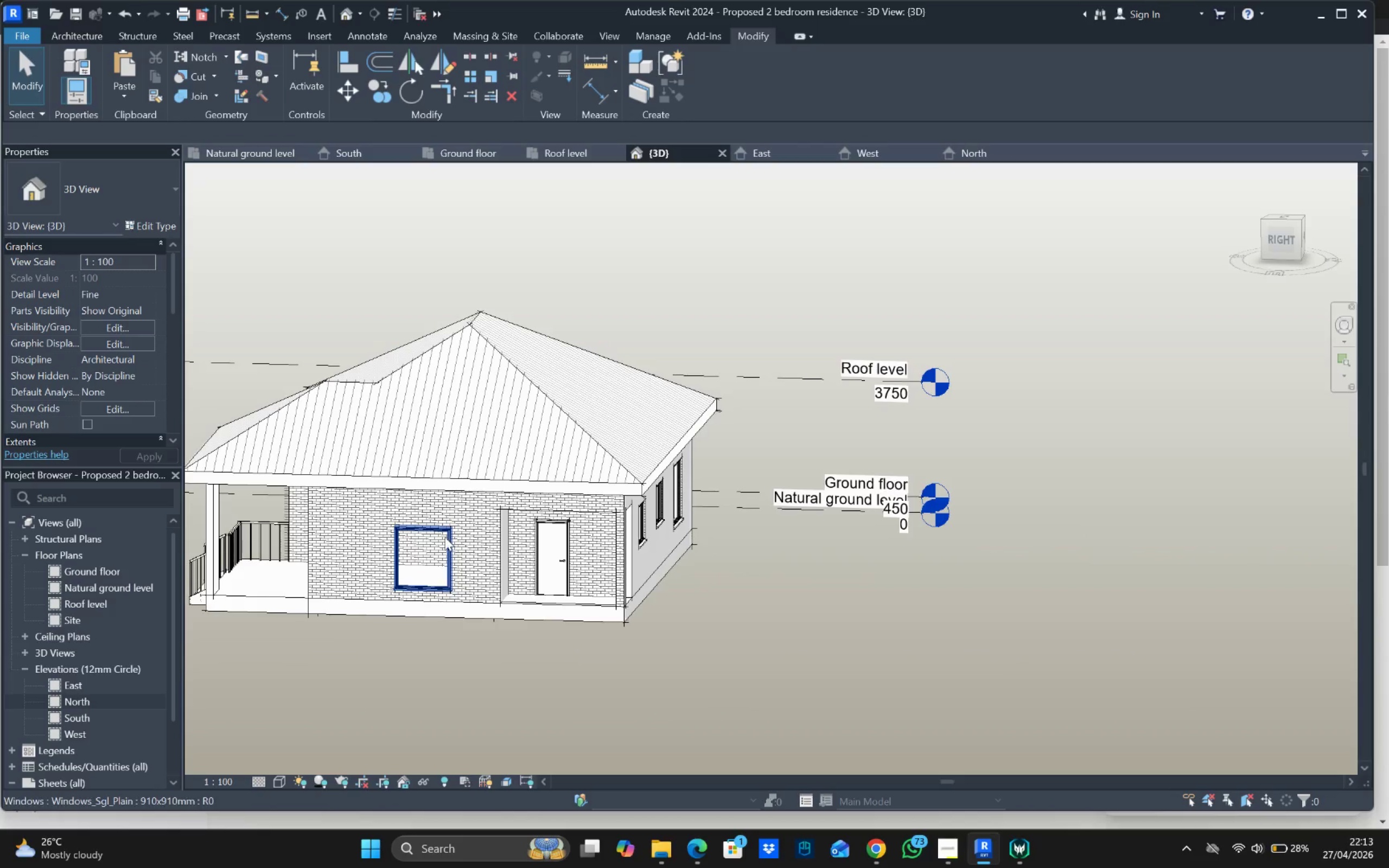 
left_click([445, 537])
 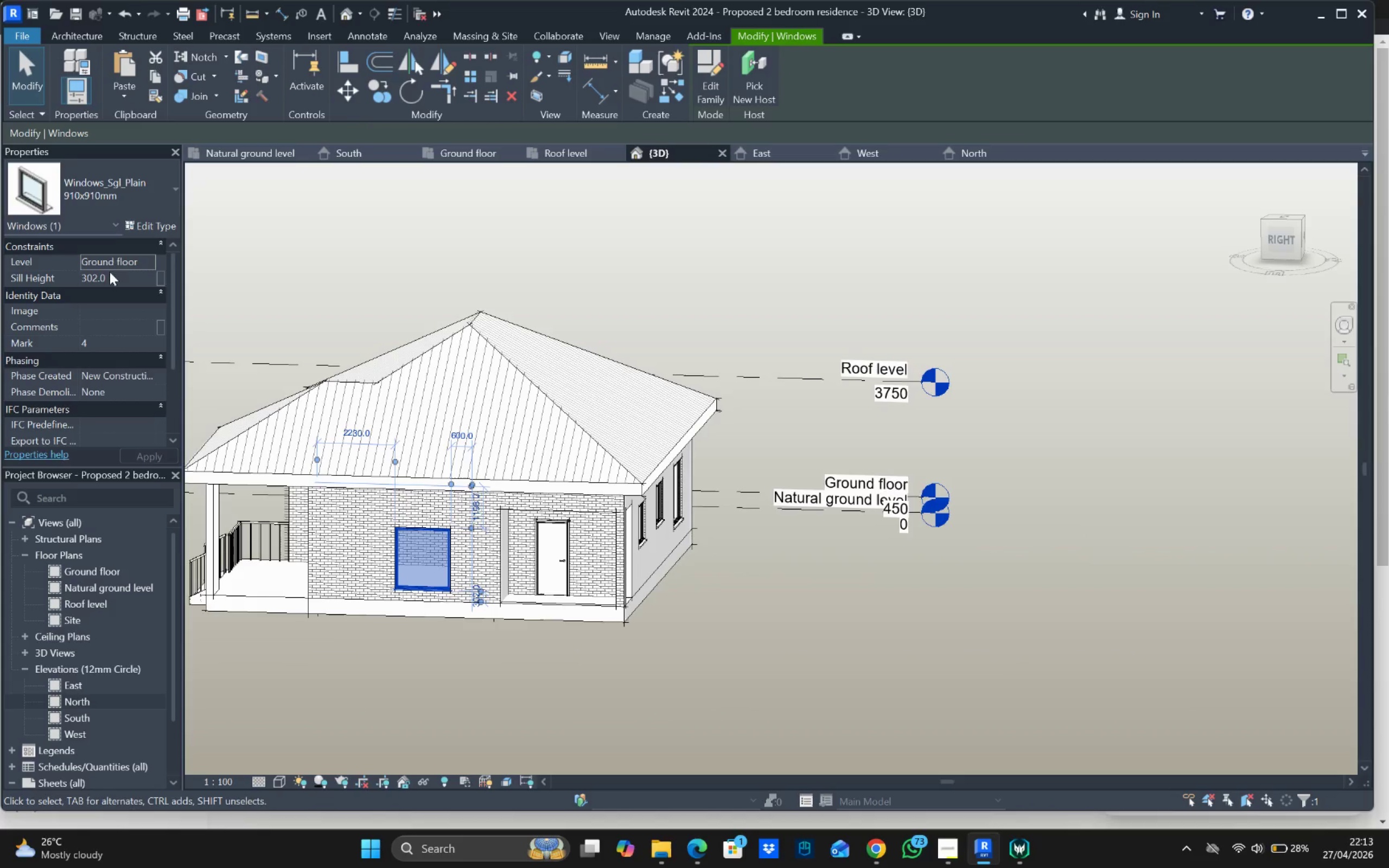 
double_click([103, 280])
 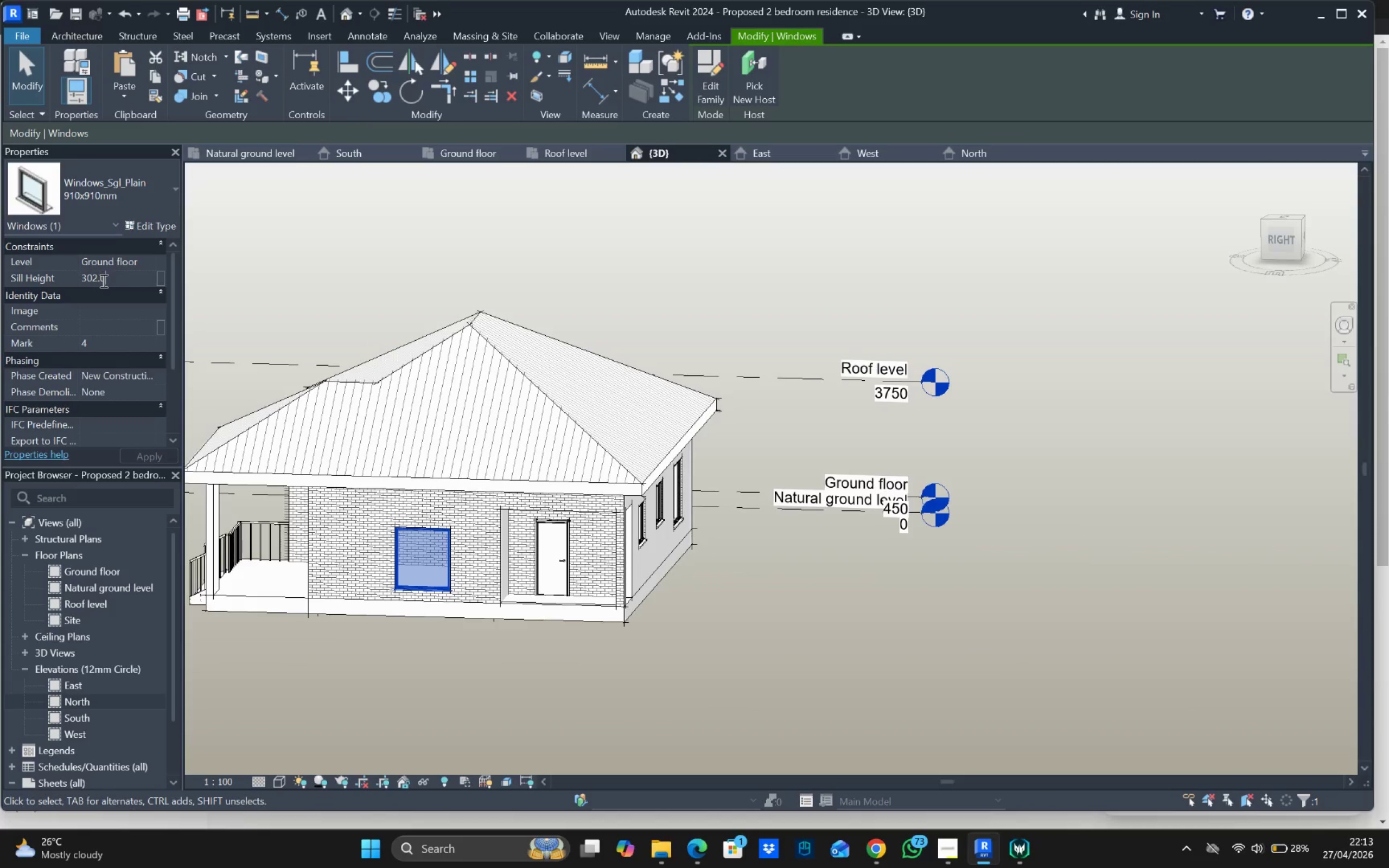 
triple_click([103, 280])
 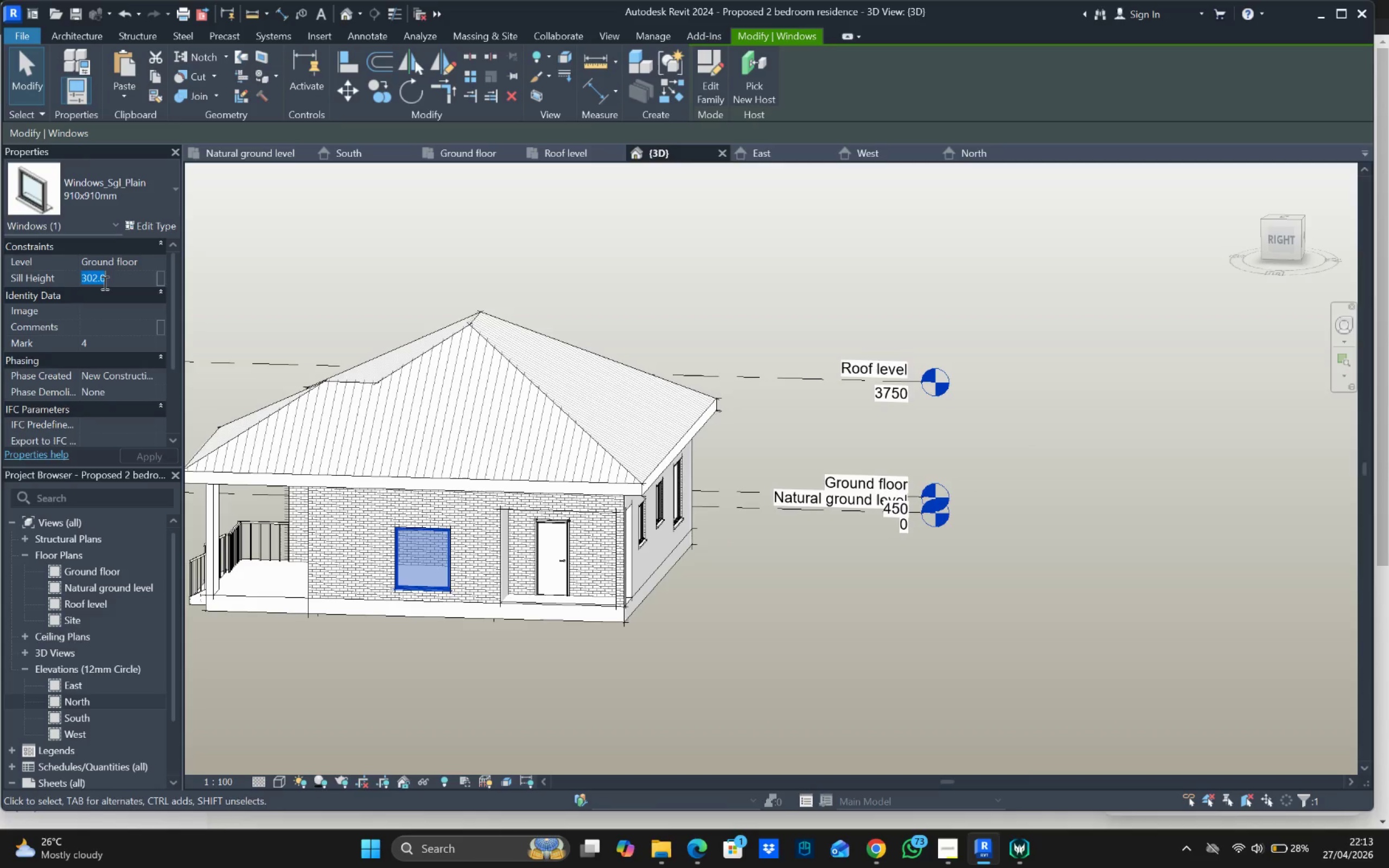 
type(592)
 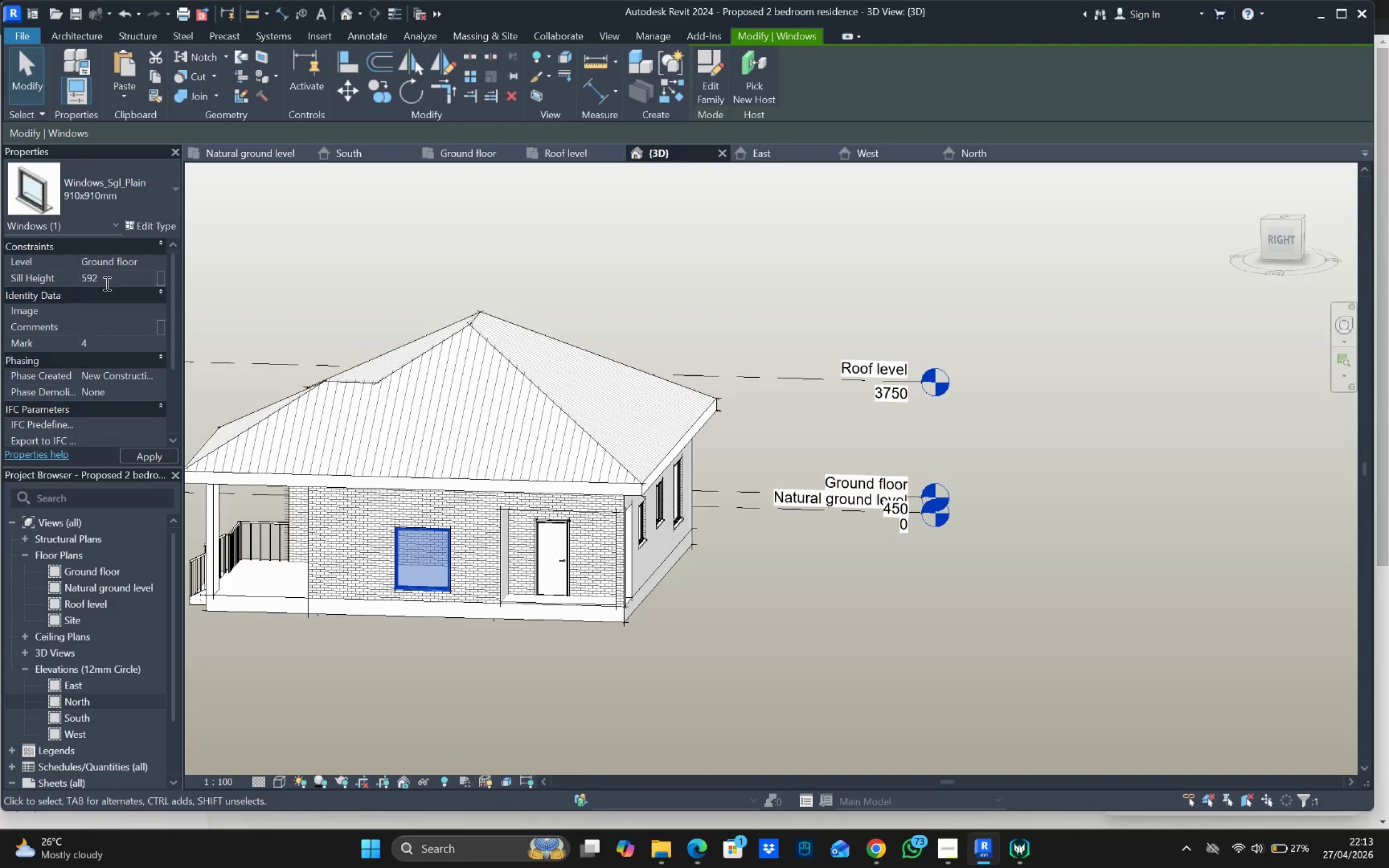 
key(Enter)
 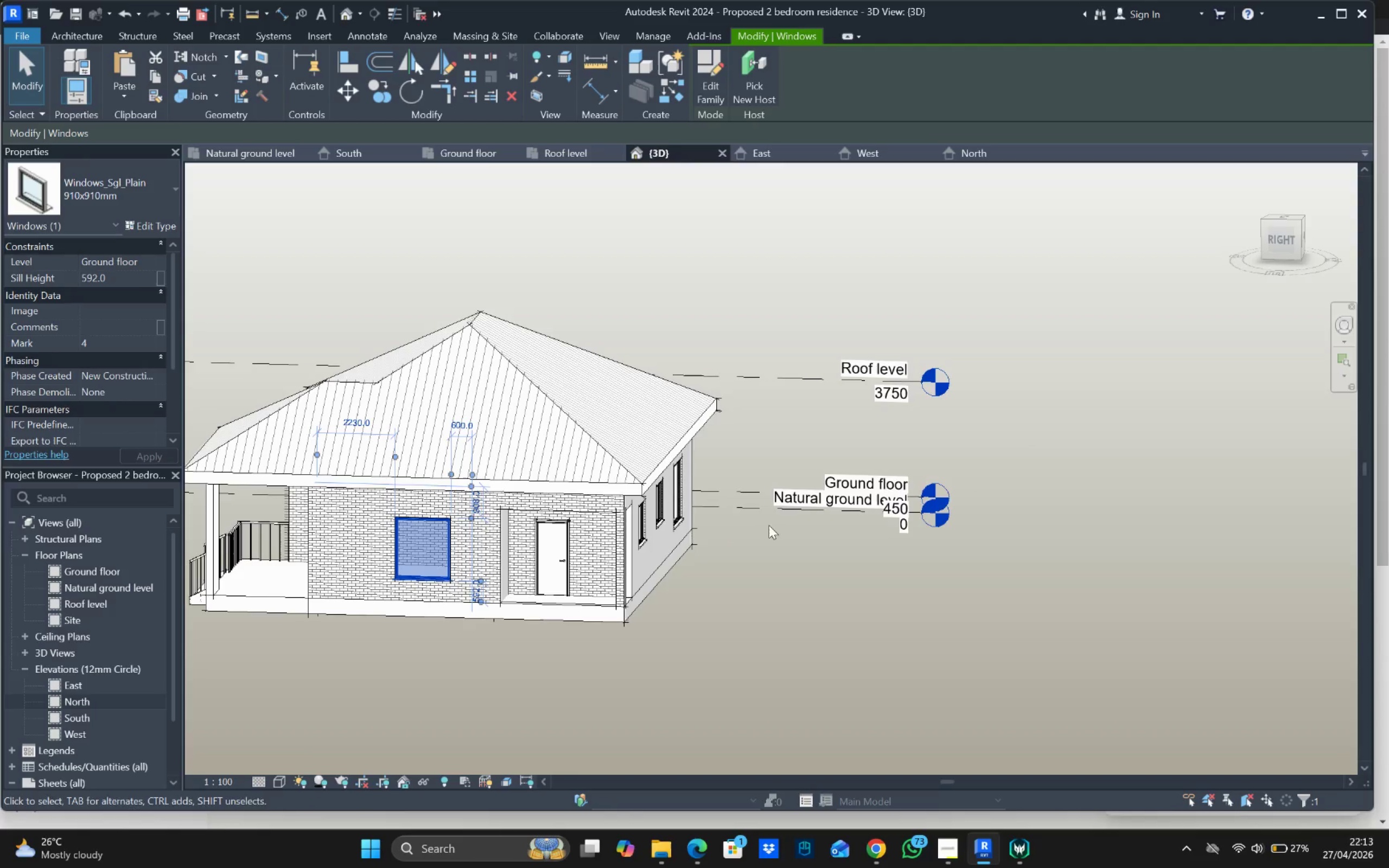 
left_click_drag(start_coordinate=[755, 459], to_coordinate=[759, 473])
 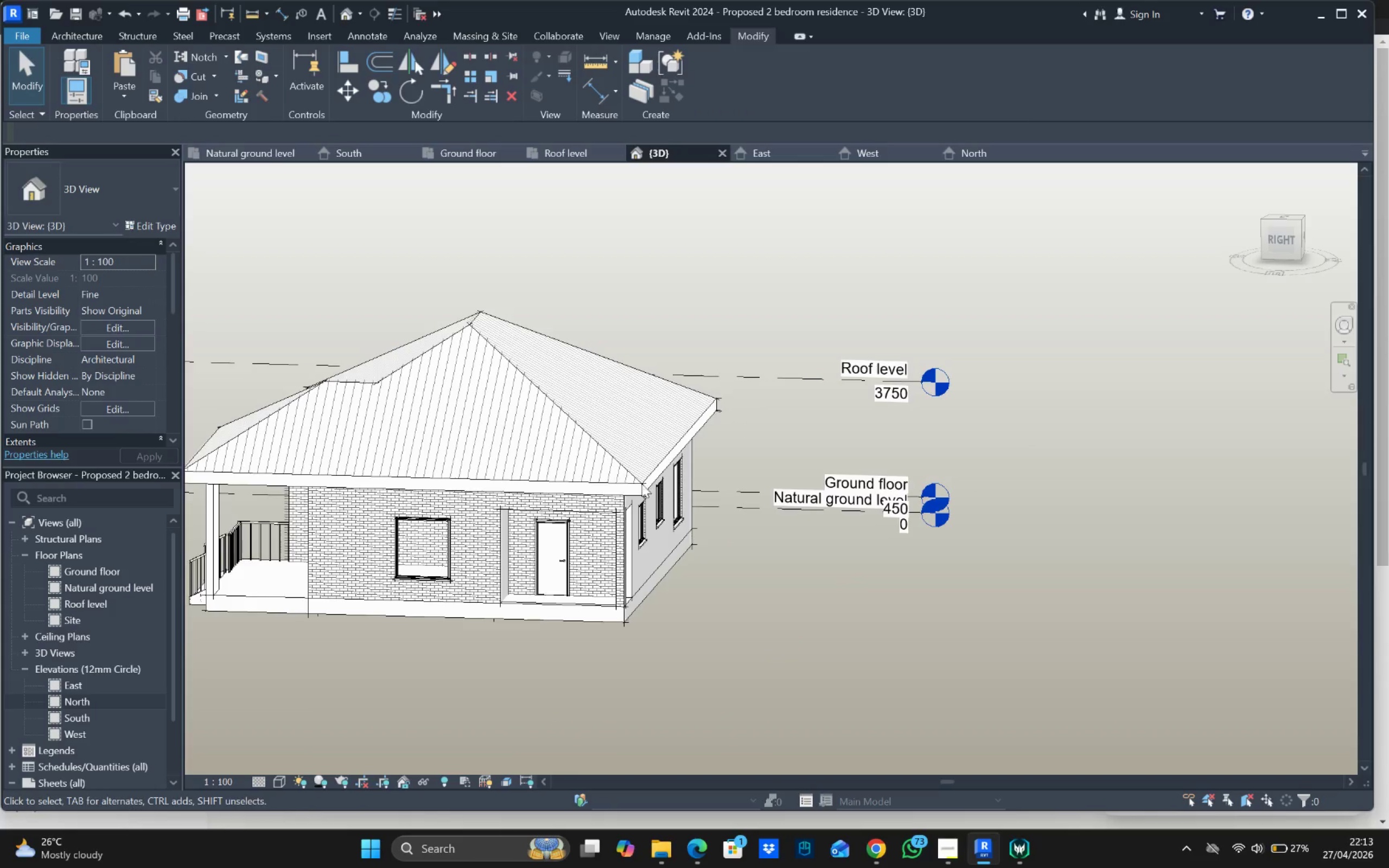 
hold_key(key=ShiftLeft, duration=1.16)
 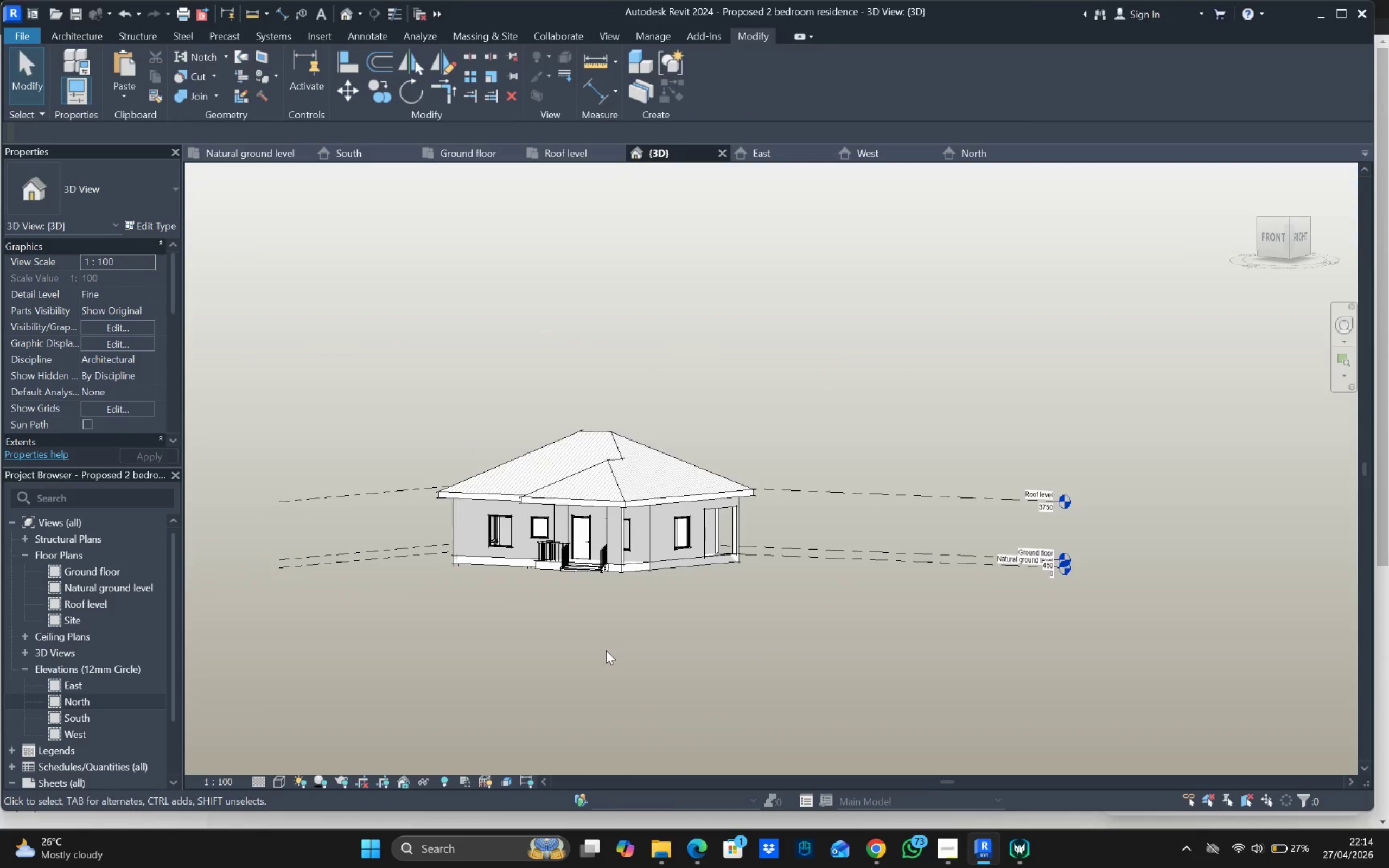 
scroll: coordinate [509, 550], scroll_direction: down, amount: 5.0
 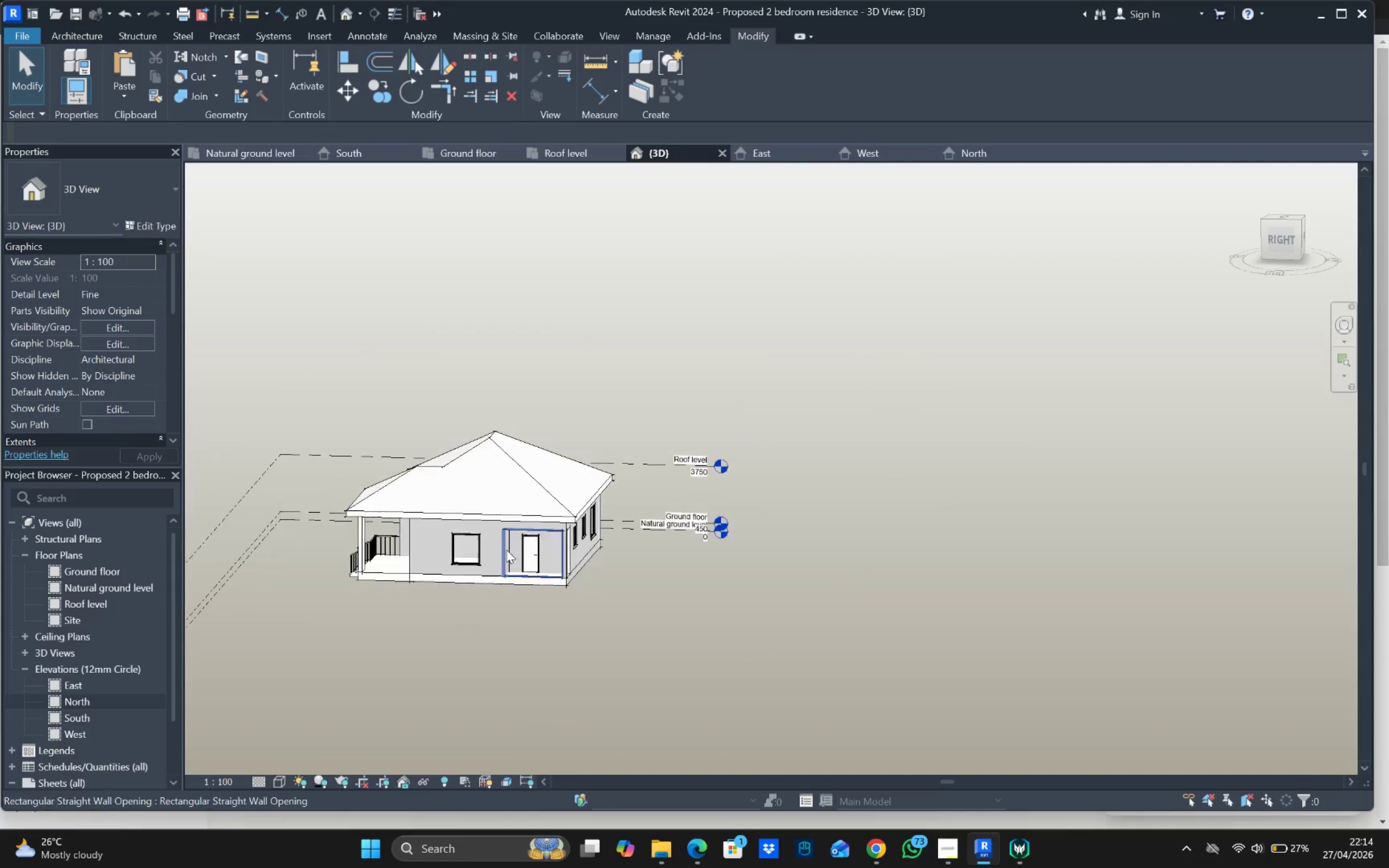 
wait(5.2)
 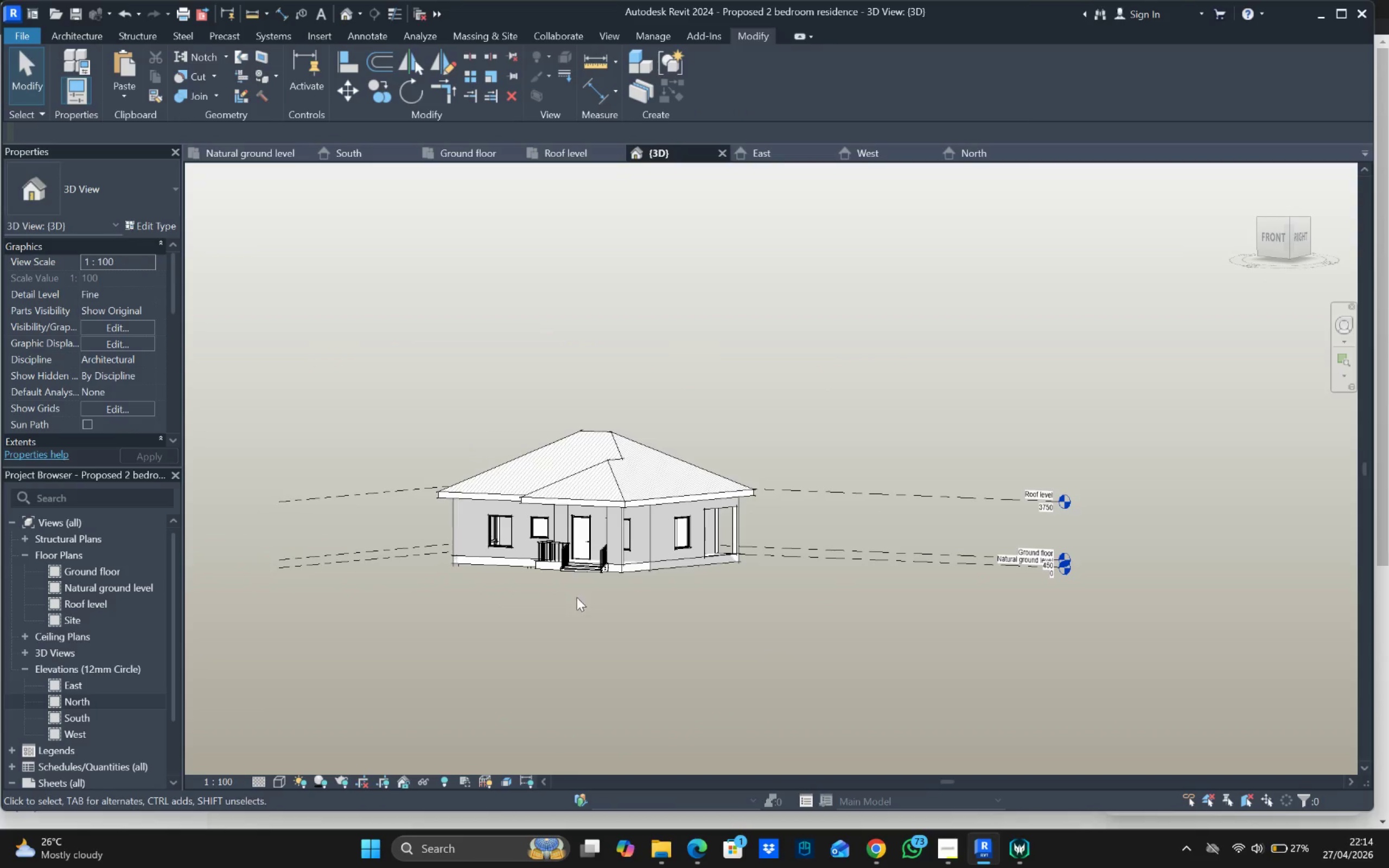 
scroll: coordinate [647, 607], scroll_direction: down, amount: 4.0
 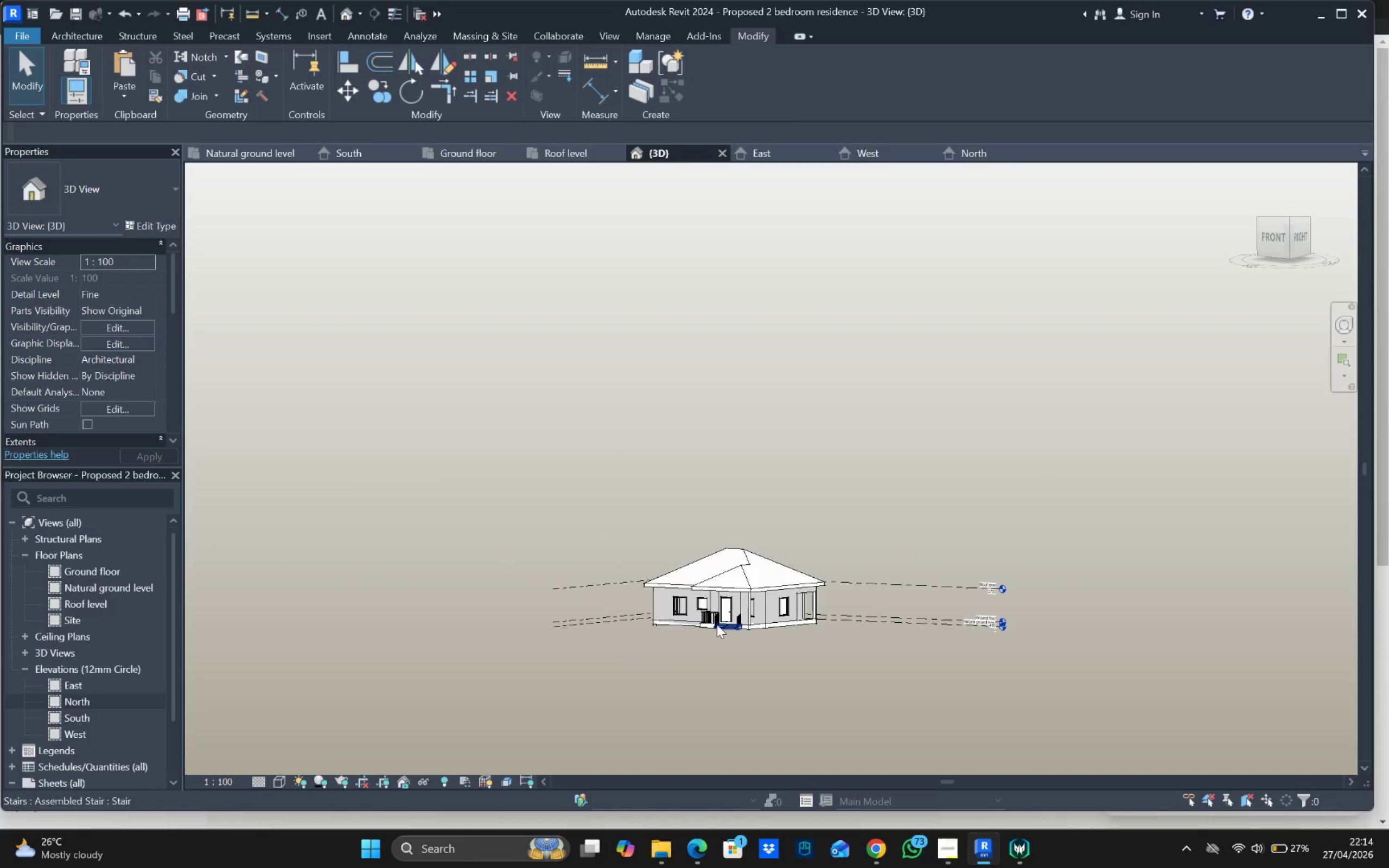 
hold_key(key=ShiftLeft, duration=0.86)
 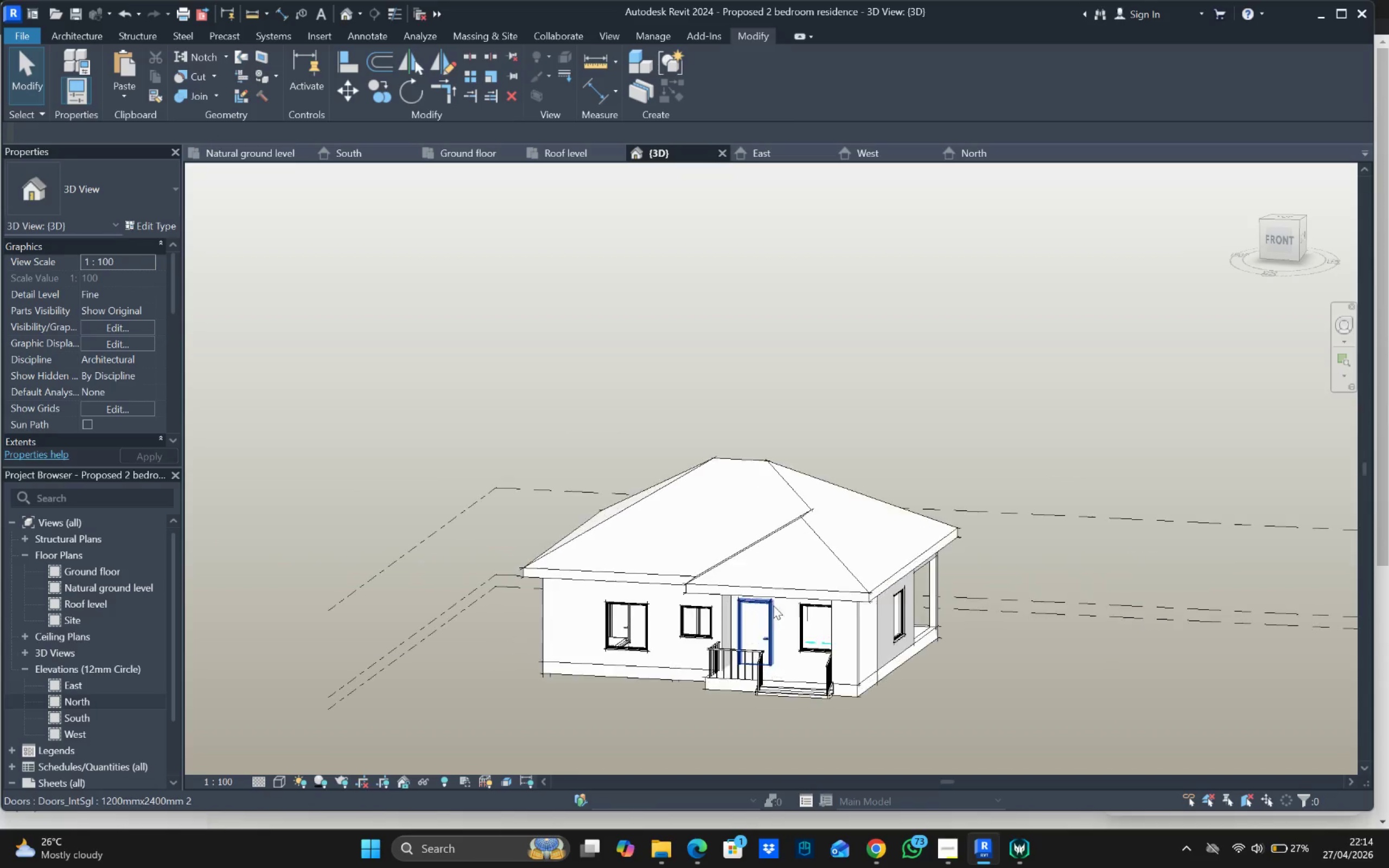 
scroll: coordinate [711, 620], scroll_direction: up, amount: 2.0
 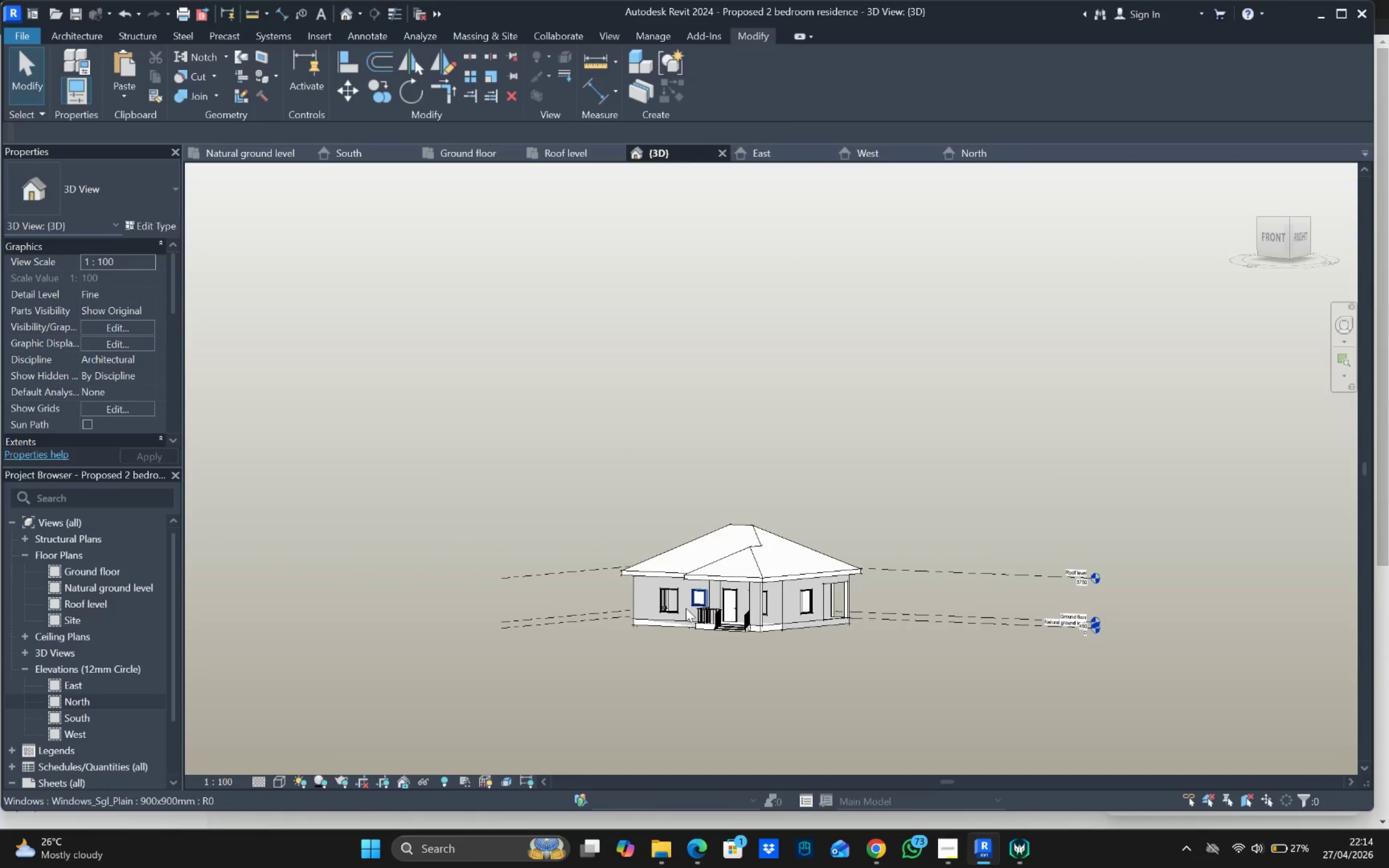 
hold_key(key=ShiftLeft, duration=0.77)
 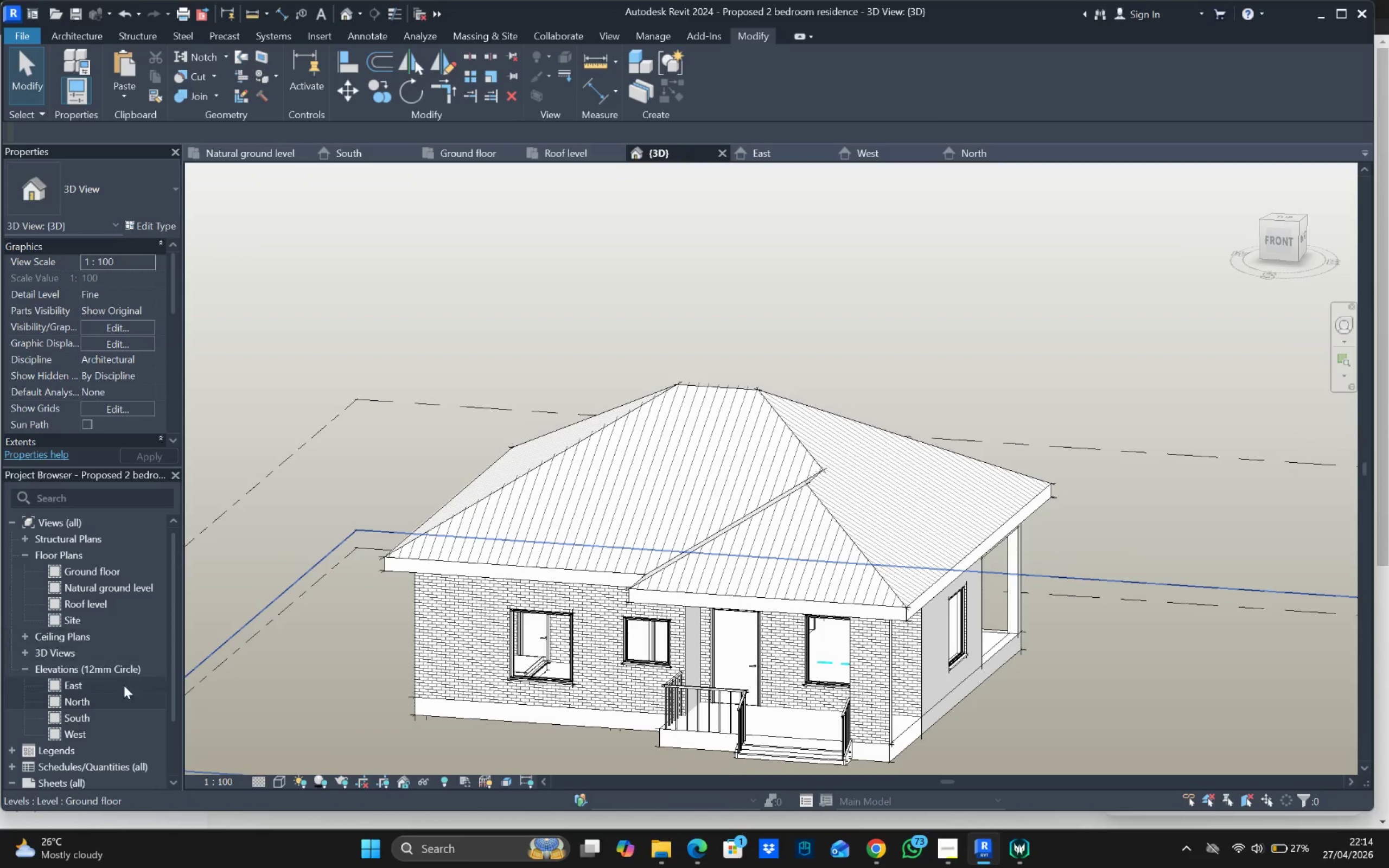 
scroll: coordinate [85, 558], scroll_direction: up, amount: 14.0
 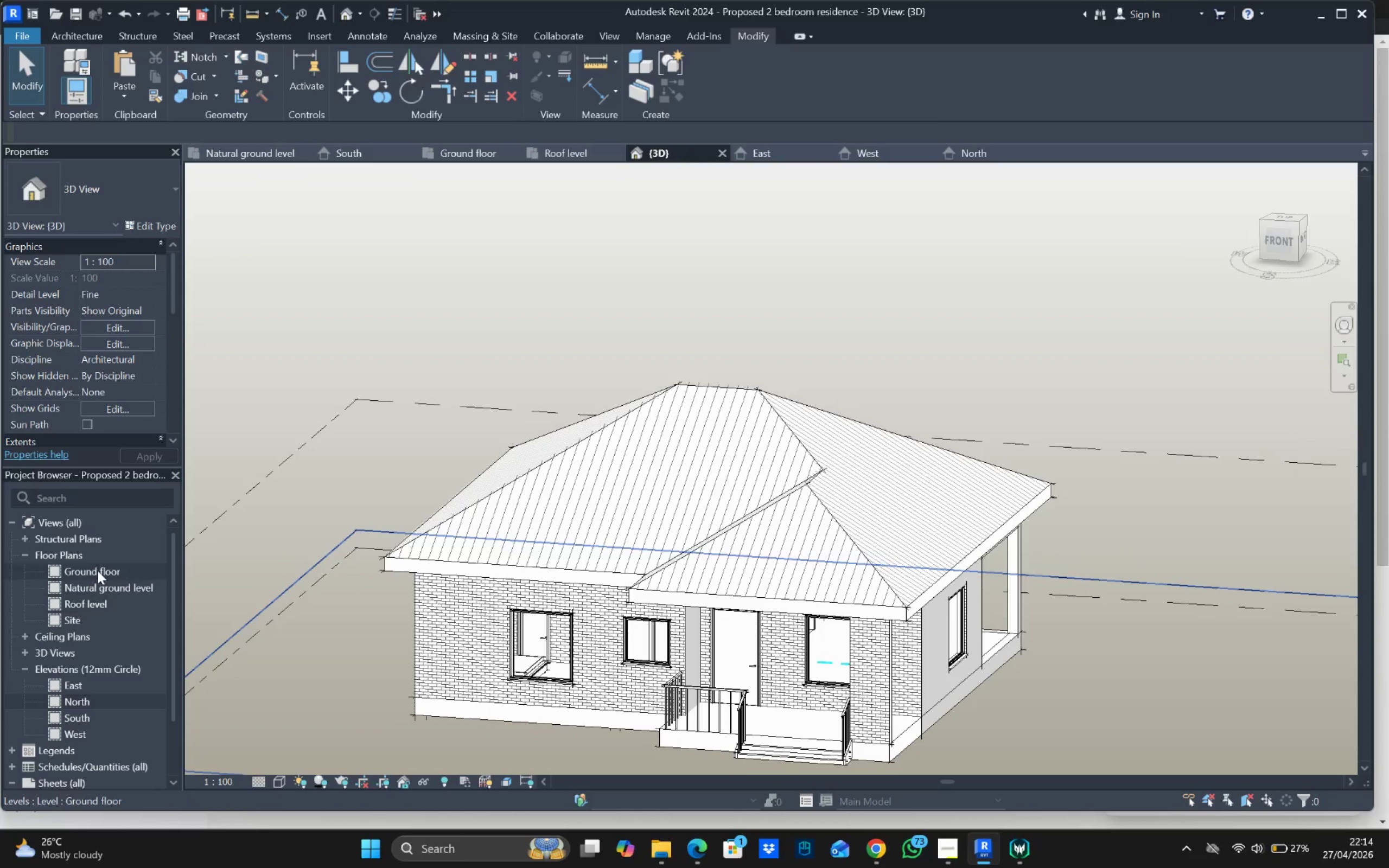 
double_click([98, 571])
 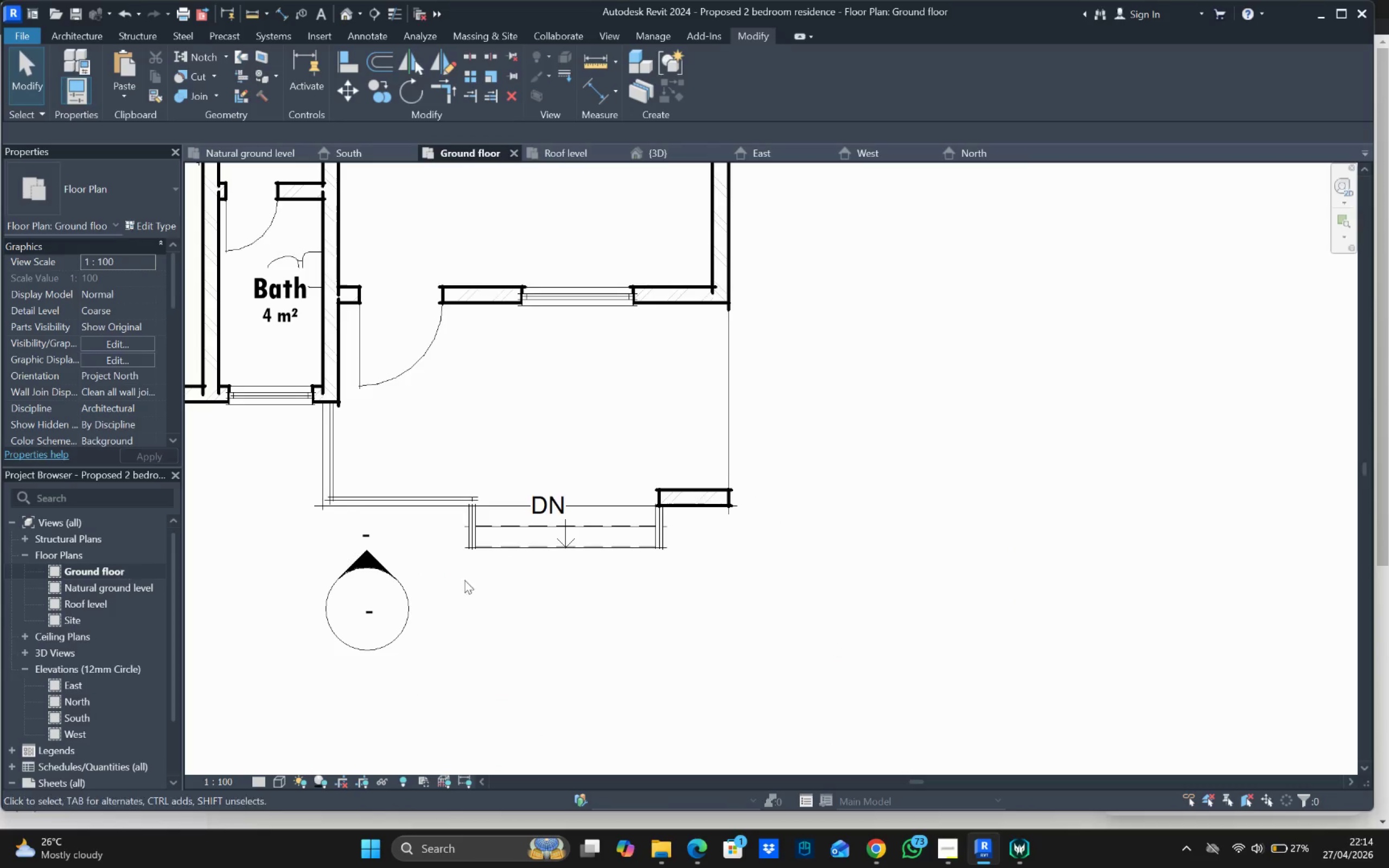 
scroll: coordinate [617, 542], scroll_direction: down, amount: 7.0
 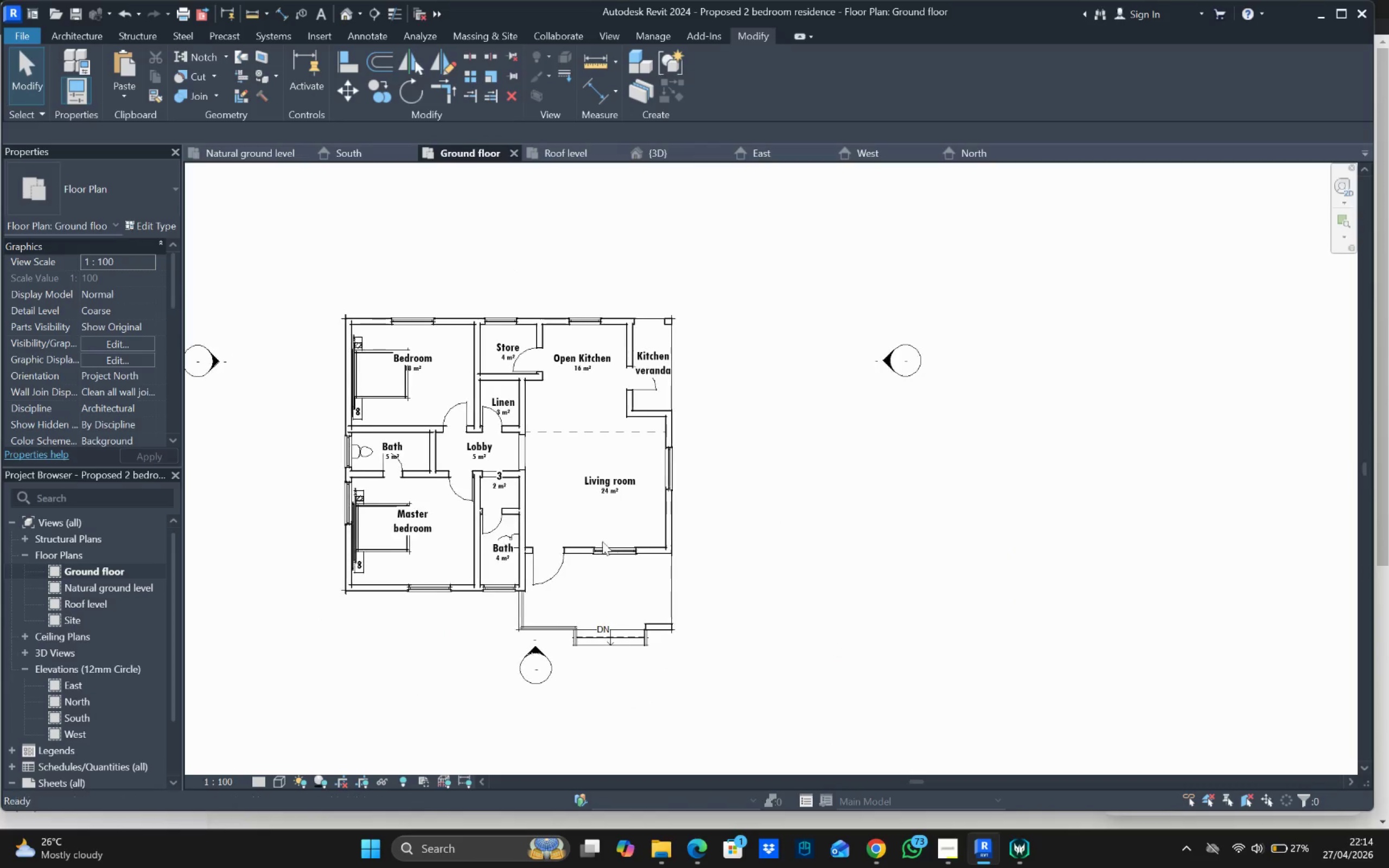 
key(Escape)
 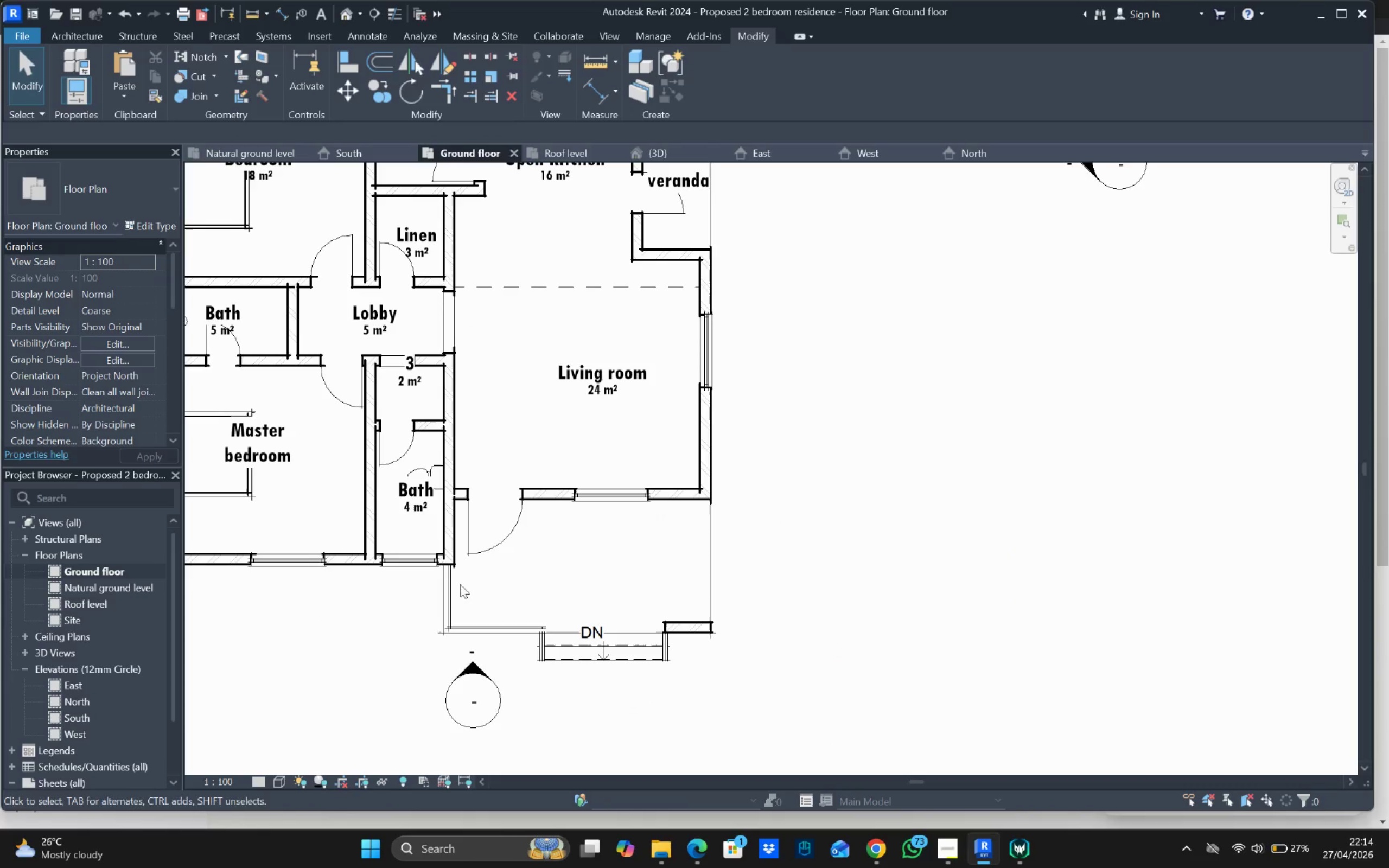 
scroll: coordinate [614, 626], scroll_direction: up, amount: 4.0
 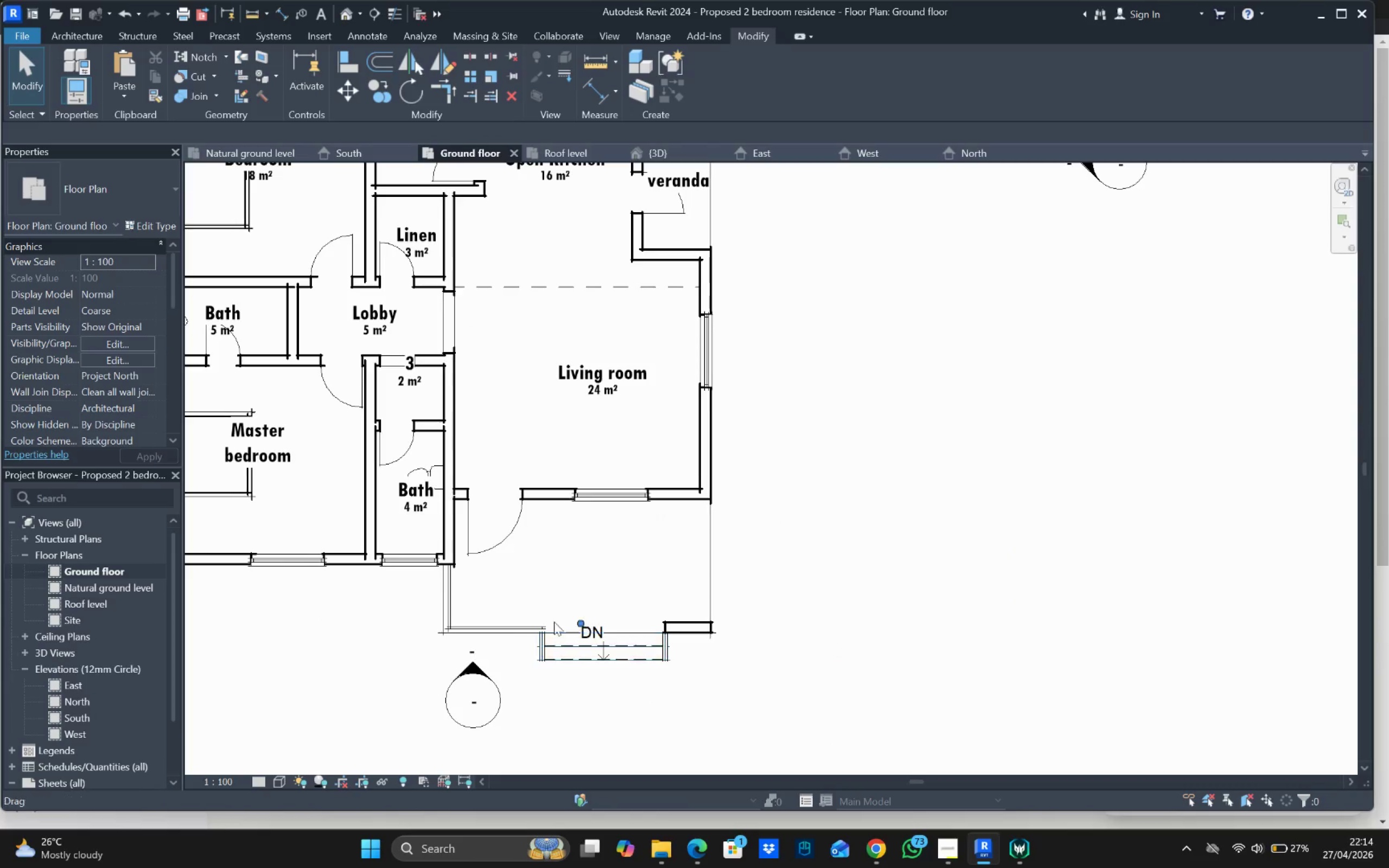 
left_click([450, 581])
 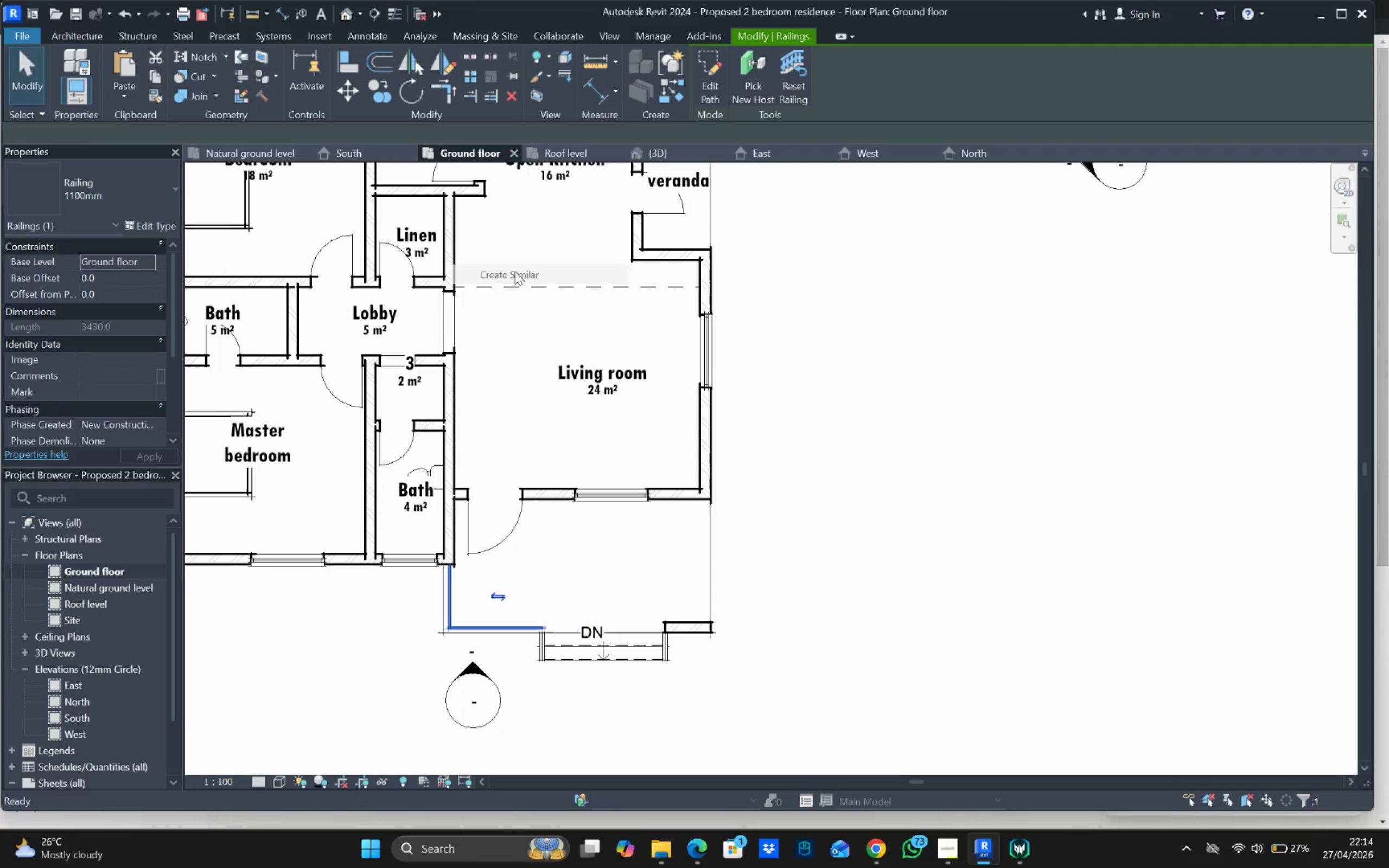 
scroll: coordinate [700, 507], scroll_direction: up, amount: 5.0
 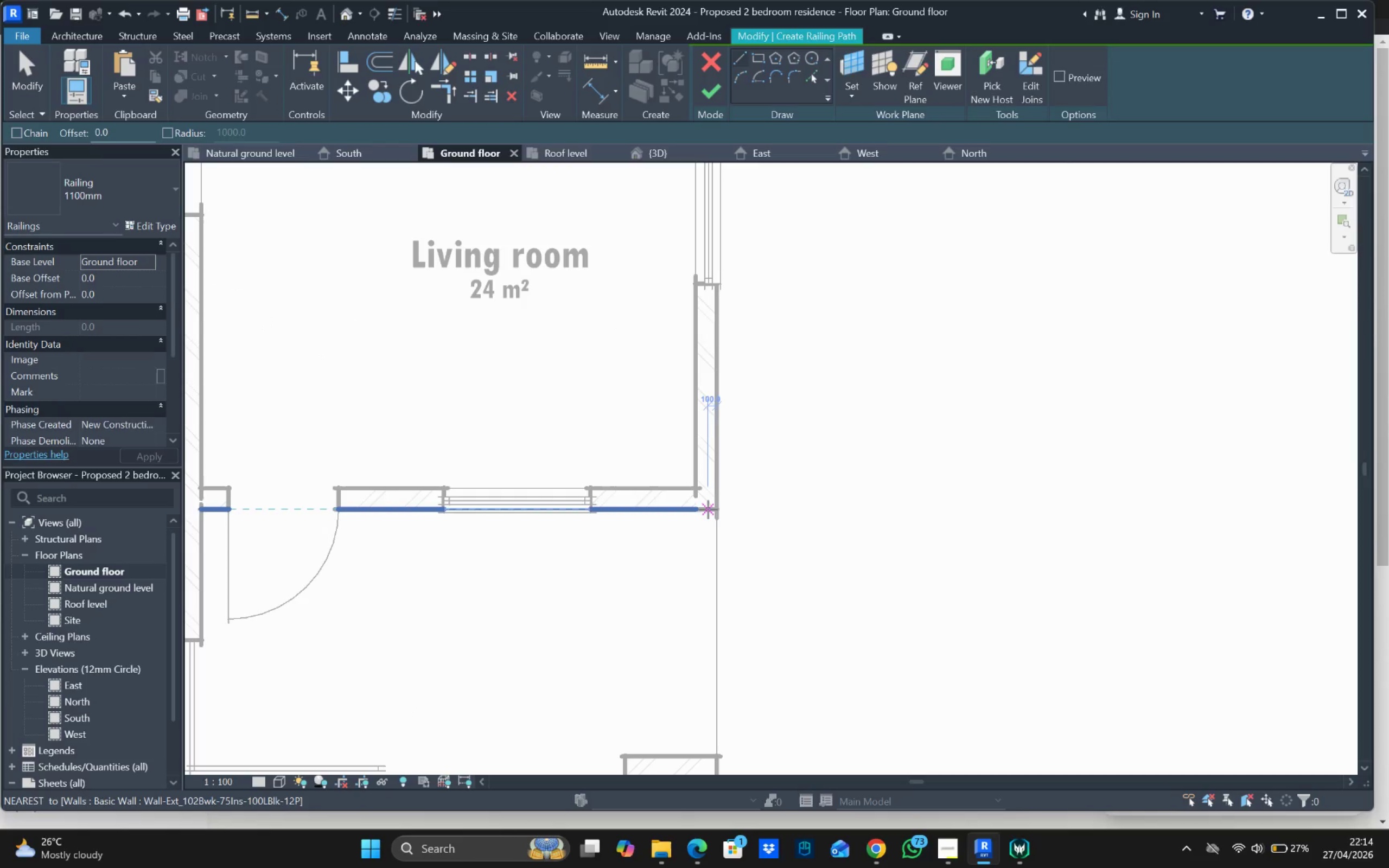 
left_click_drag(start_coordinate=[708, 509], to_coordinate=[710, 525])
 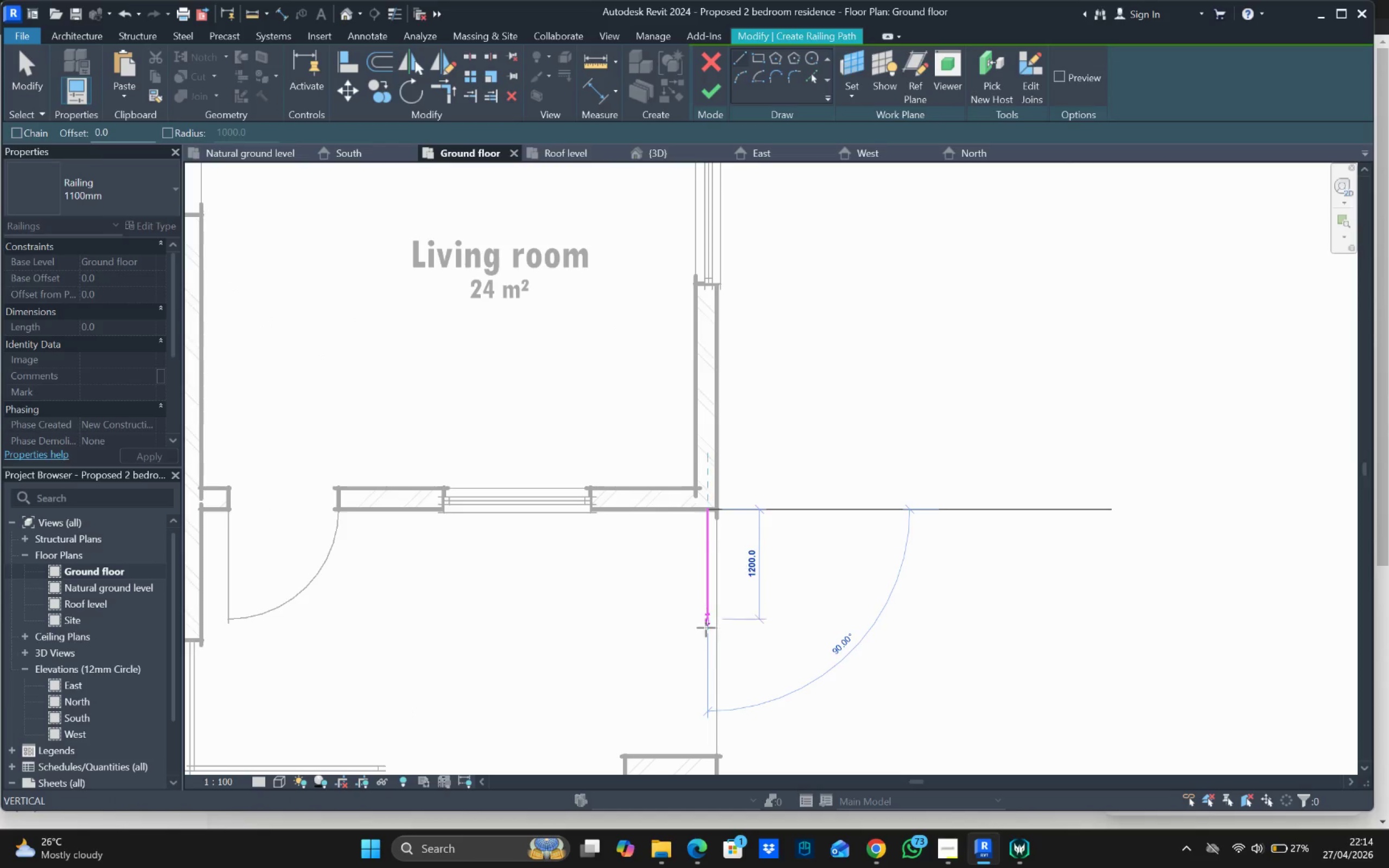 
scroll: coordinate [706, 628], scroll_direction: down, amount: 2.0
 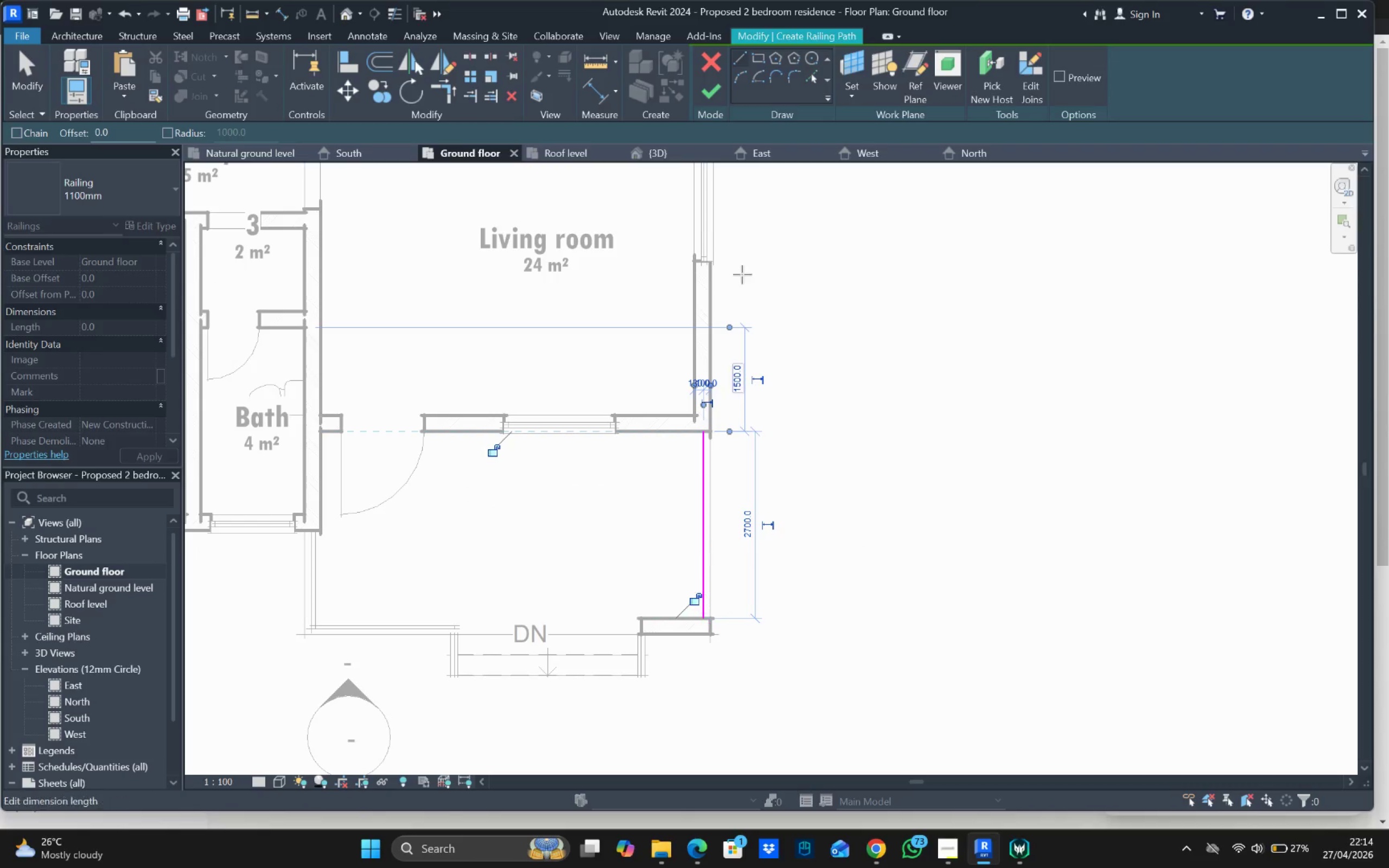 
left_click([697, 89])
 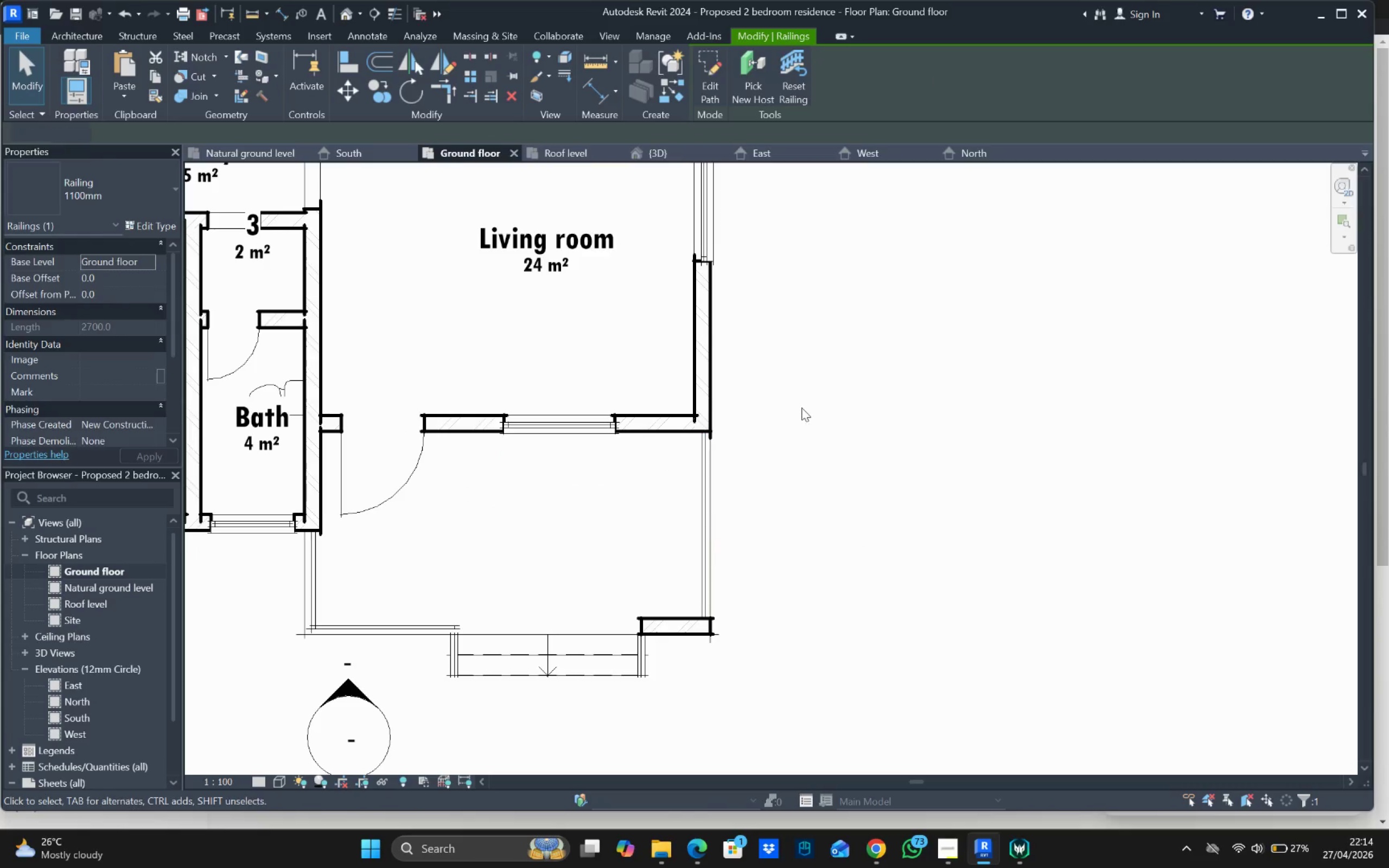 
scroll: coordinate [514, 350], scroll_direction: down, amount: 9.0
 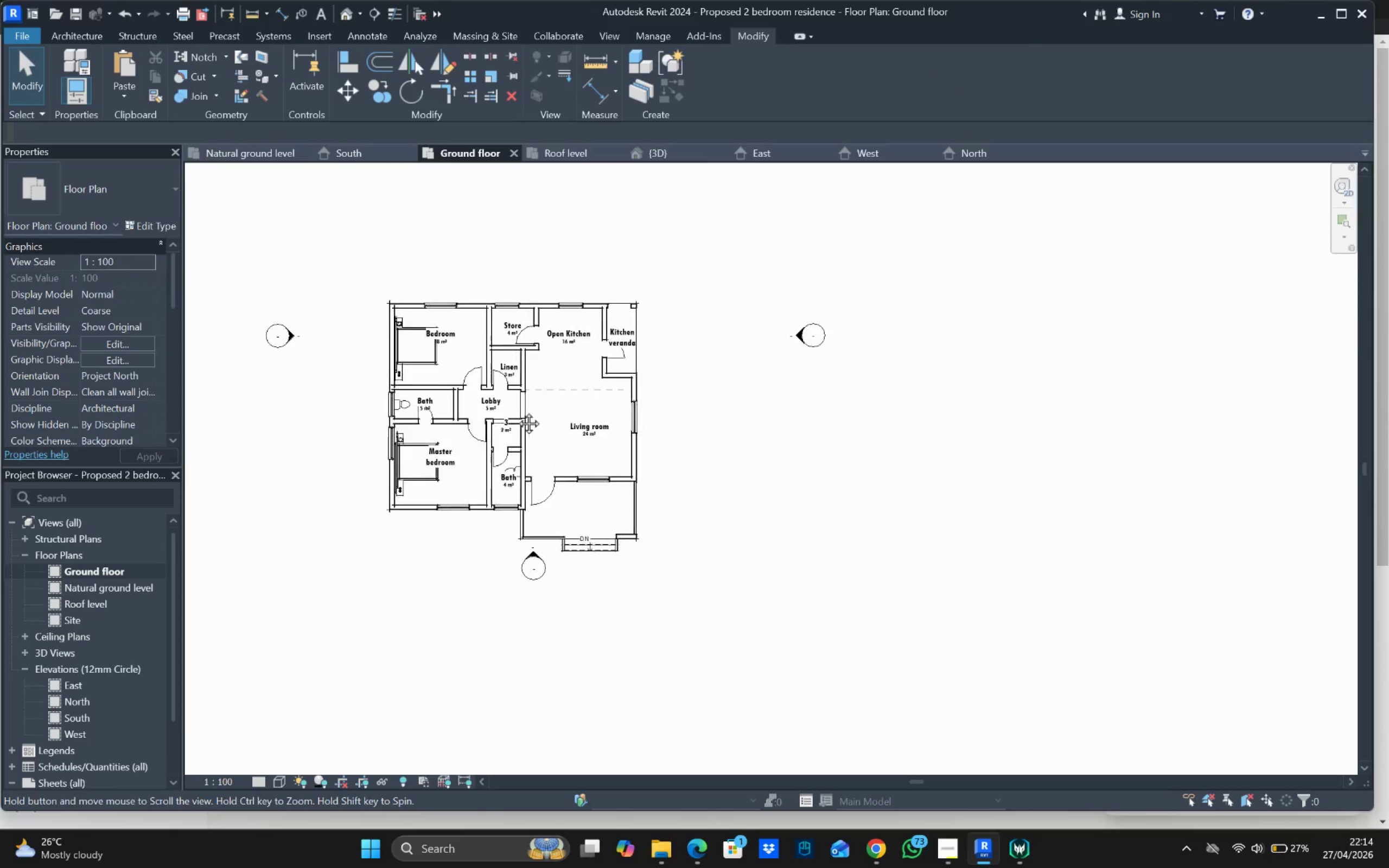 
scroll: coordinate [494, 454], scroll_direction: up, amount: 5.0
 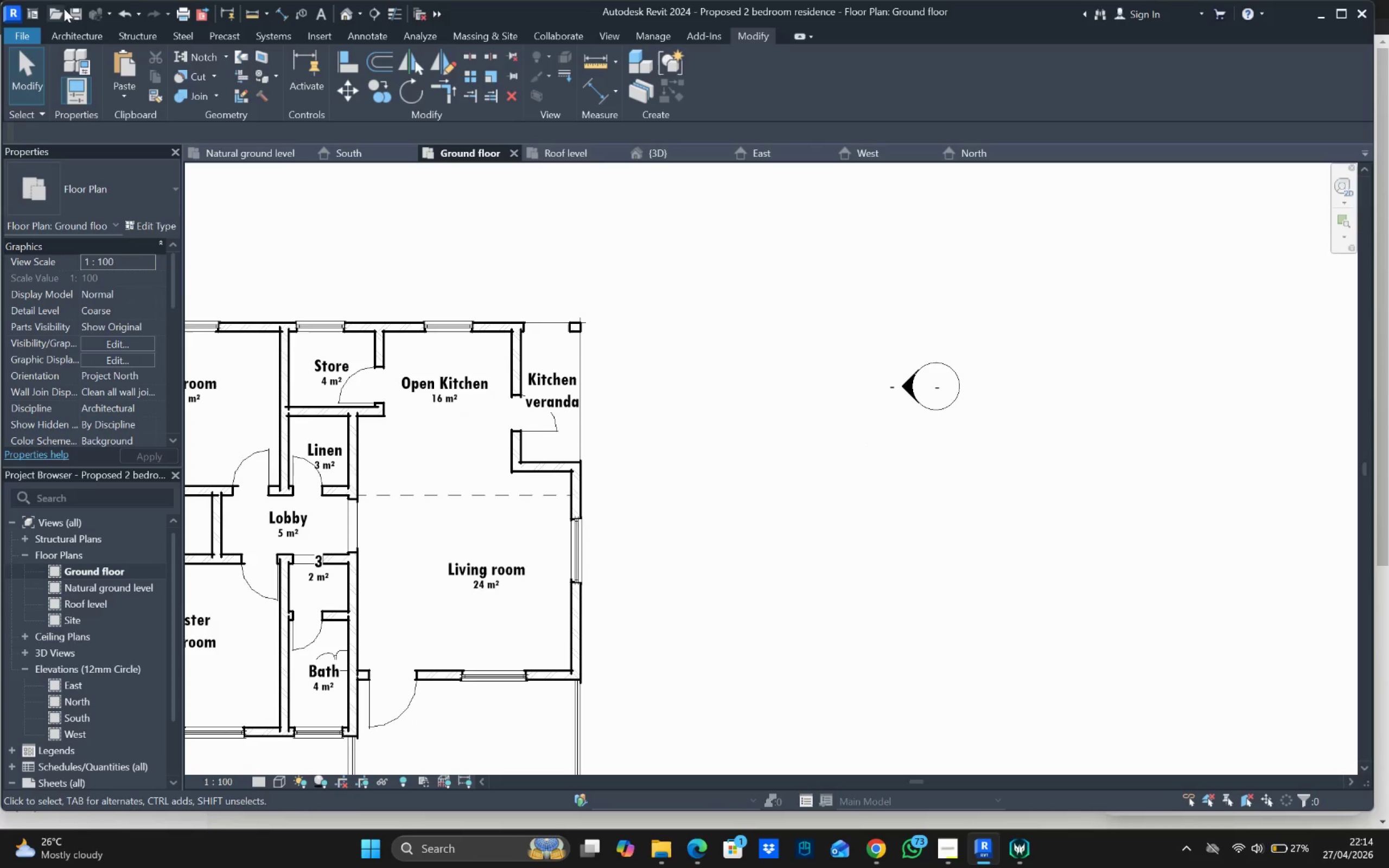 
left_click([73, 31])
 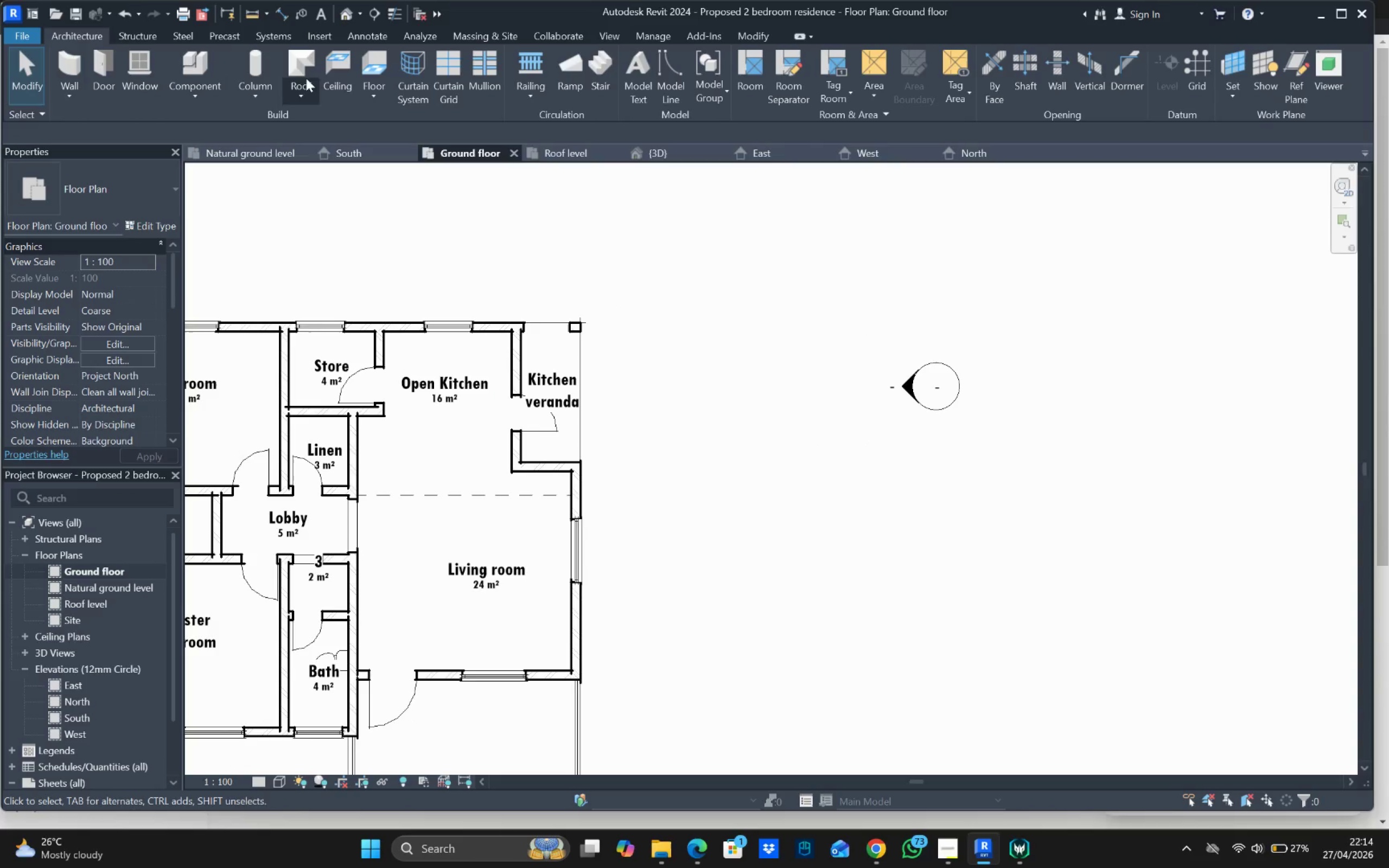 
left_click([203, 88])
 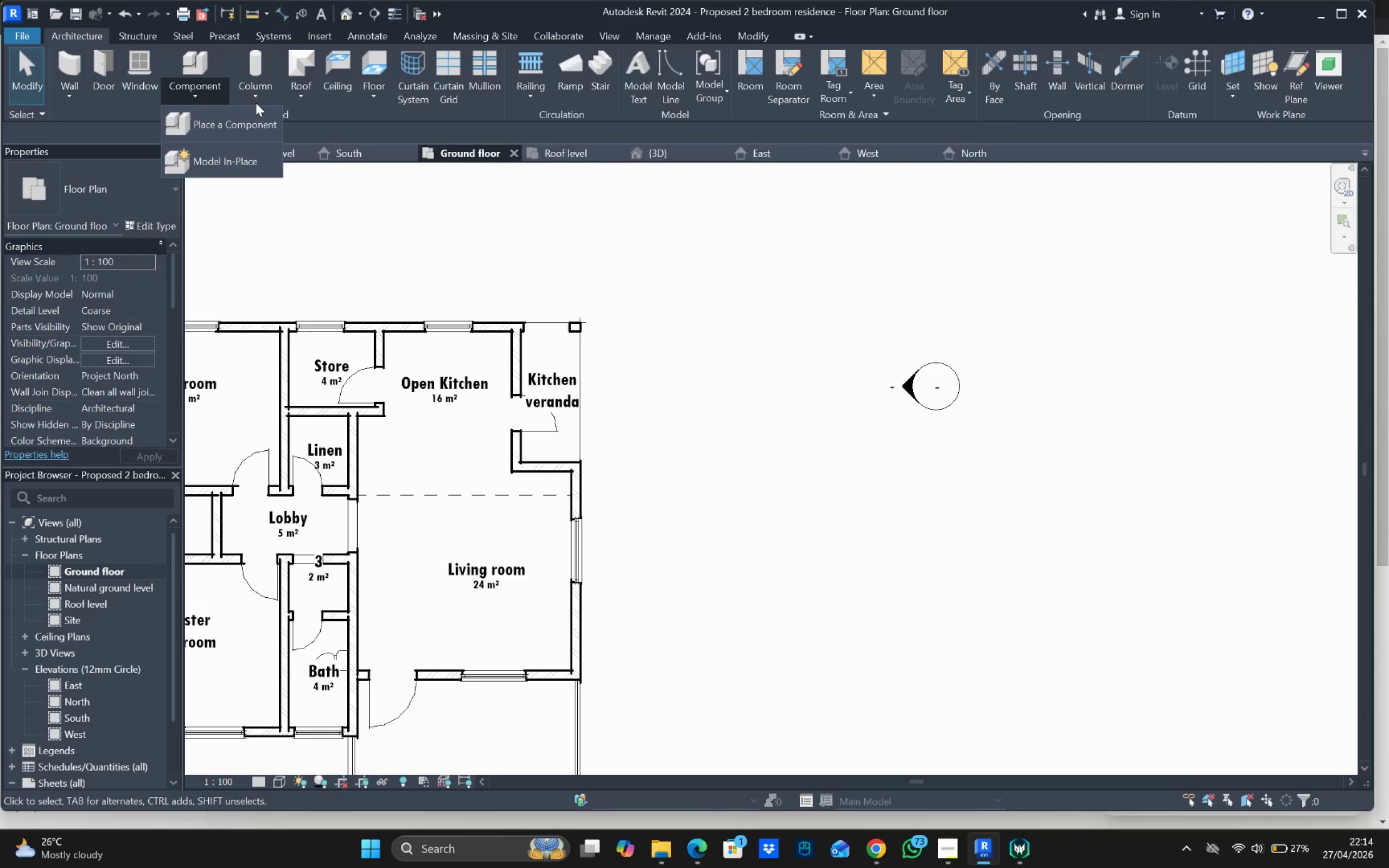 
left_click([252, 118])
 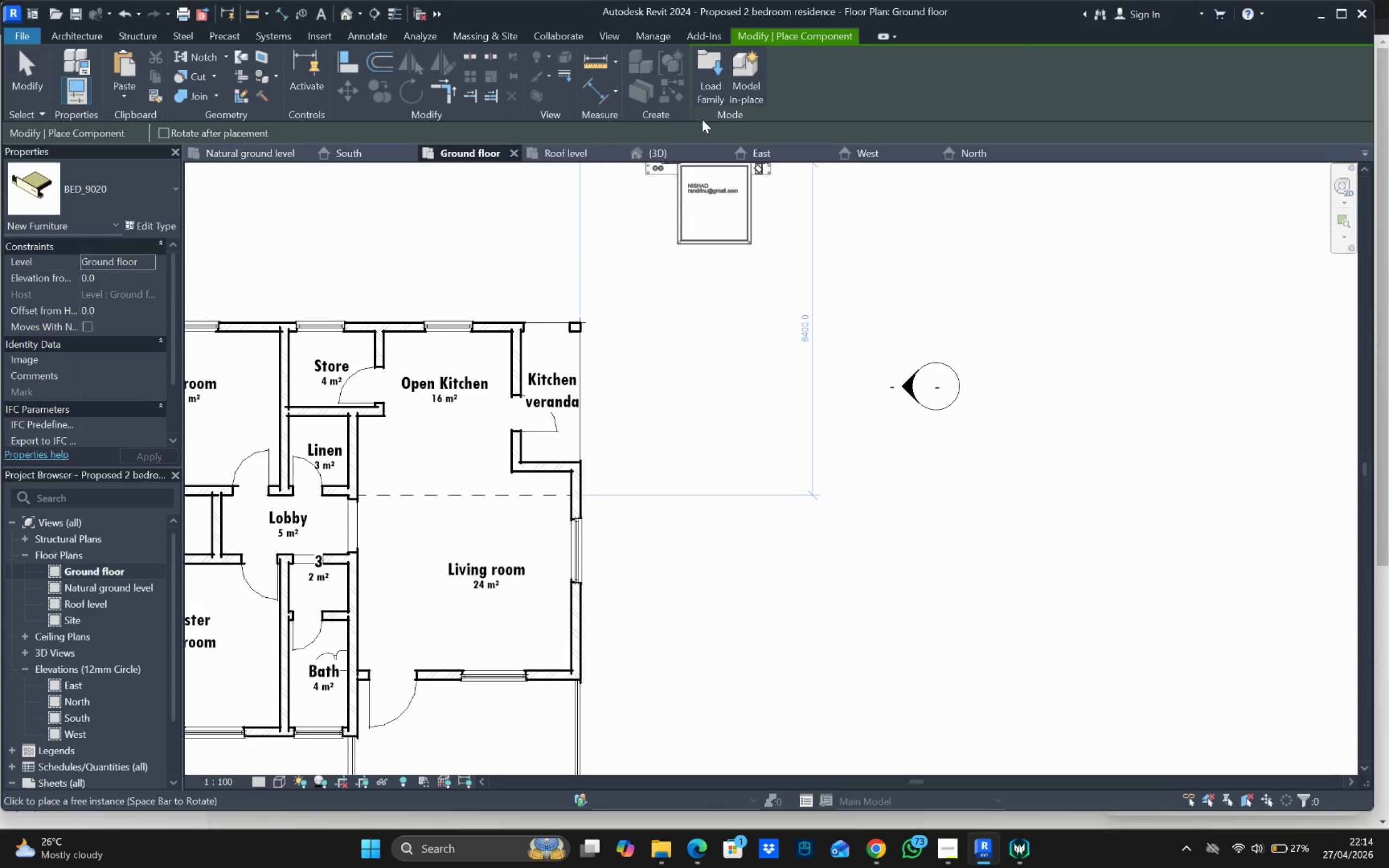 
left_click([710, 79])
 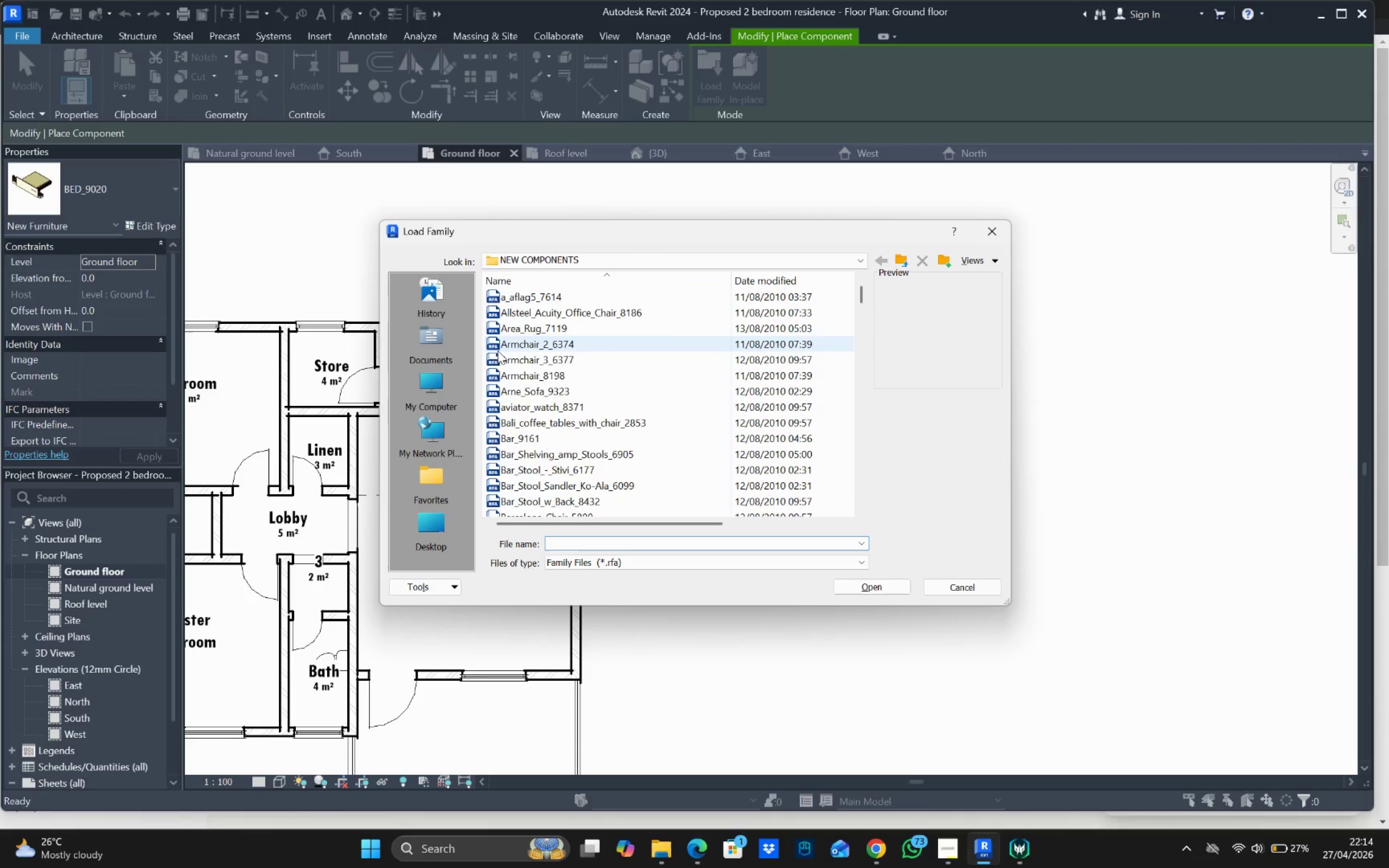 
left_click([532, 342])
 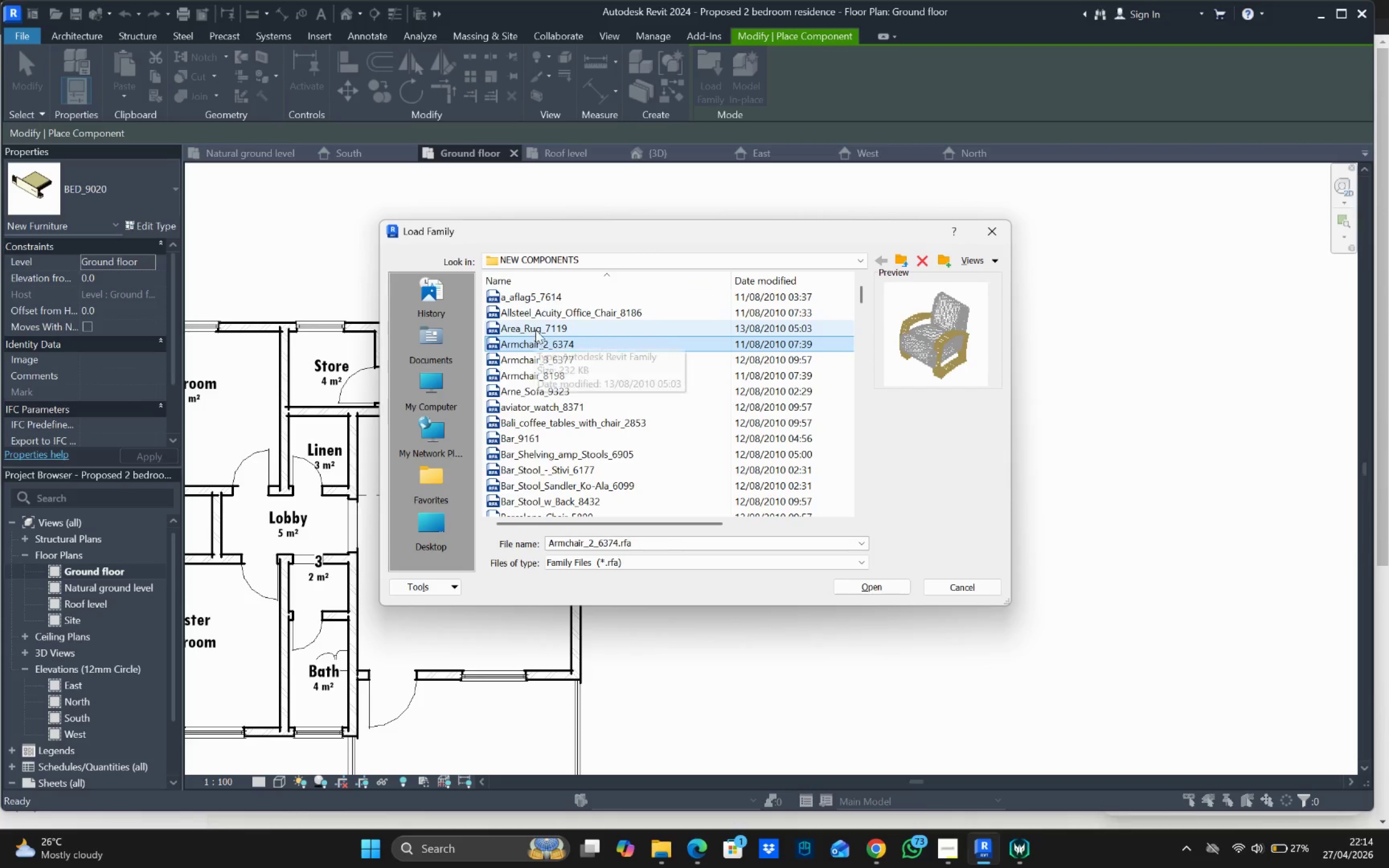 
left_click([537, 327])
 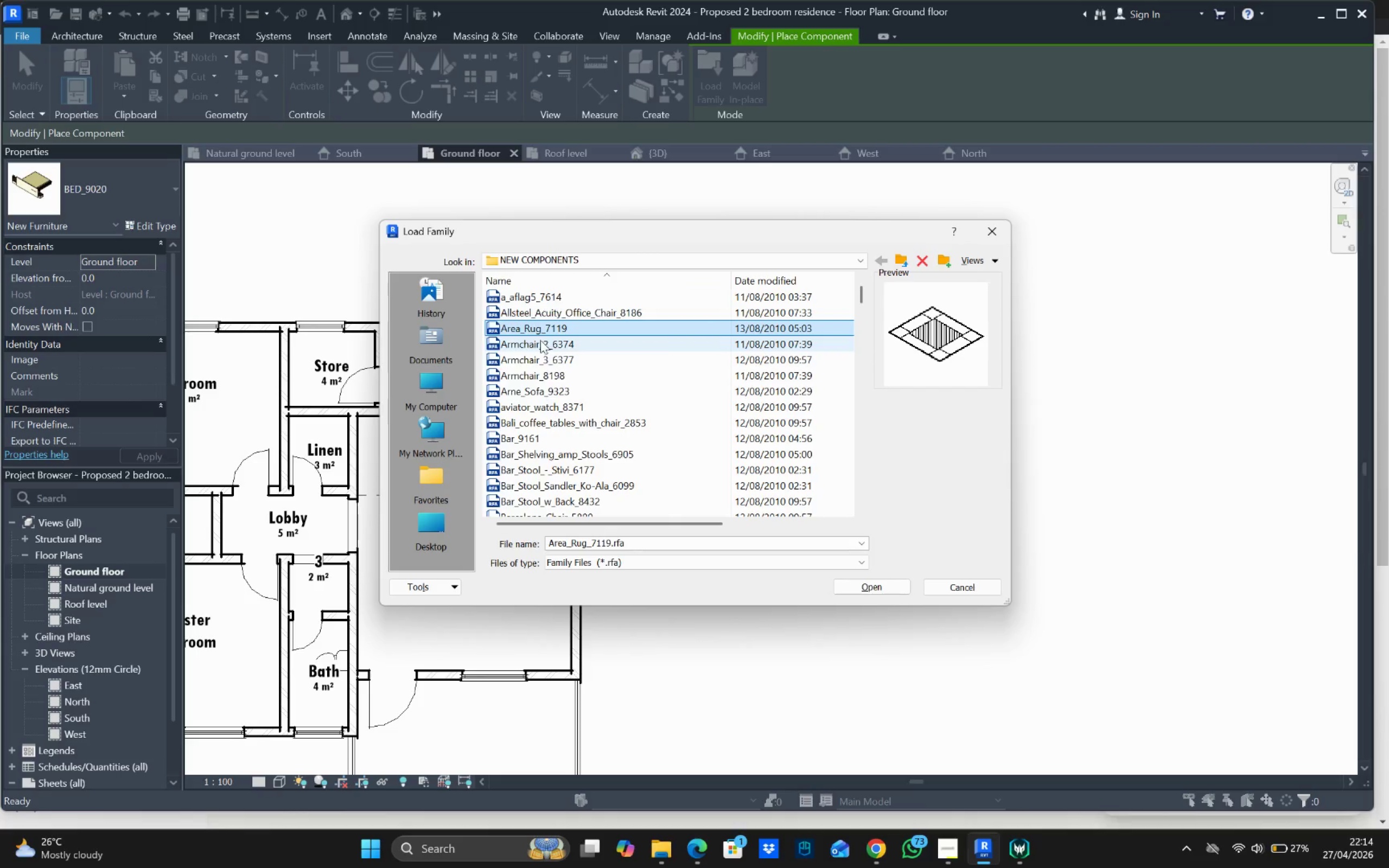 
left_click([542, 344])
 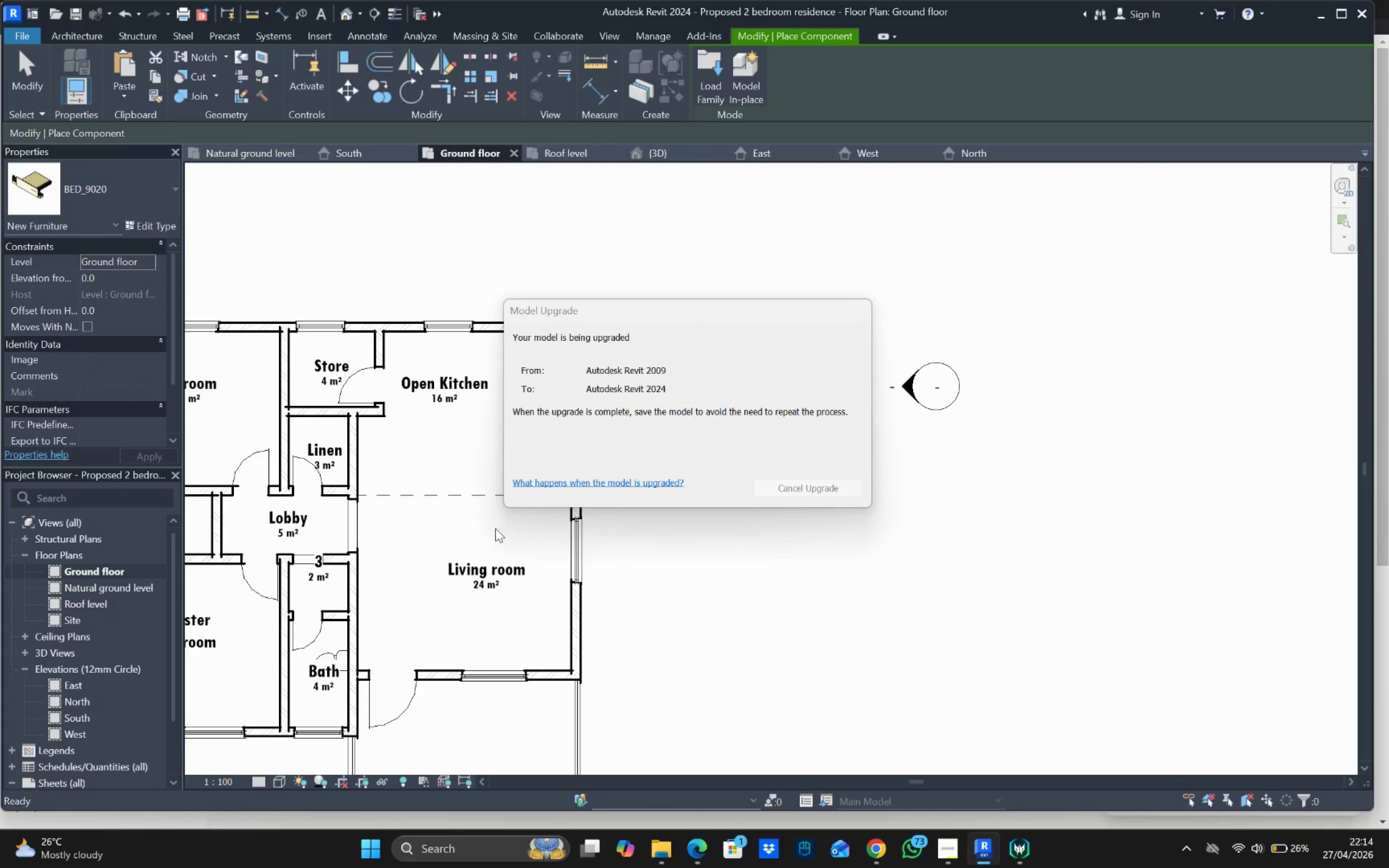 
wait(5.05)
 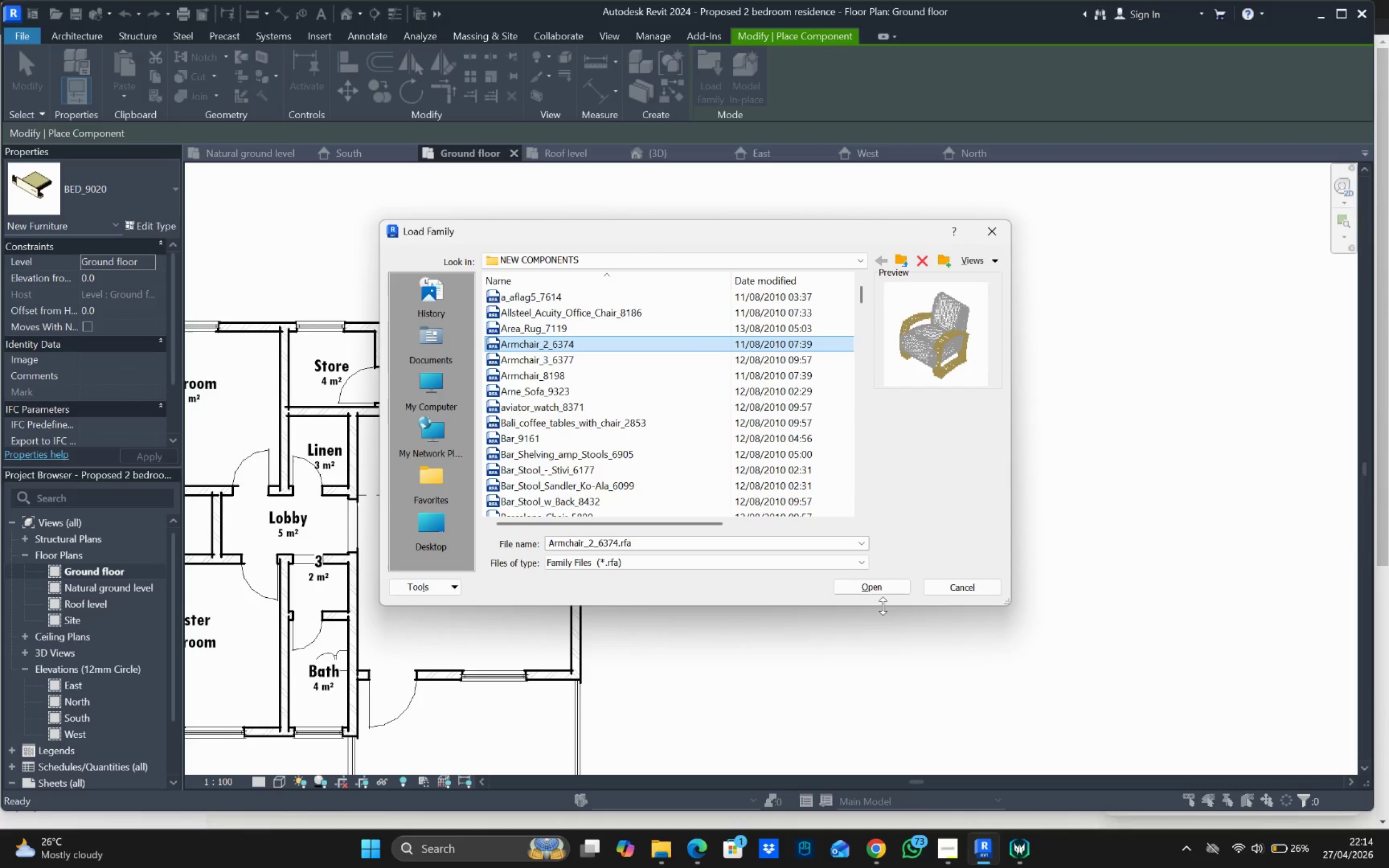 
scroll: coordinate [461, 529], scroll_direction: up, amount: 2.0
 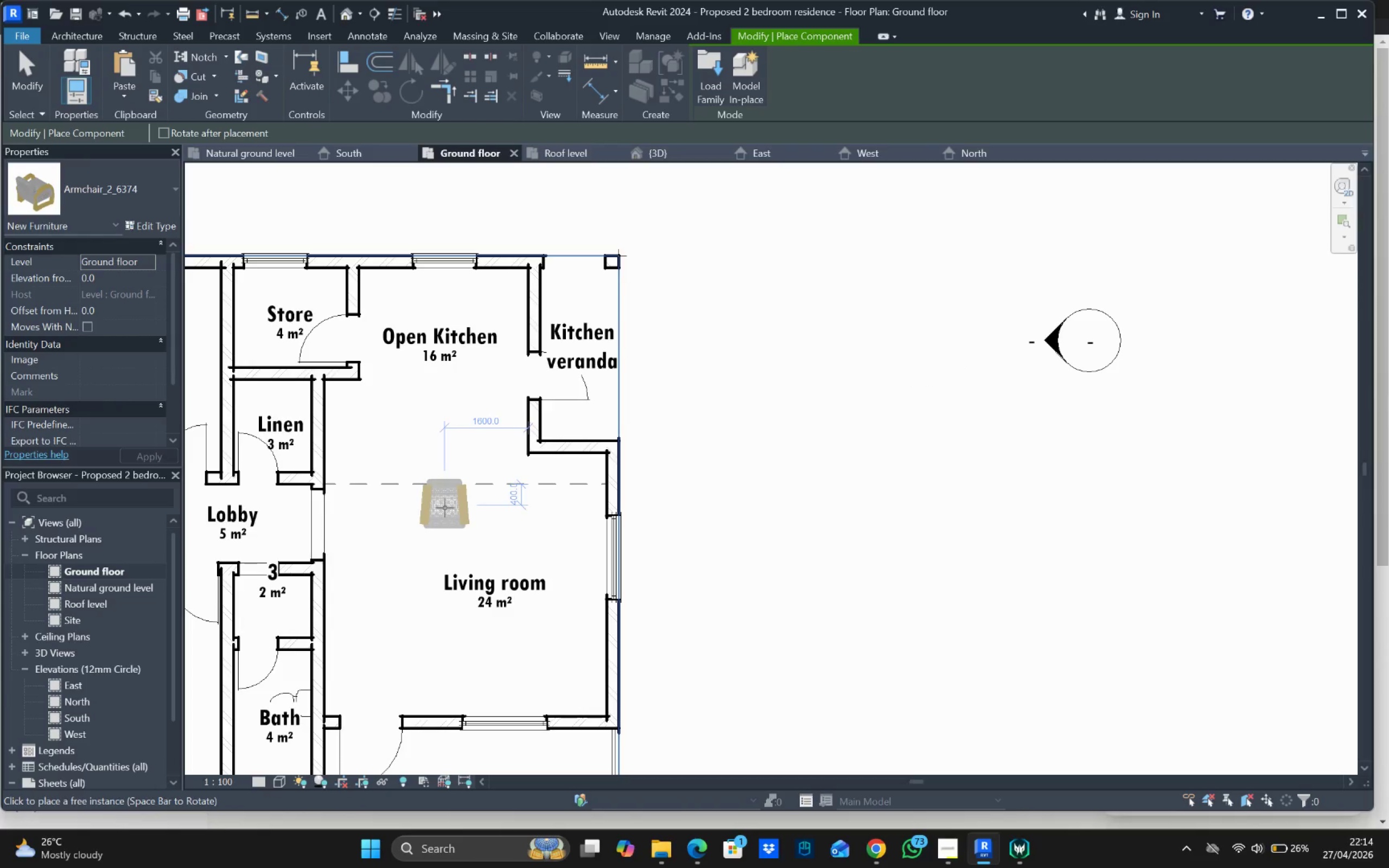 
left_click([445, 508])
 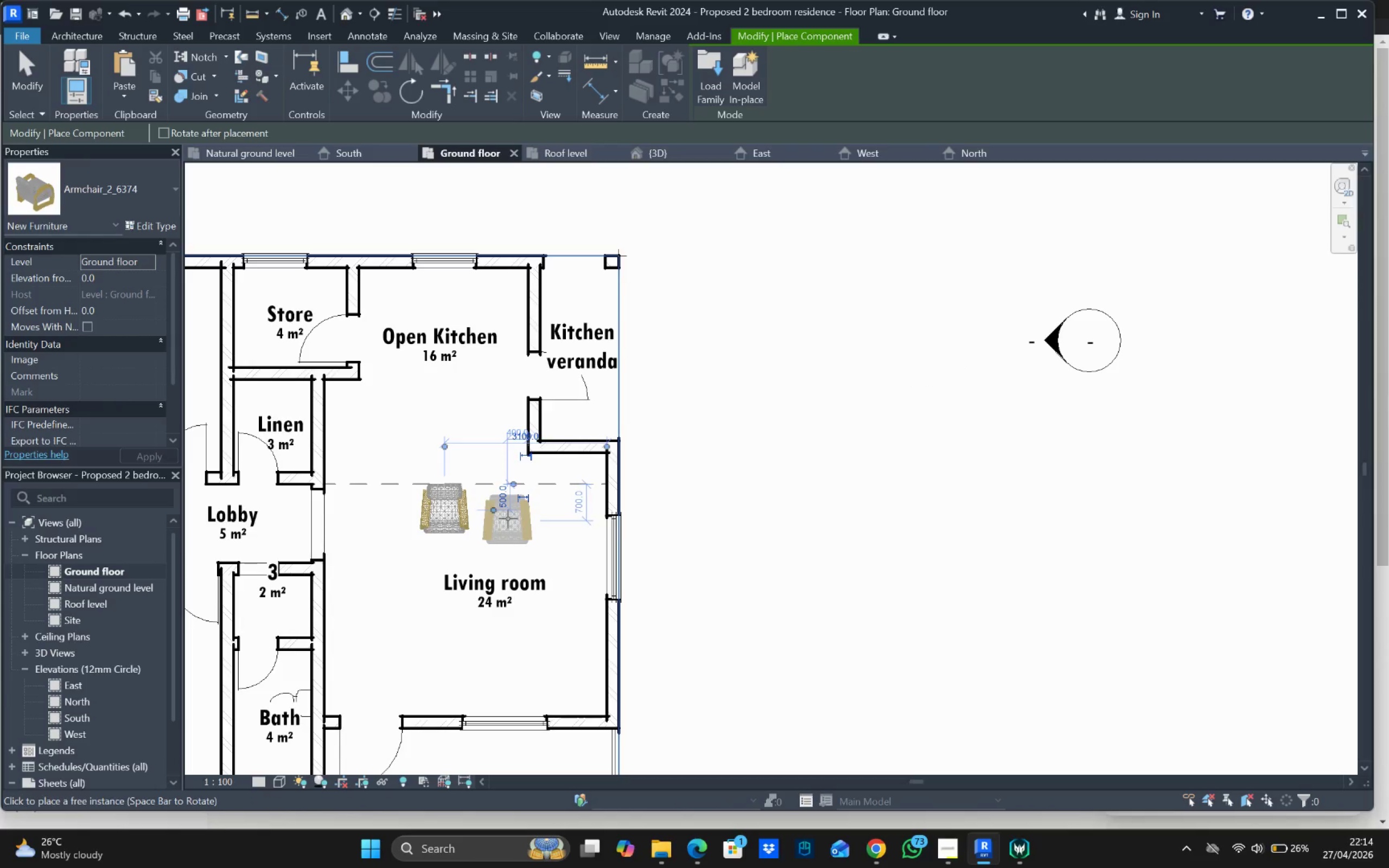 
left_click([508, 517])
 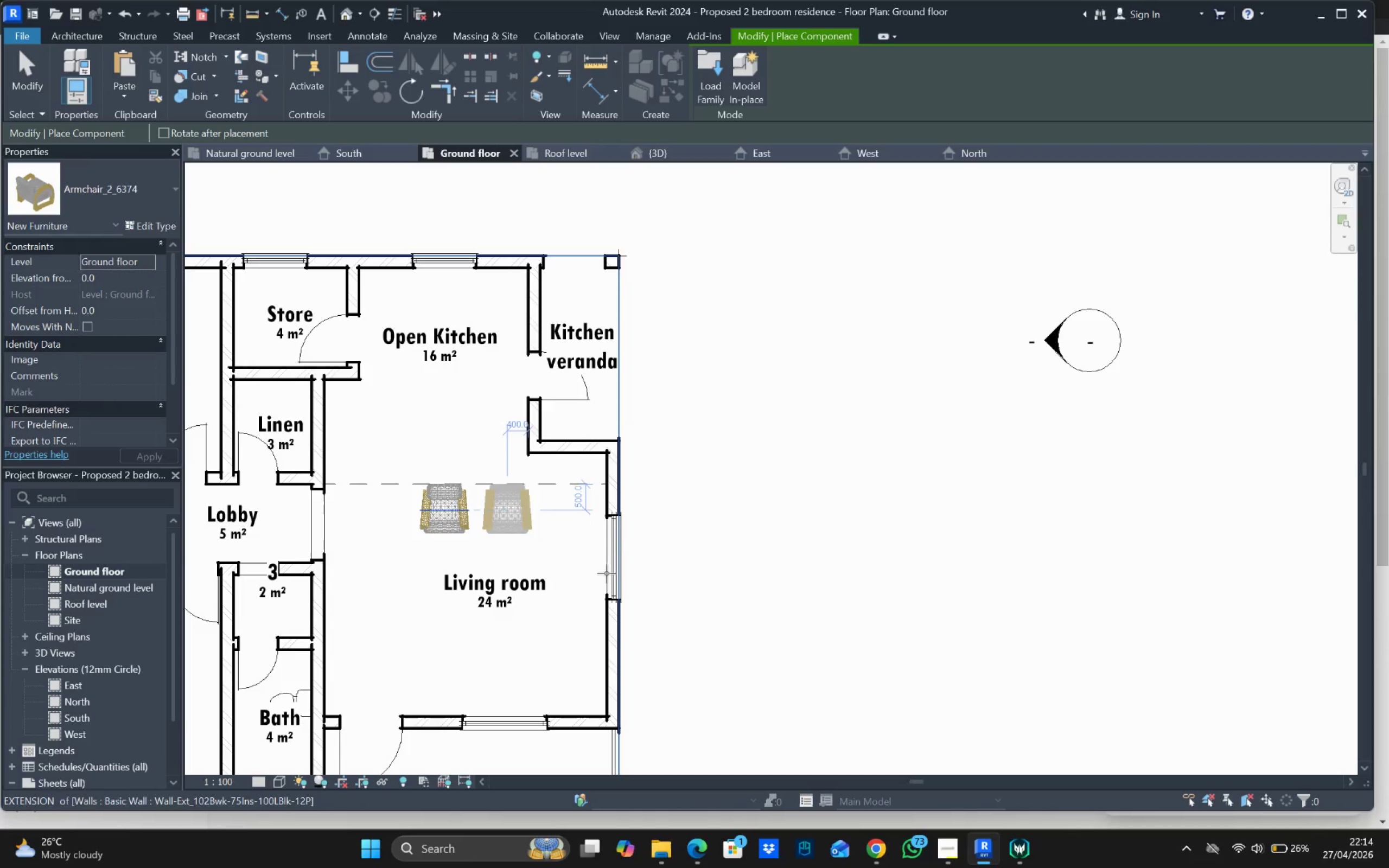 
key(Escape)
 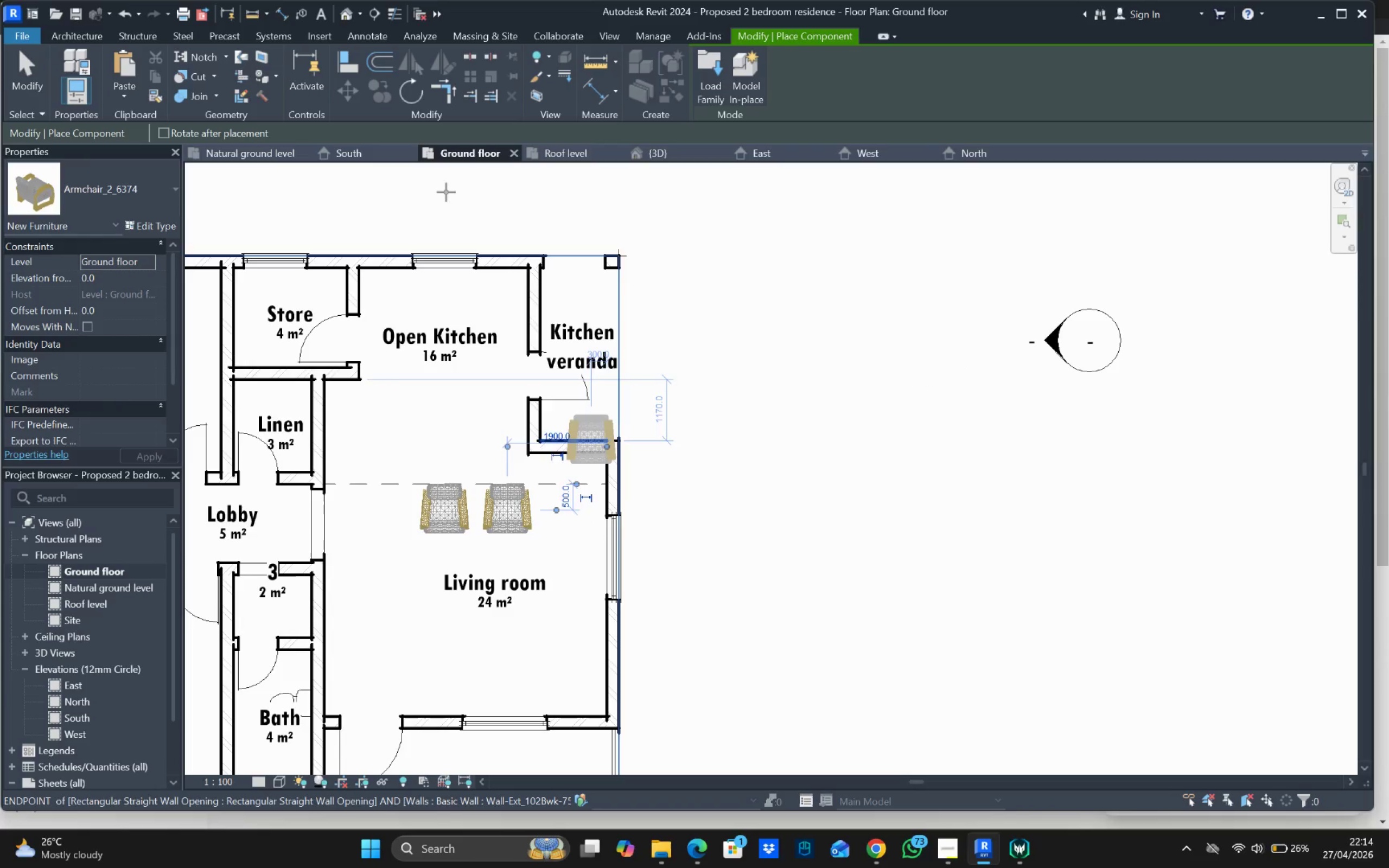 
key(Escape)
 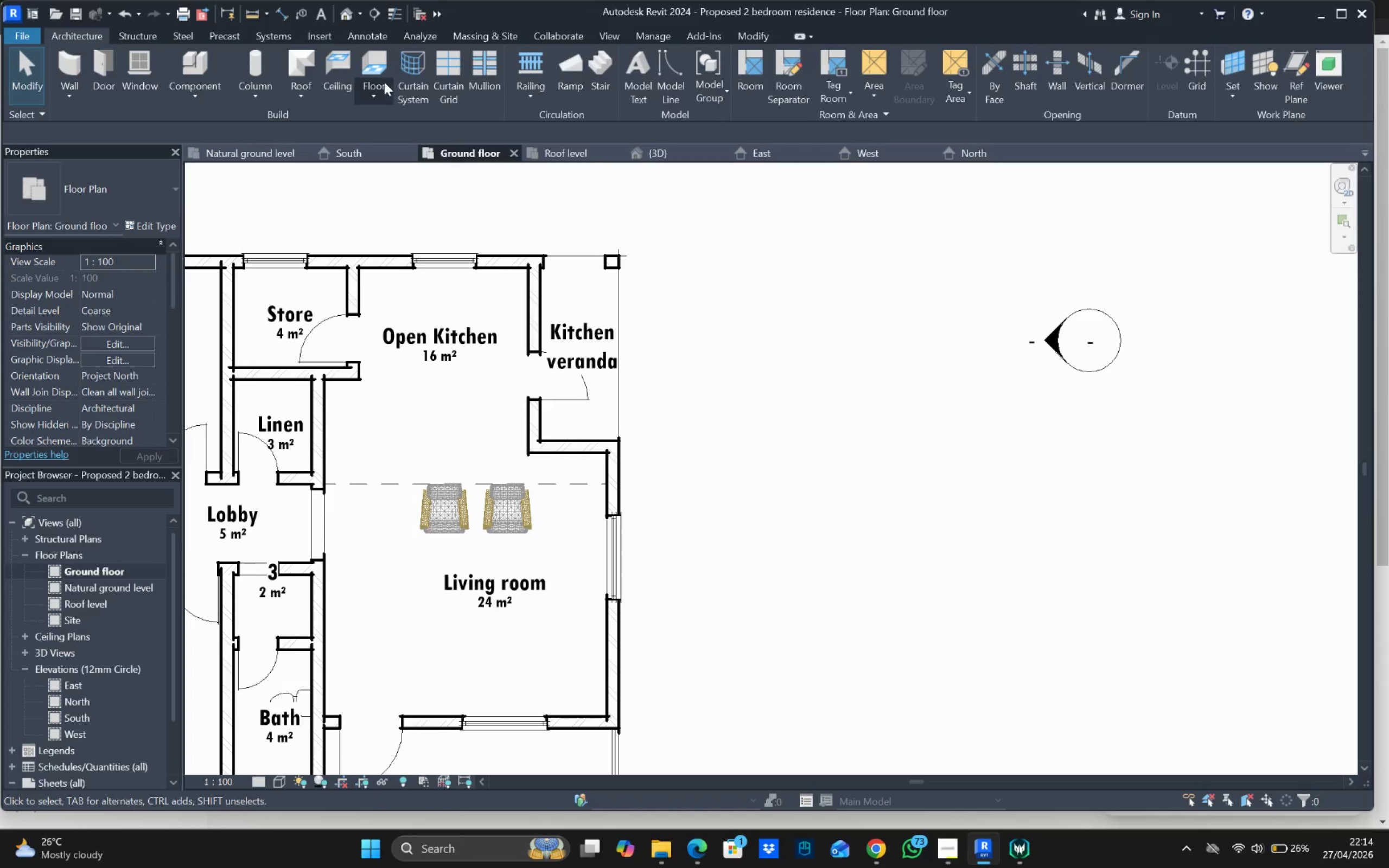 
left_click([190, 82])
 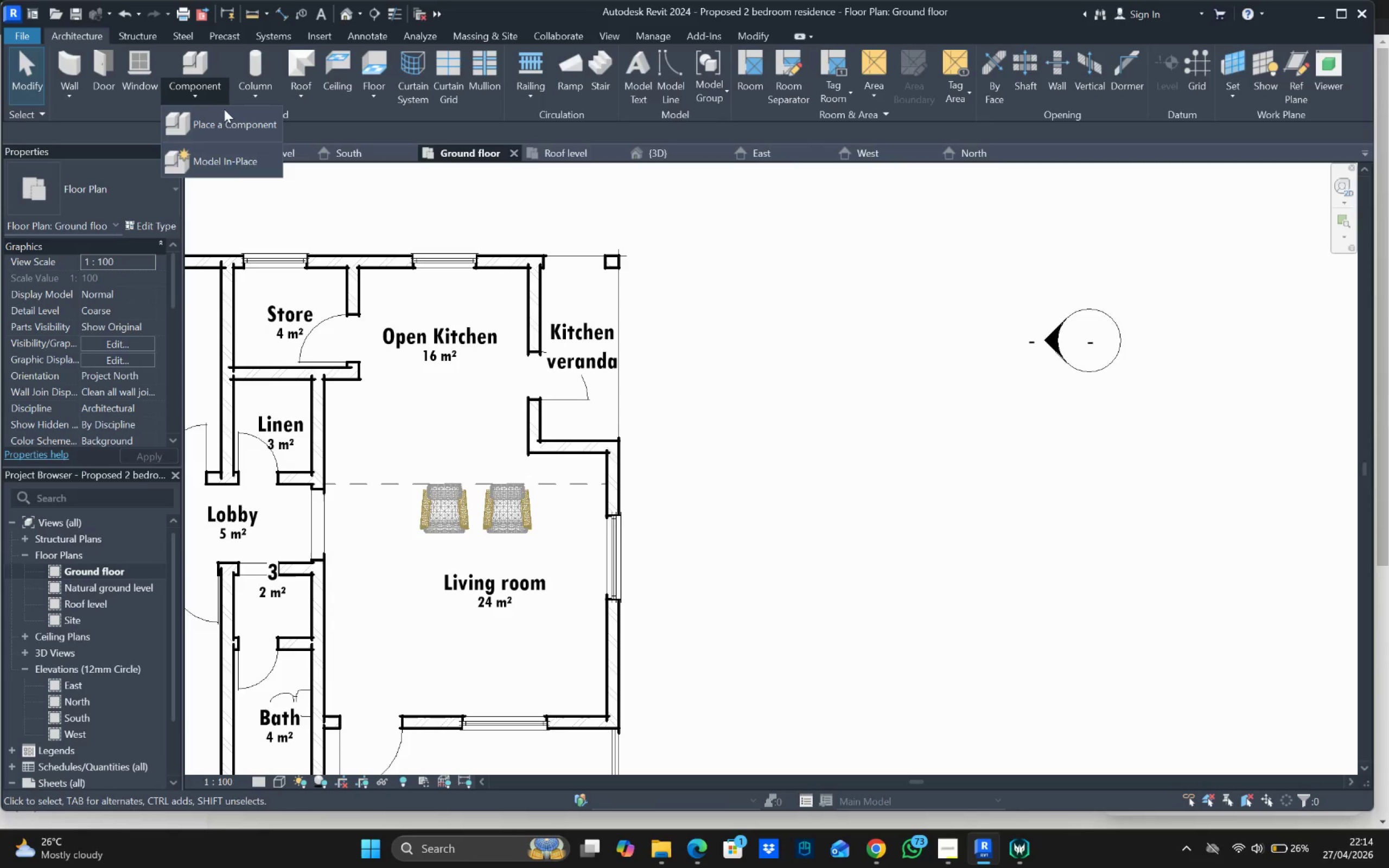 
left_click([234, 122])
 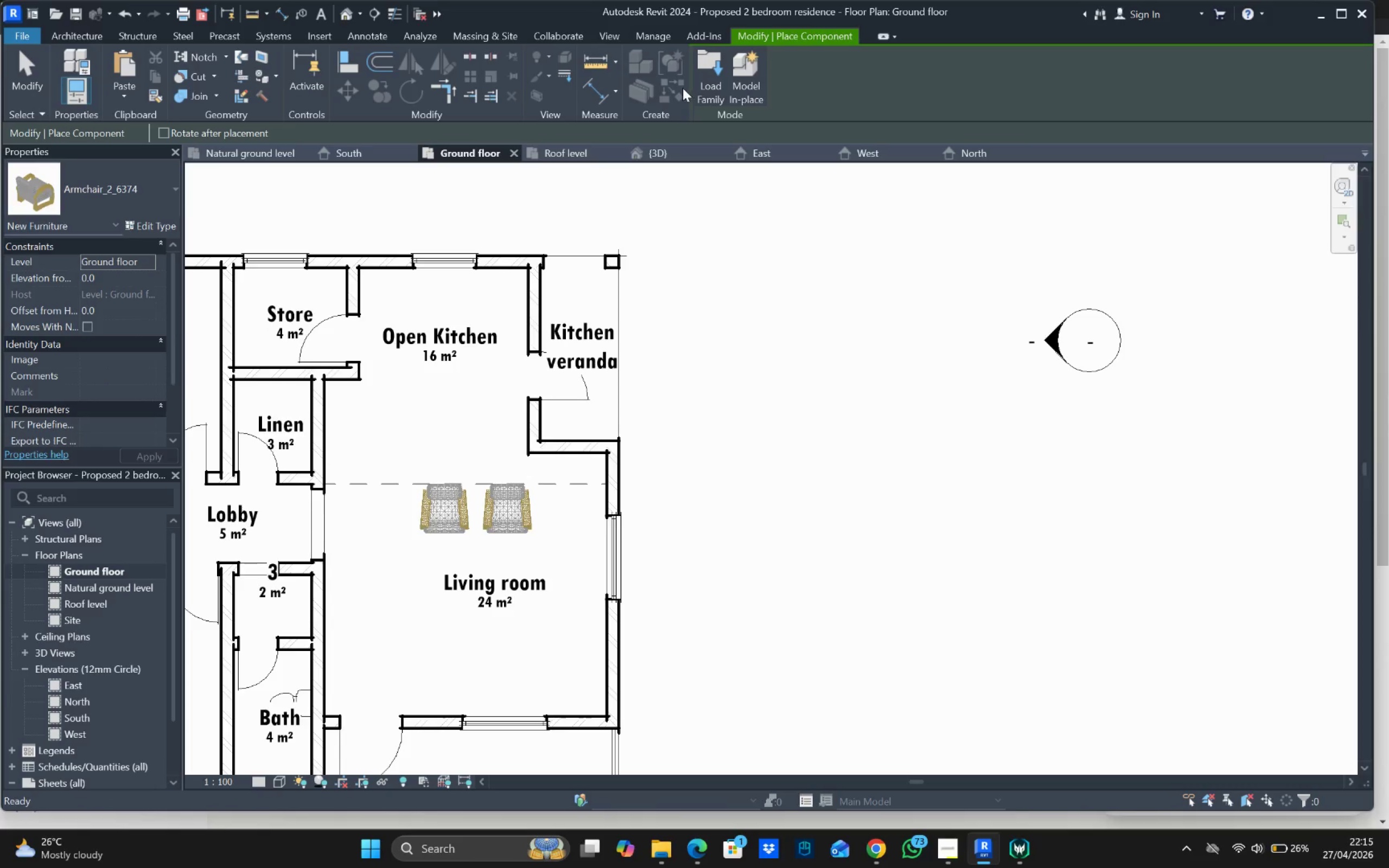 
left_click([706, 80])
 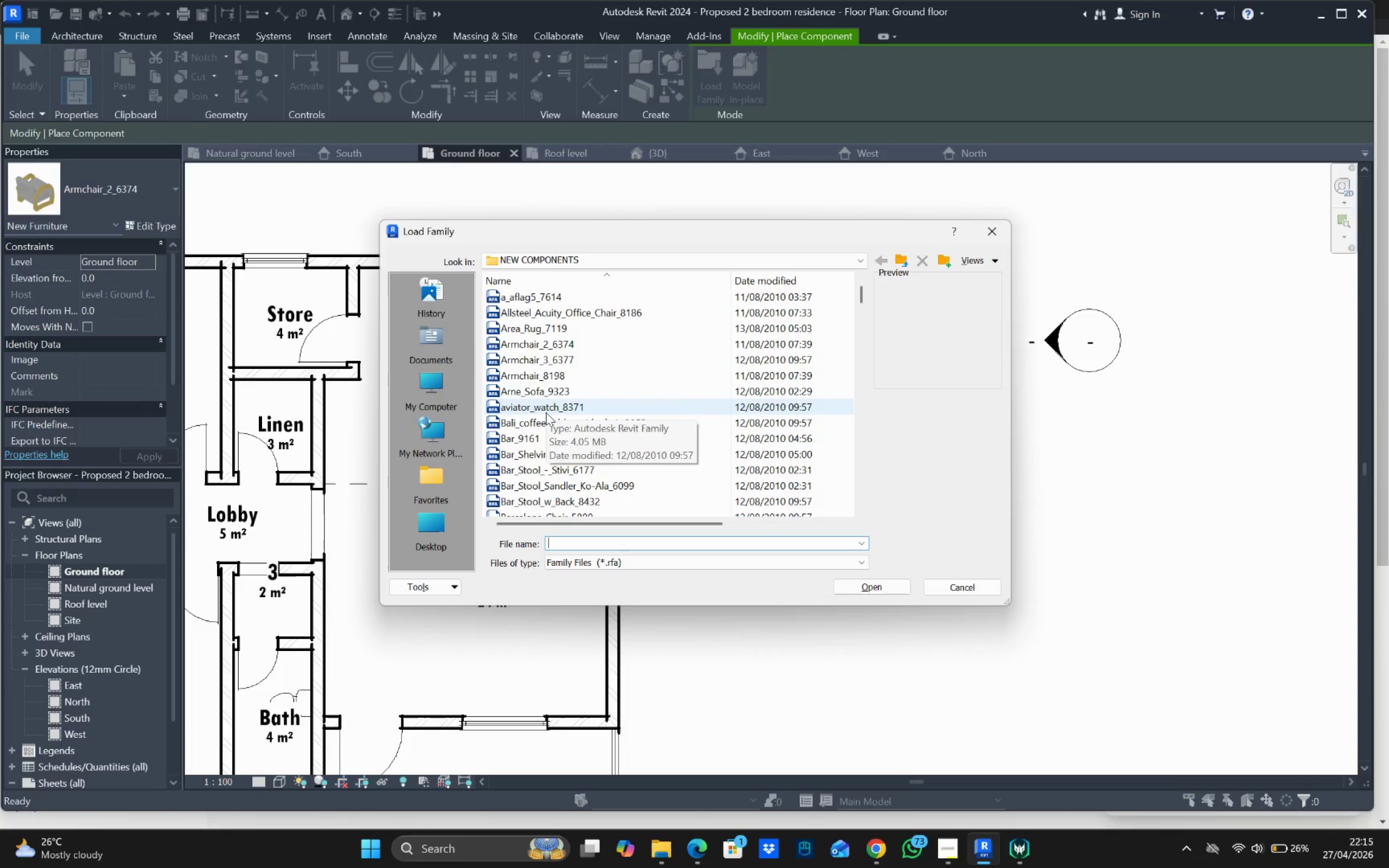 
left_click([542, 423])
 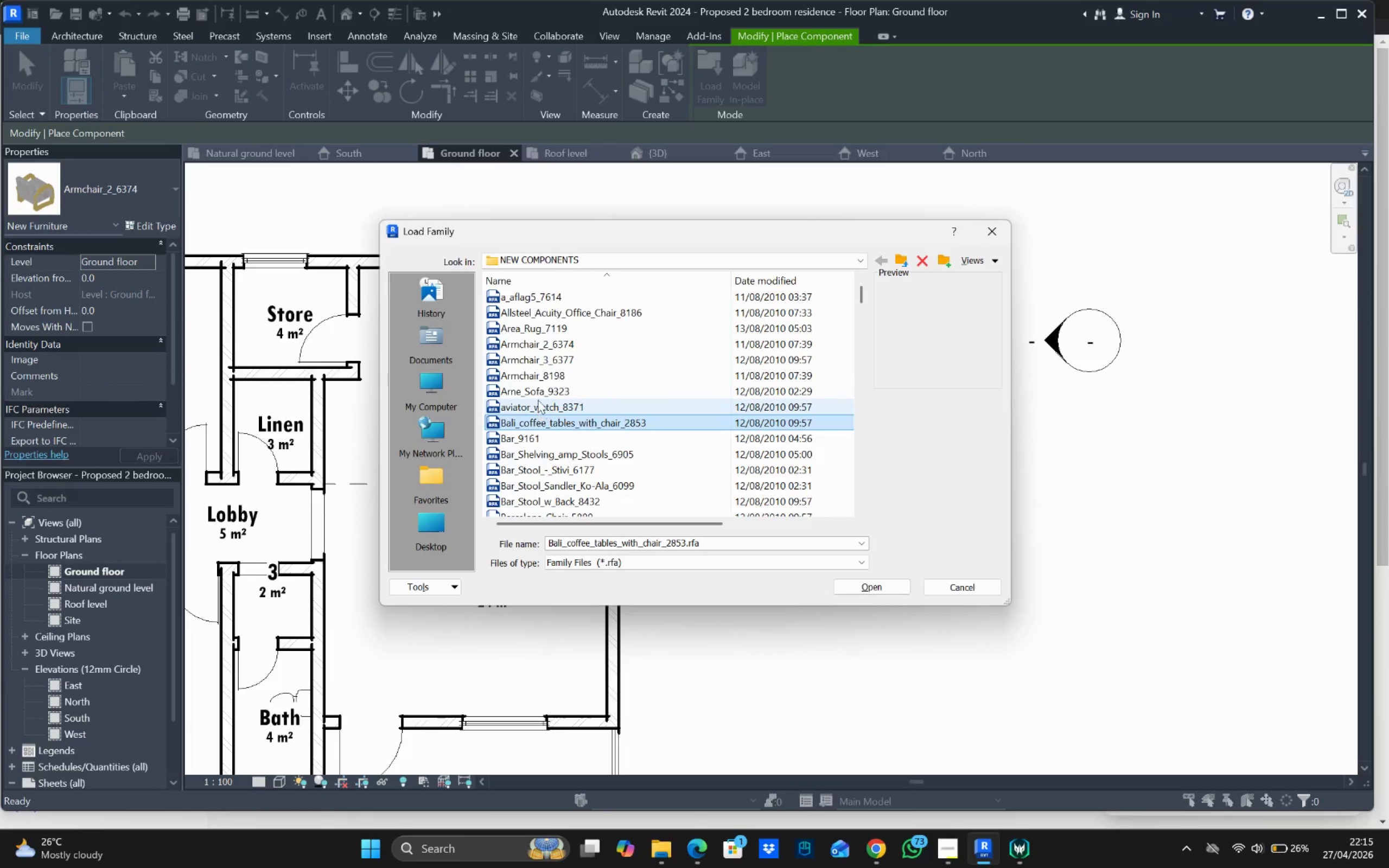 
left_click([538, 393])
 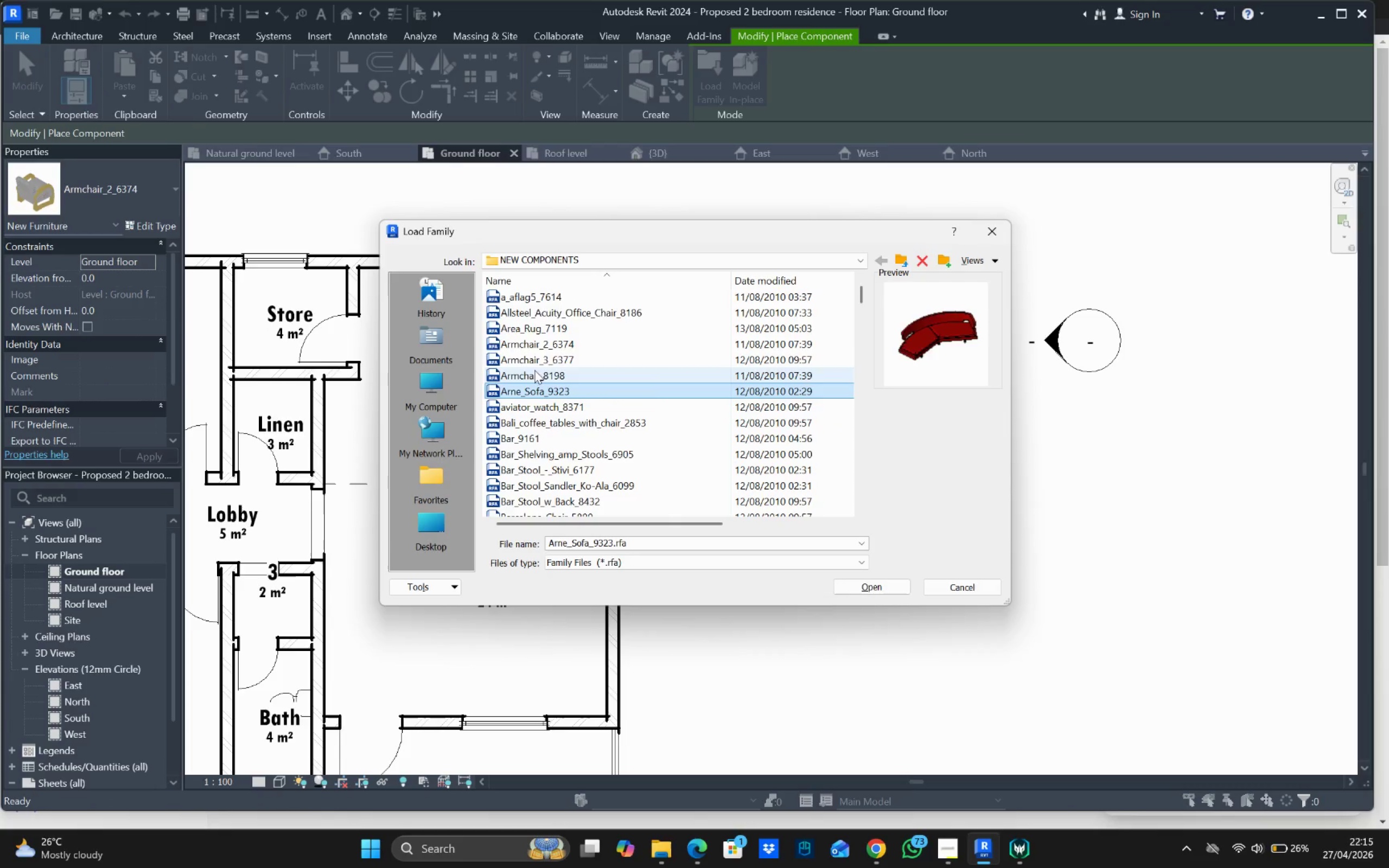 
left_click([532, 359])
 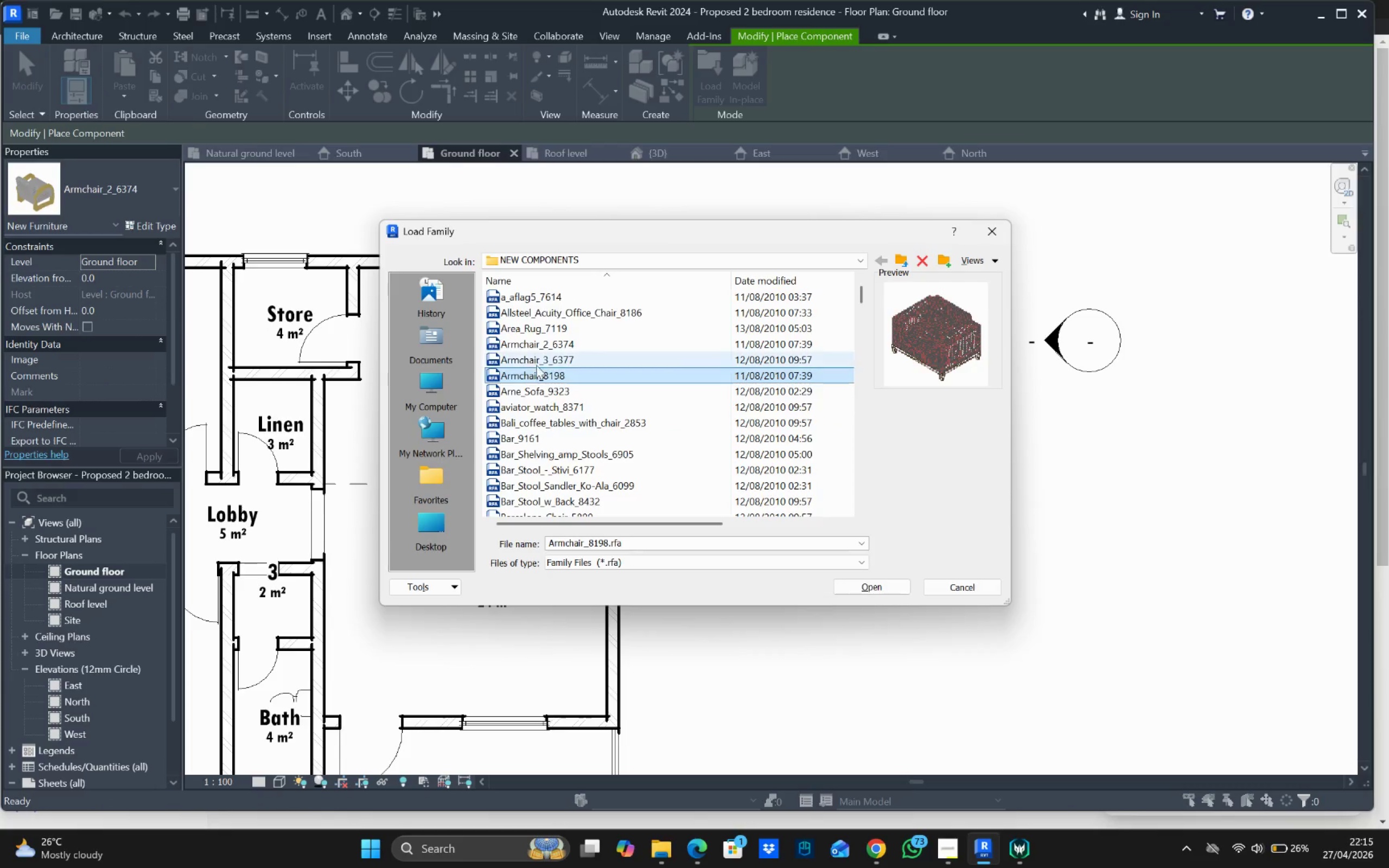 
left_click([532, 342])
 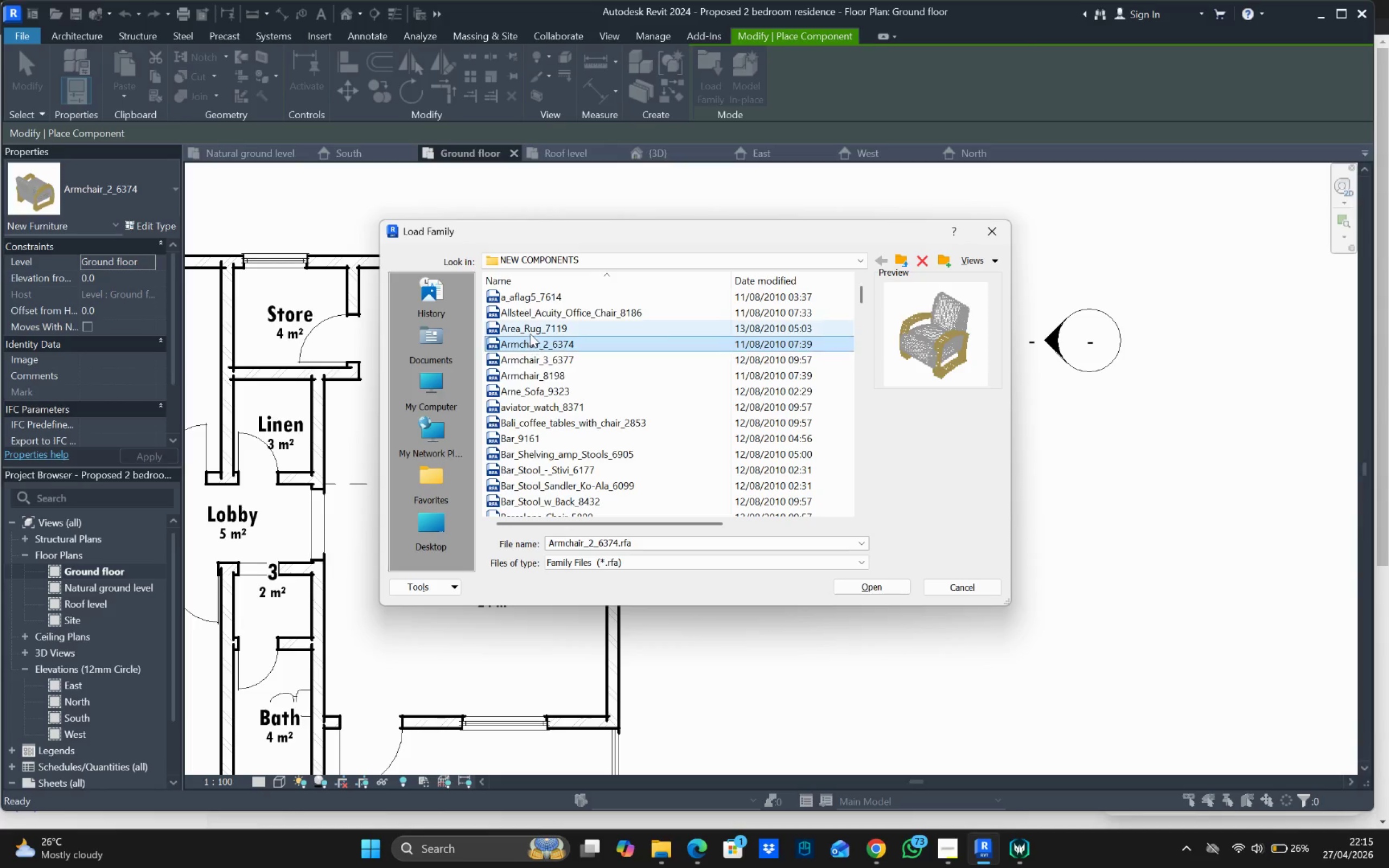 
left_click([529, 329])
 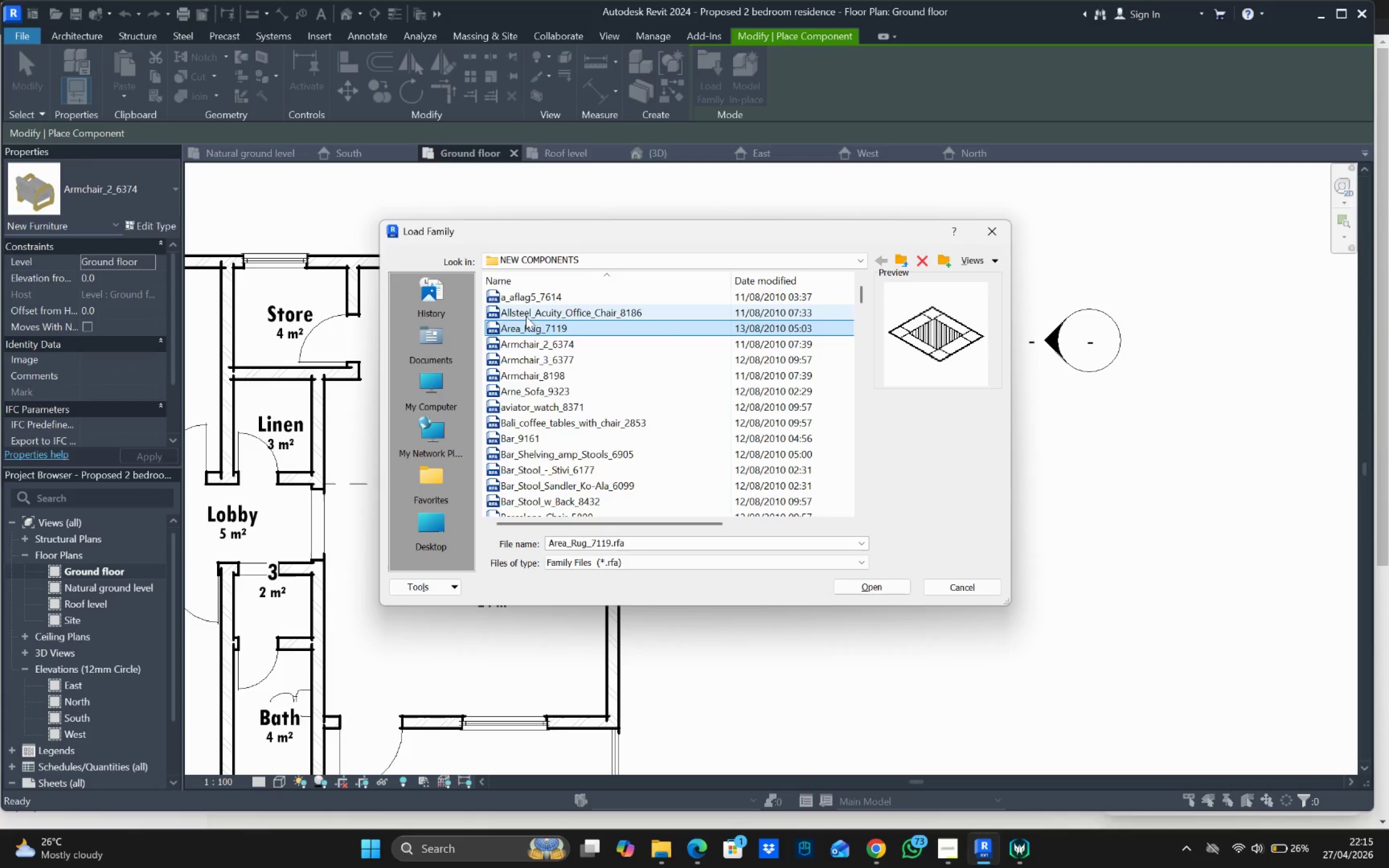 
left_click([525, 310])
 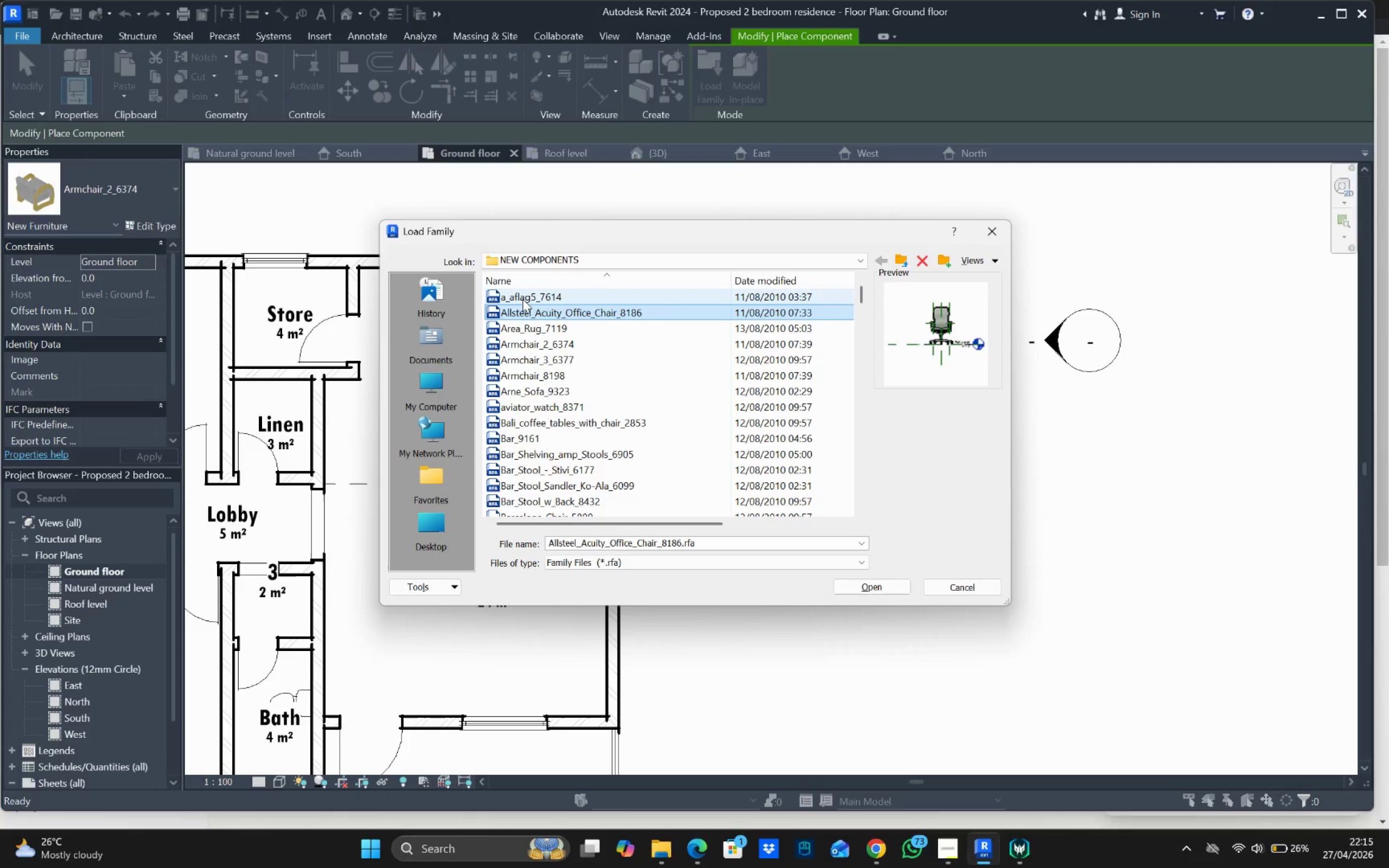 
left_click([523, 297])
 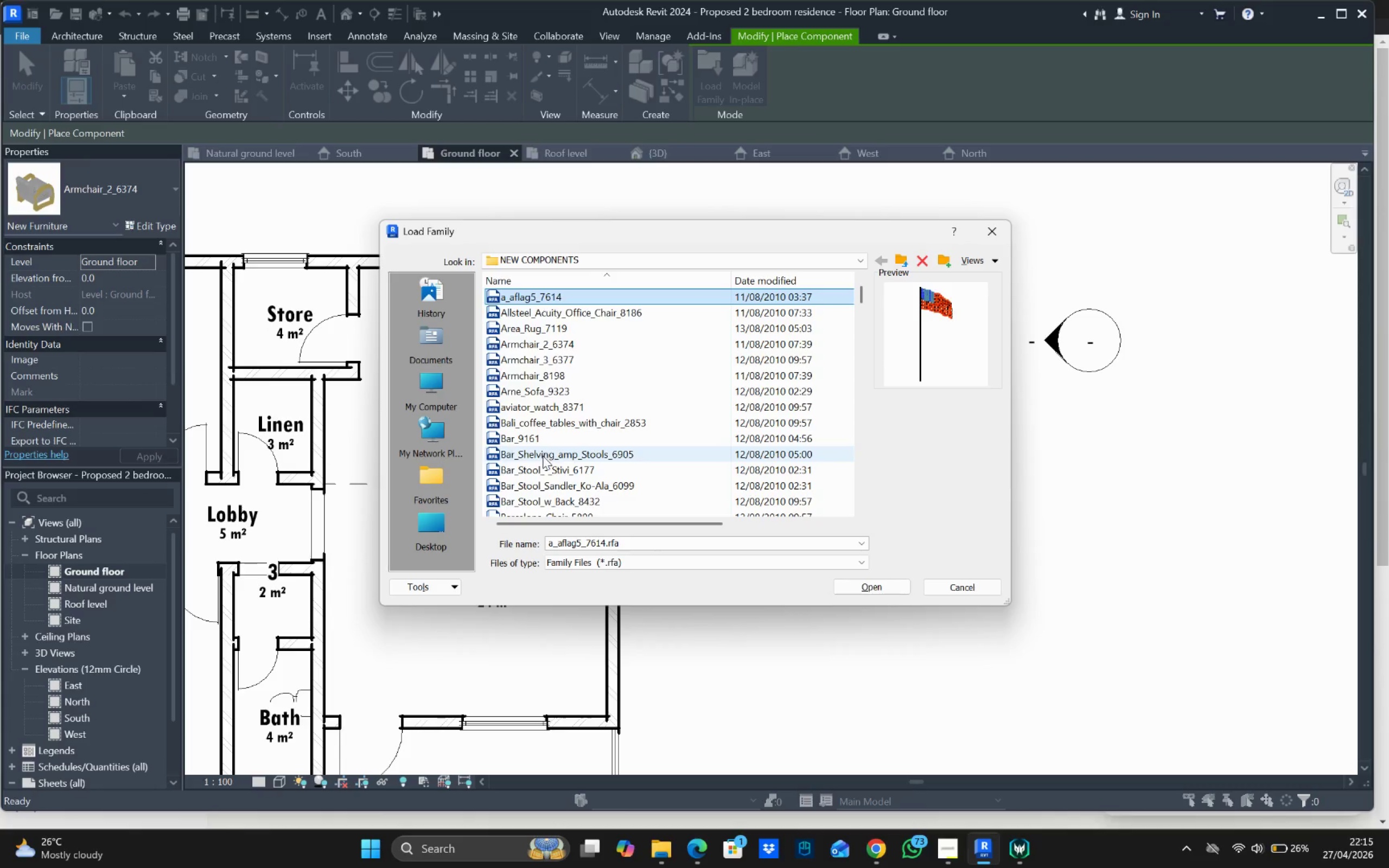 
left_click([546, 469])
 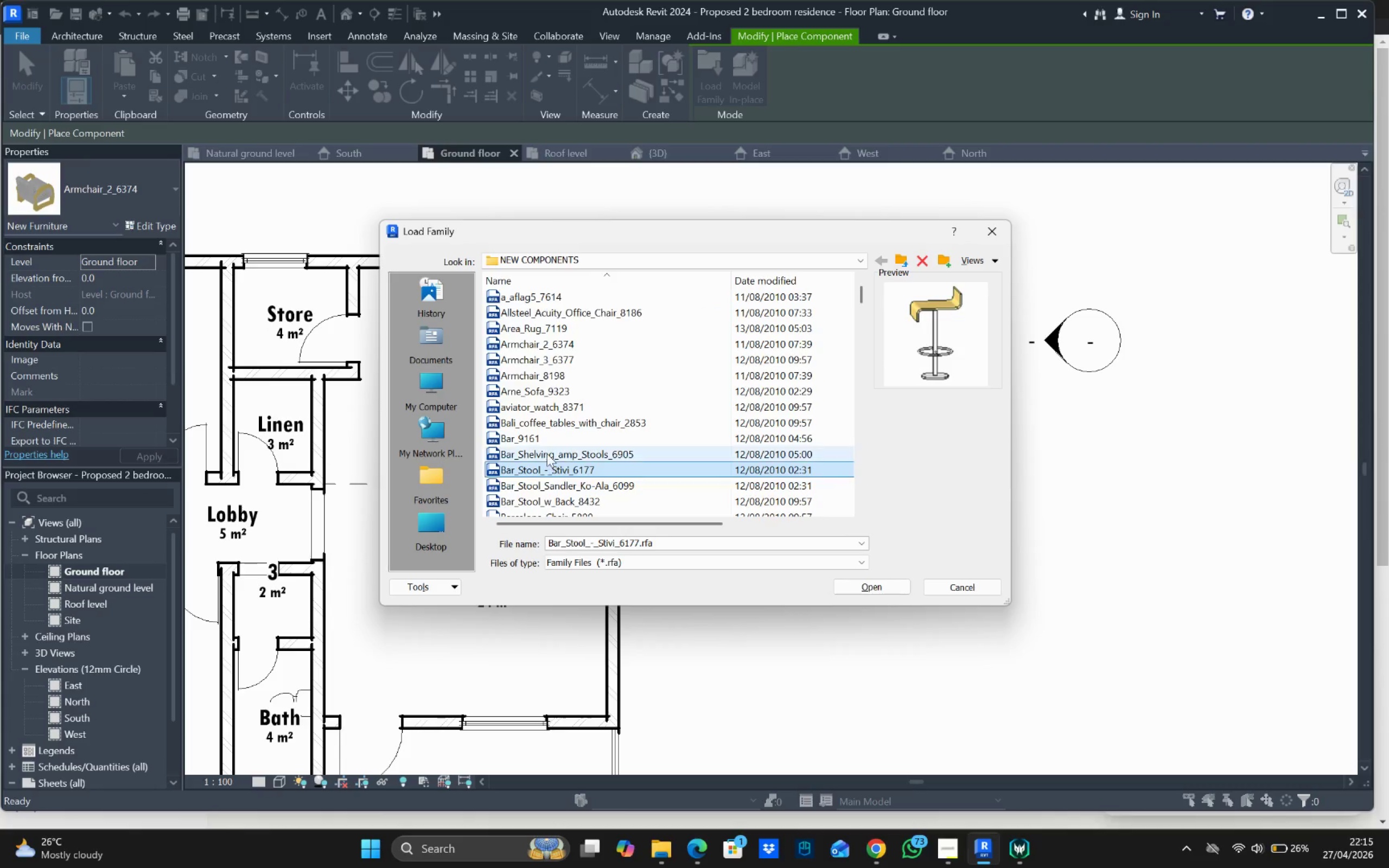 
scroll: coordinate [547, 452], scroll_direction: down, amount: 1.0
 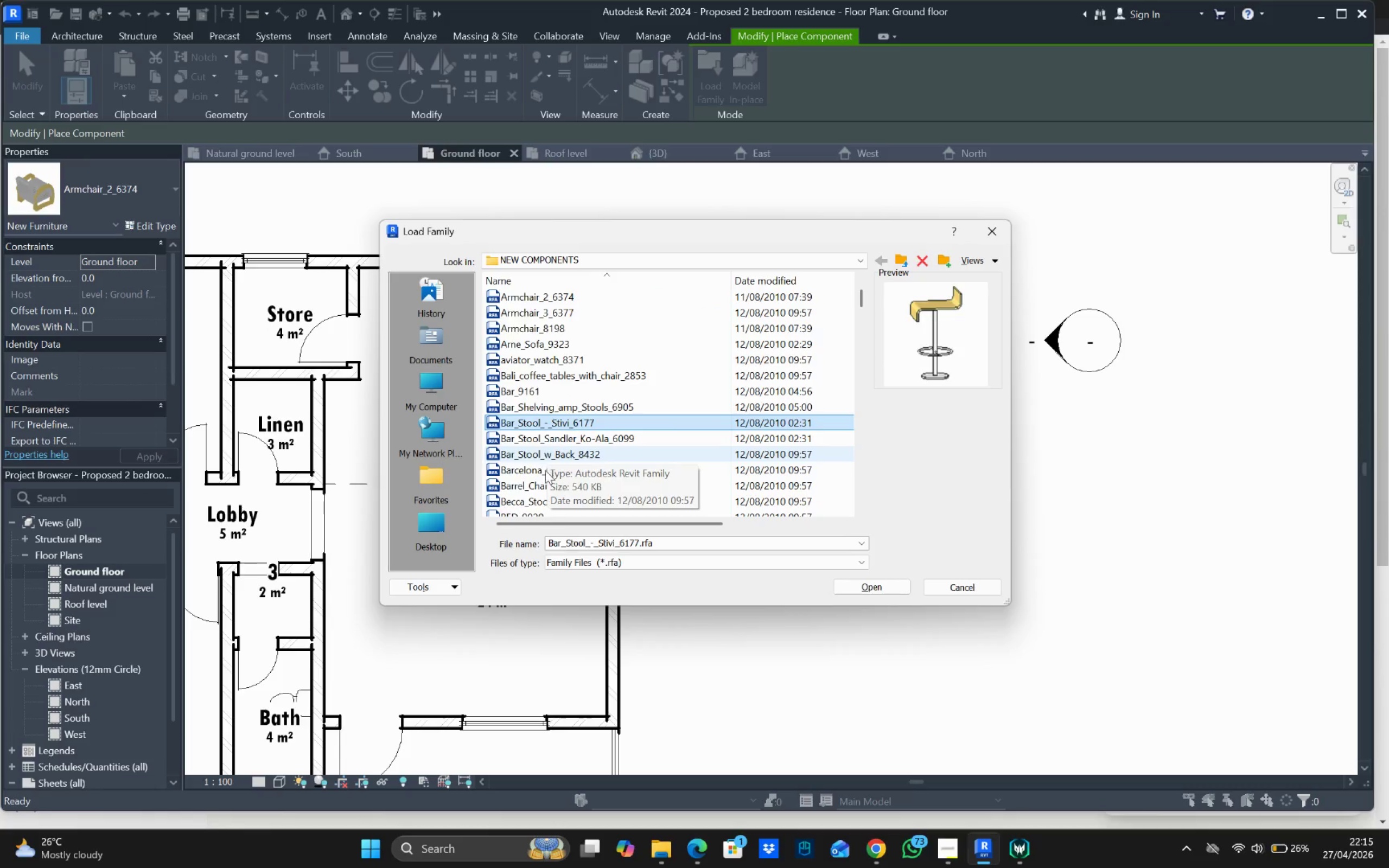 
left_click([545, 470])
 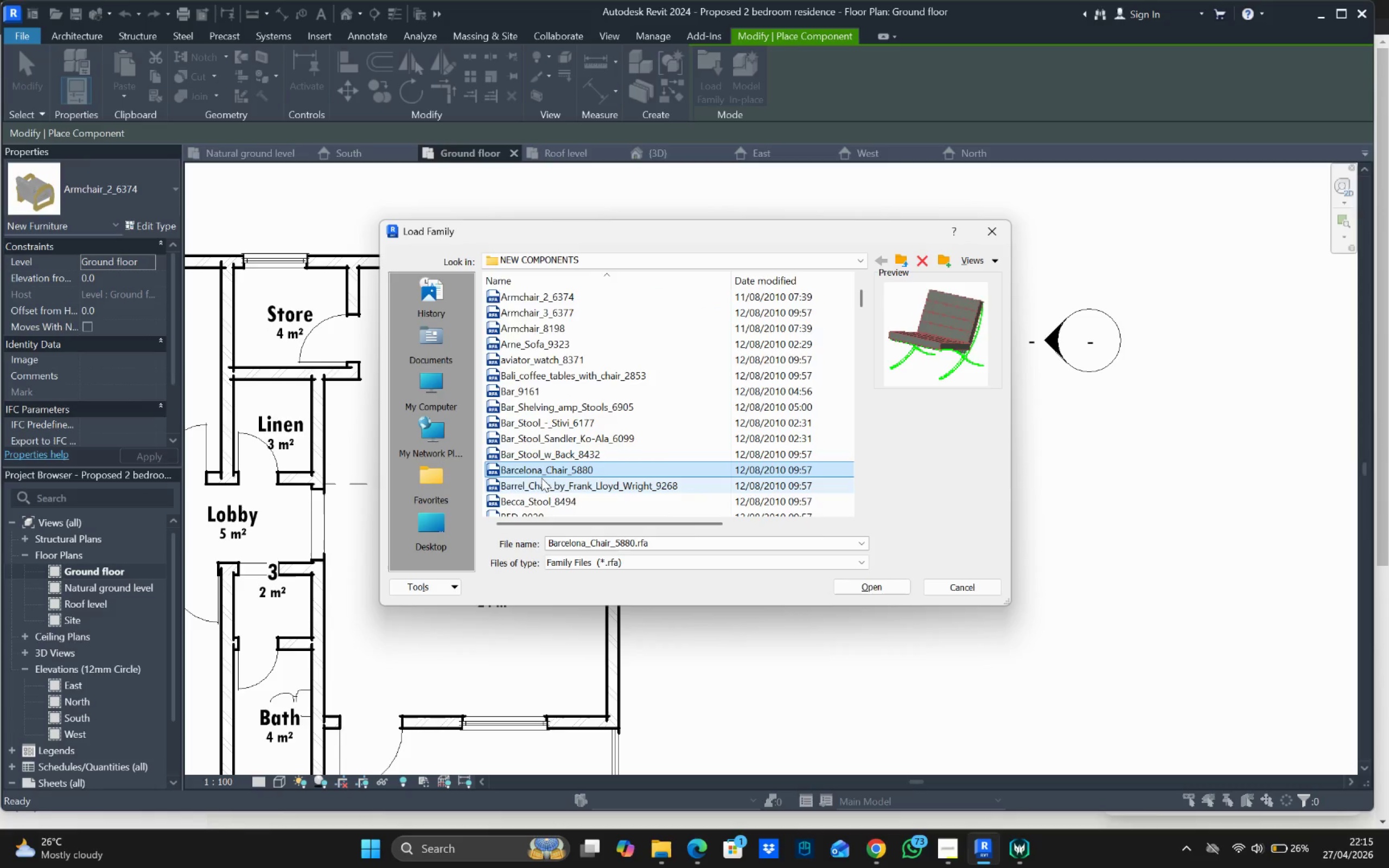 
left_click([539, 483])
 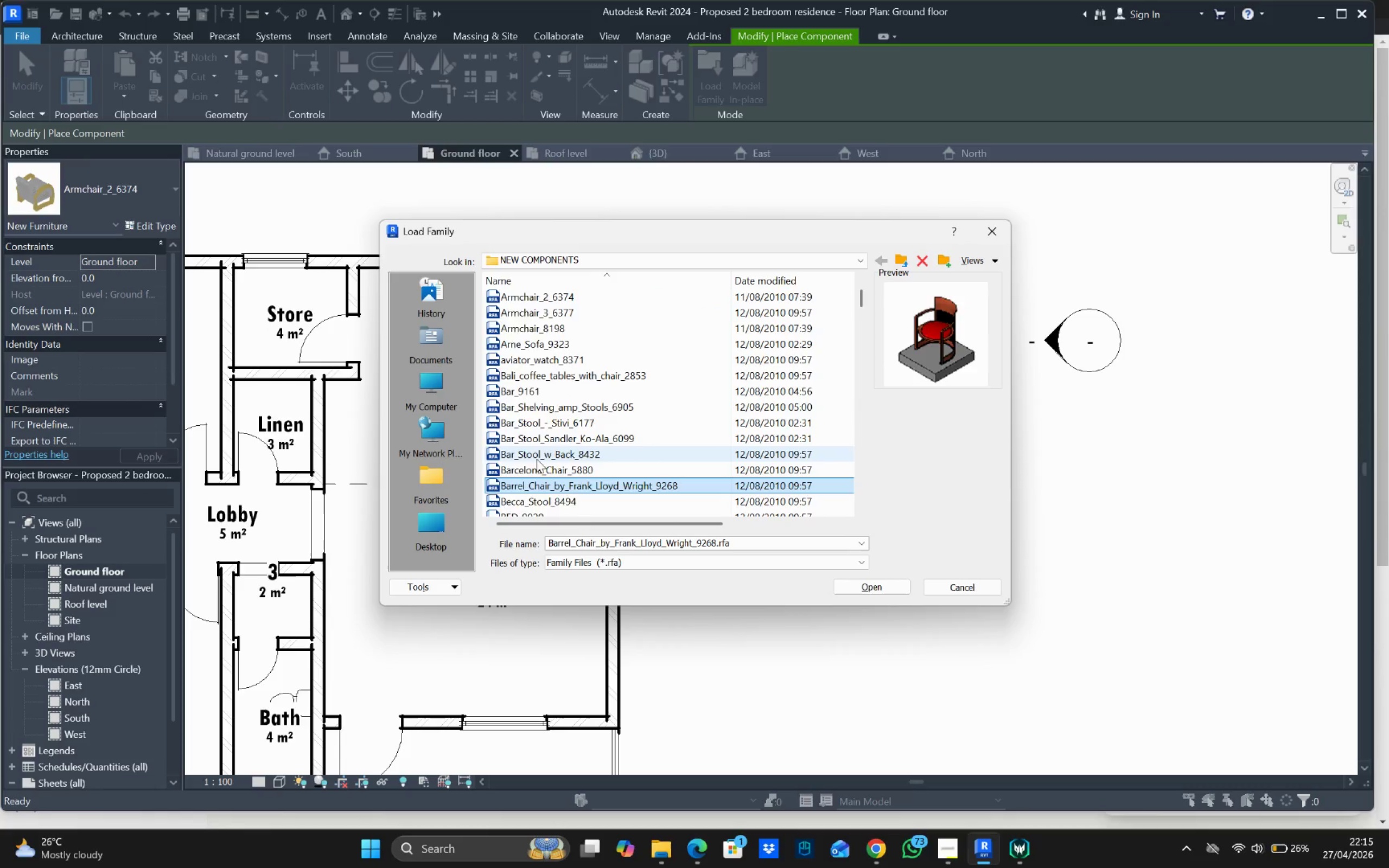 
scroll: coordinate [536, 446], scroll_direction: down, amount: 2.0
 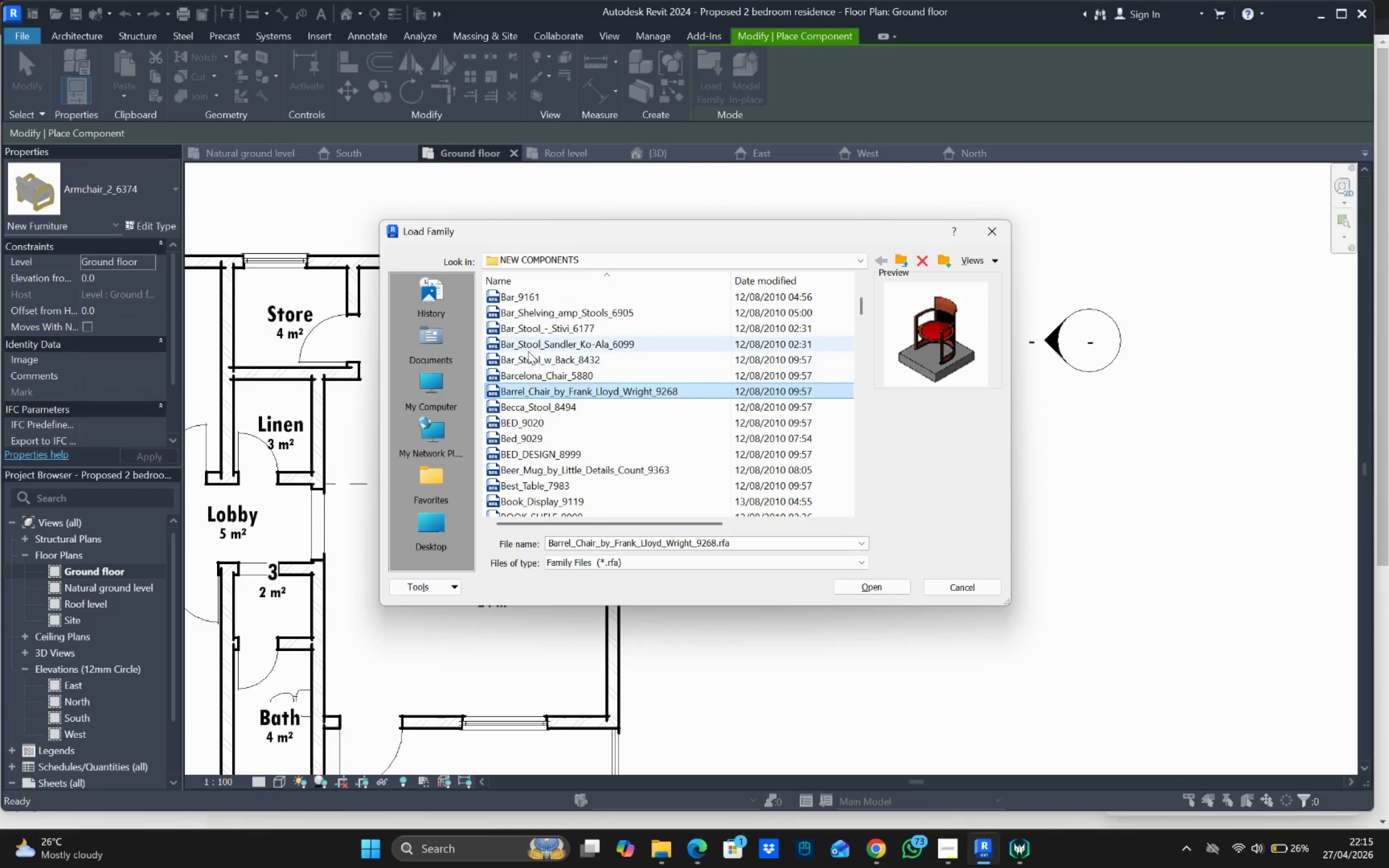 
left_click([528, 344])
 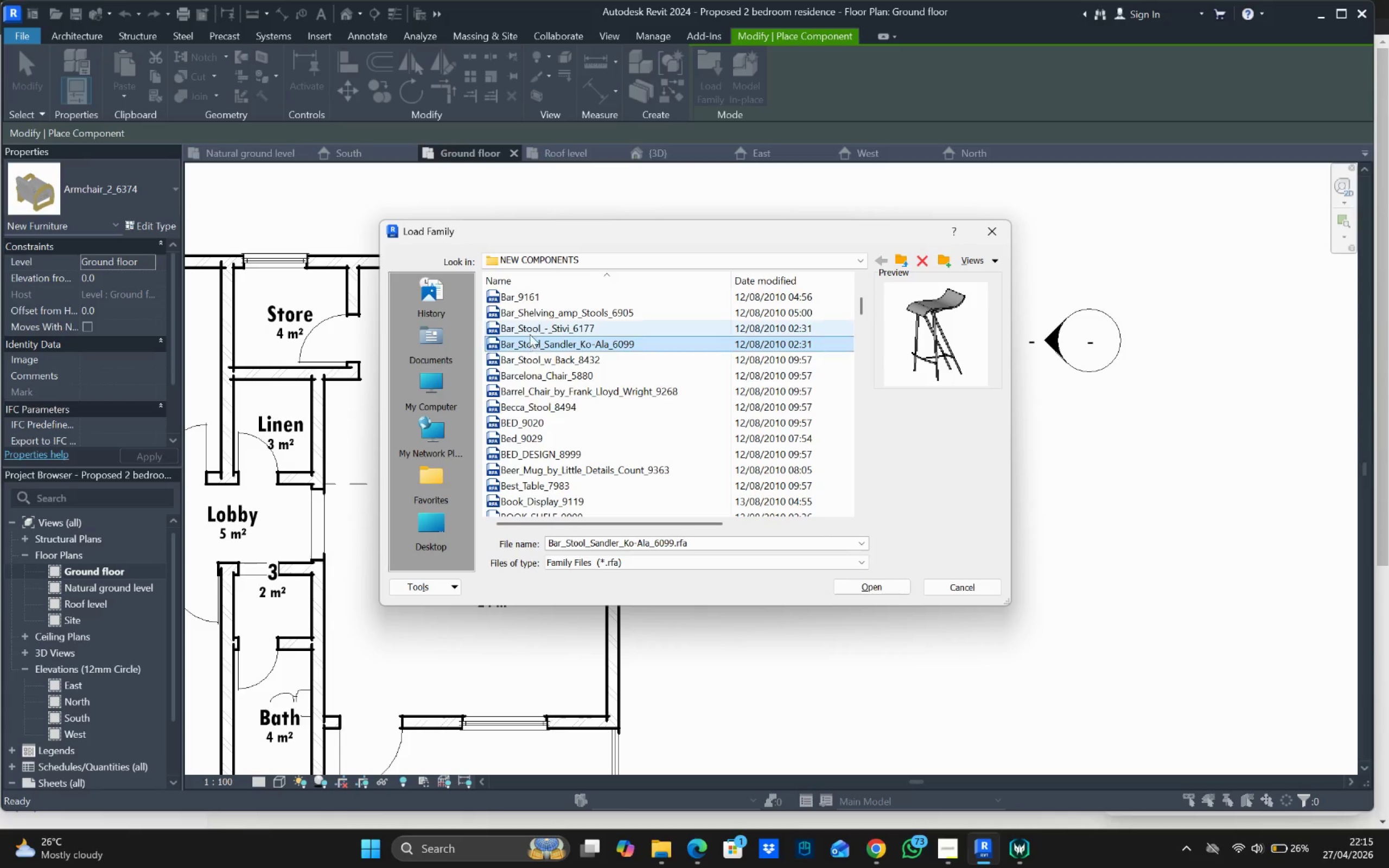 
left_click([531, 330])
 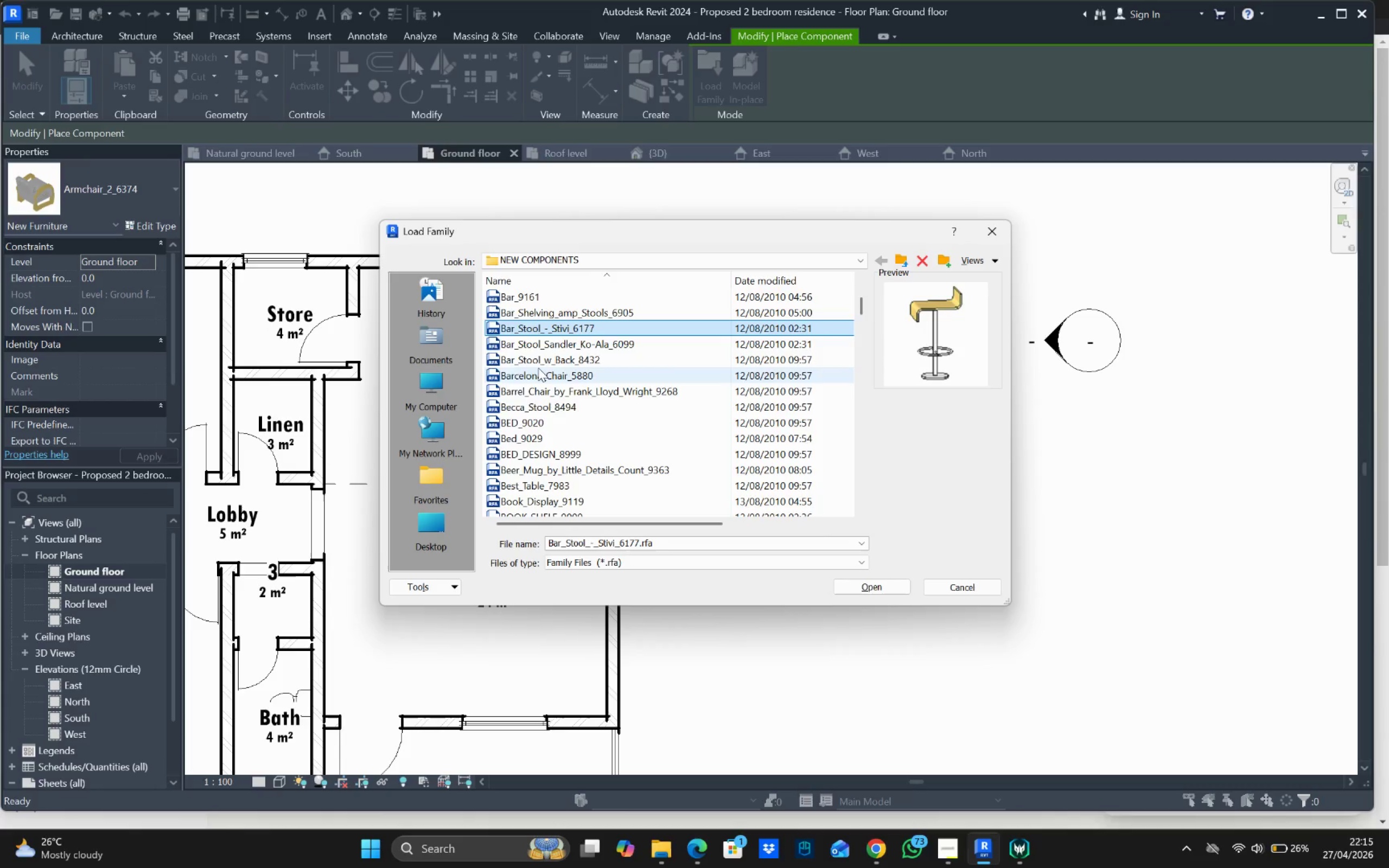 
scroll: coordinate [539, 380], scroll_direction: down, amount: 2.0
 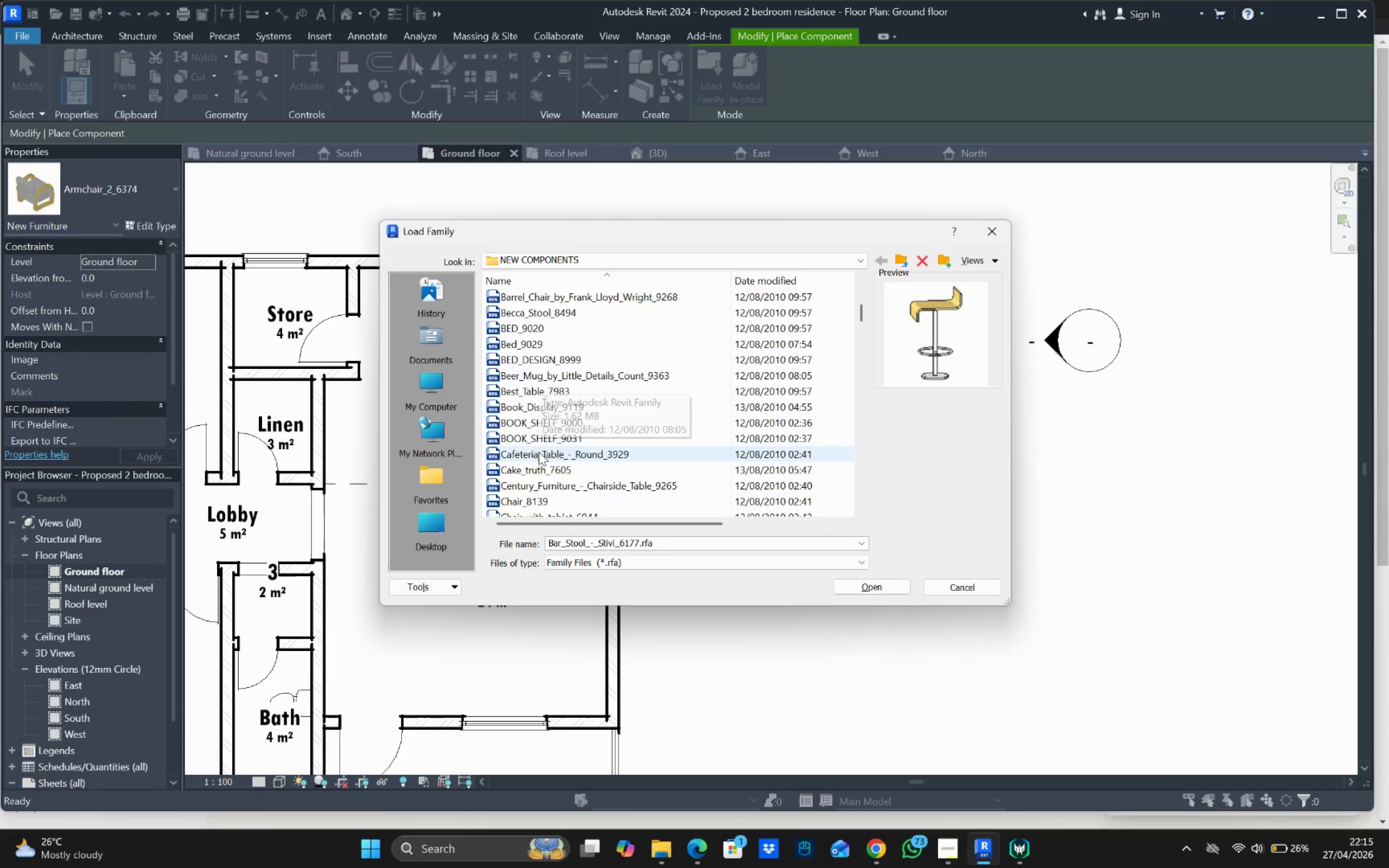 
left_click([540, 454])
 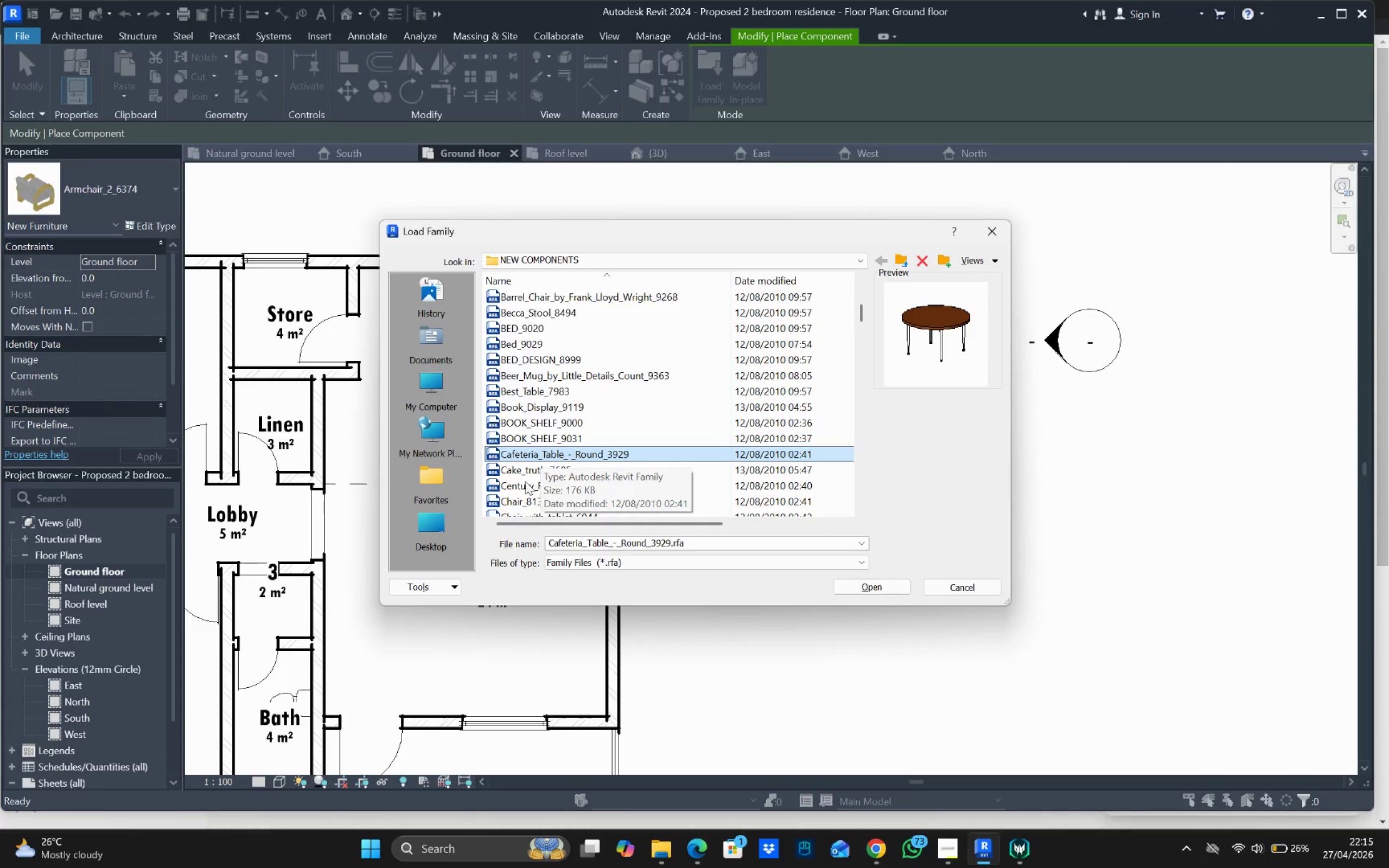 
left_click([517, 464])
 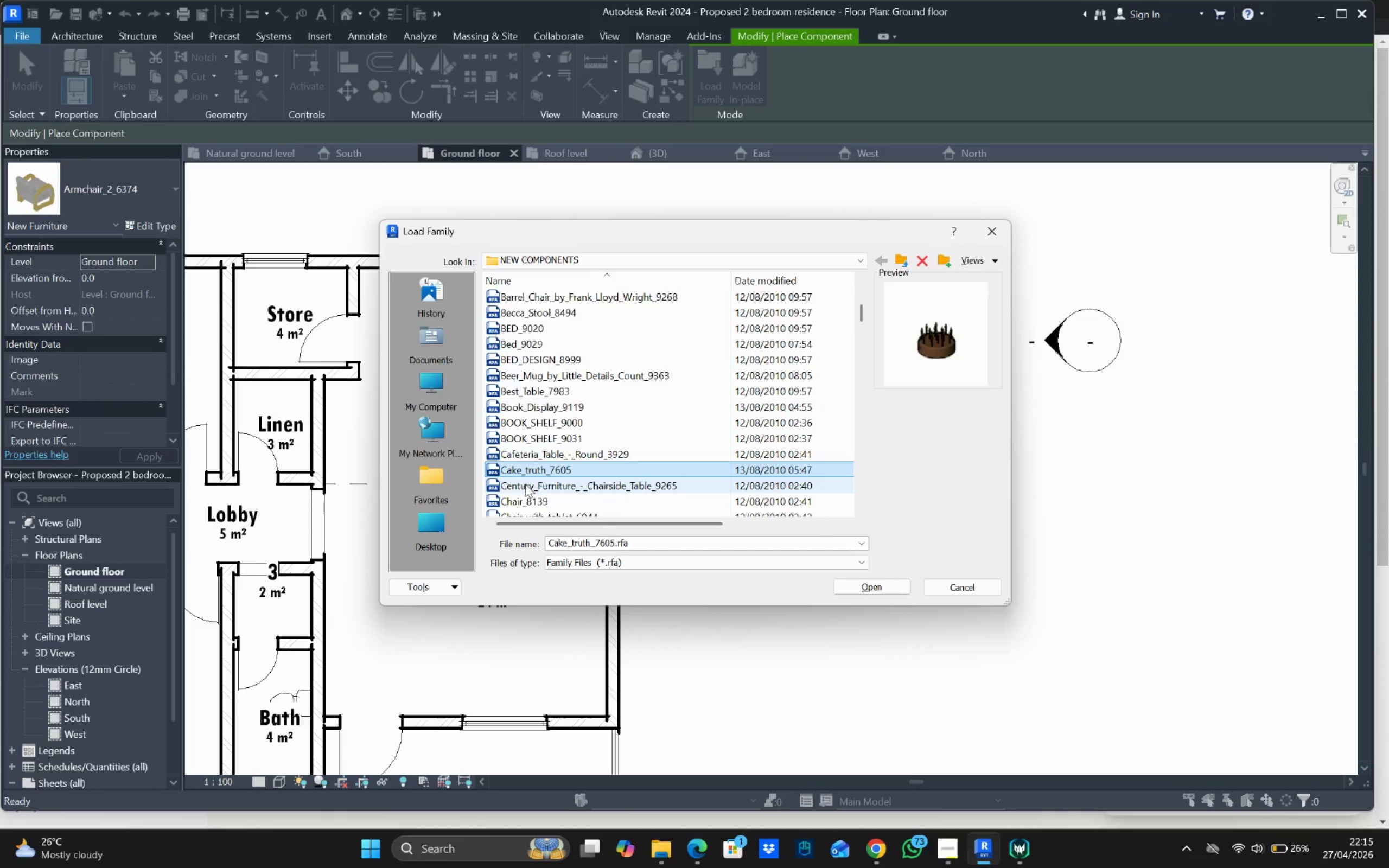 
left_click([526, 486])
 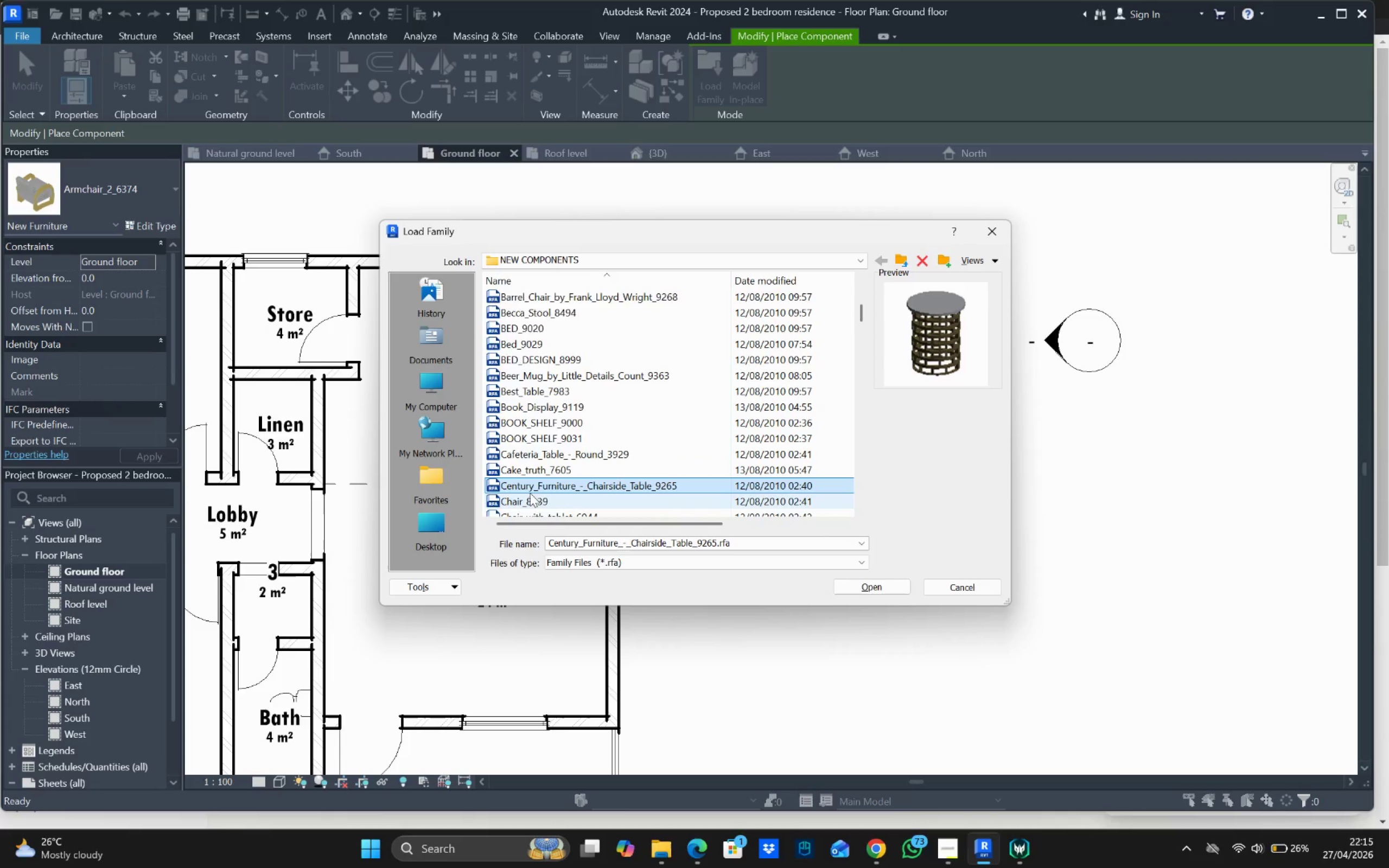 
left_click([535, 501])
 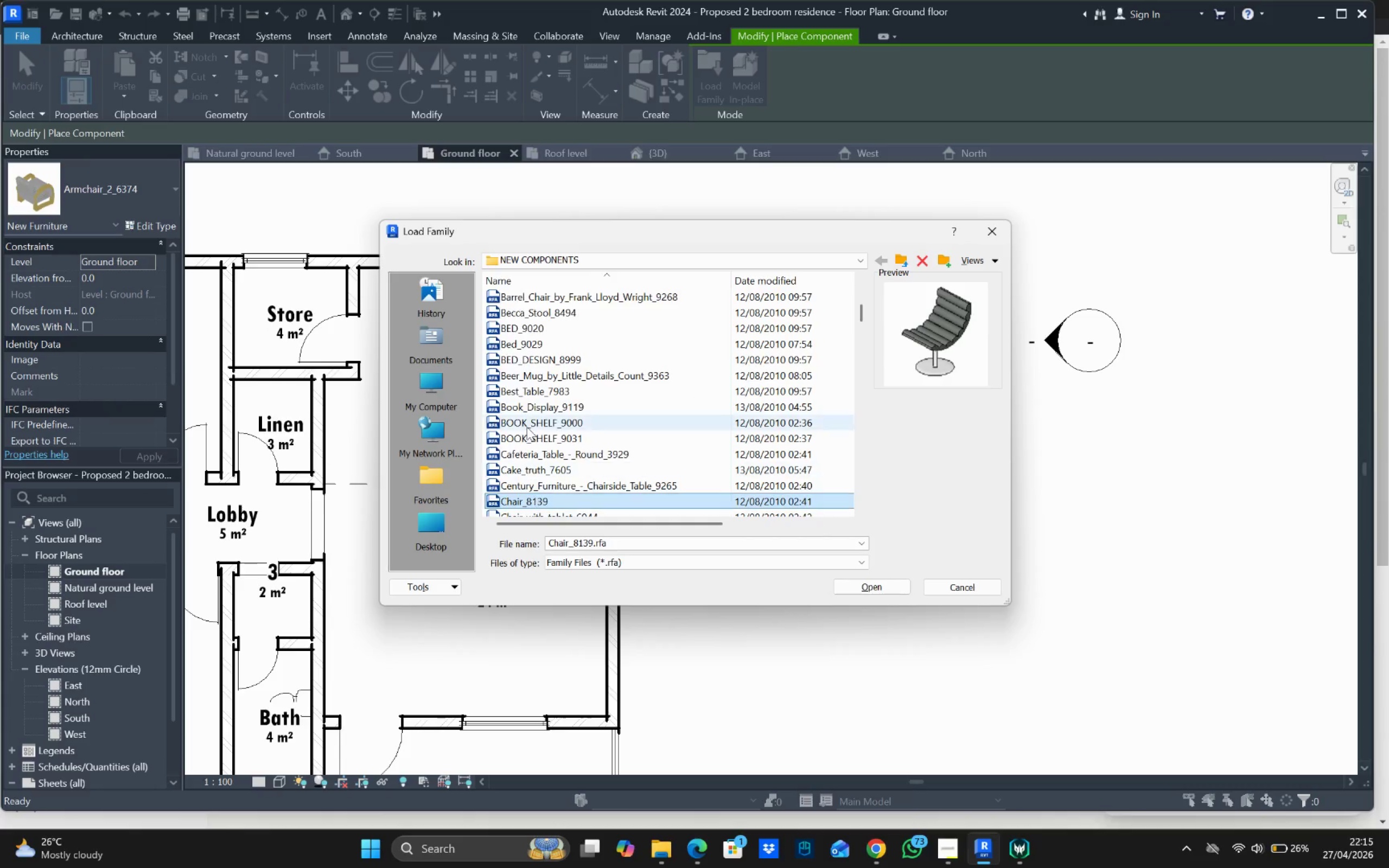 
scroll: coordinate [527, 426], scroll_direction: down, amount: 2.0
 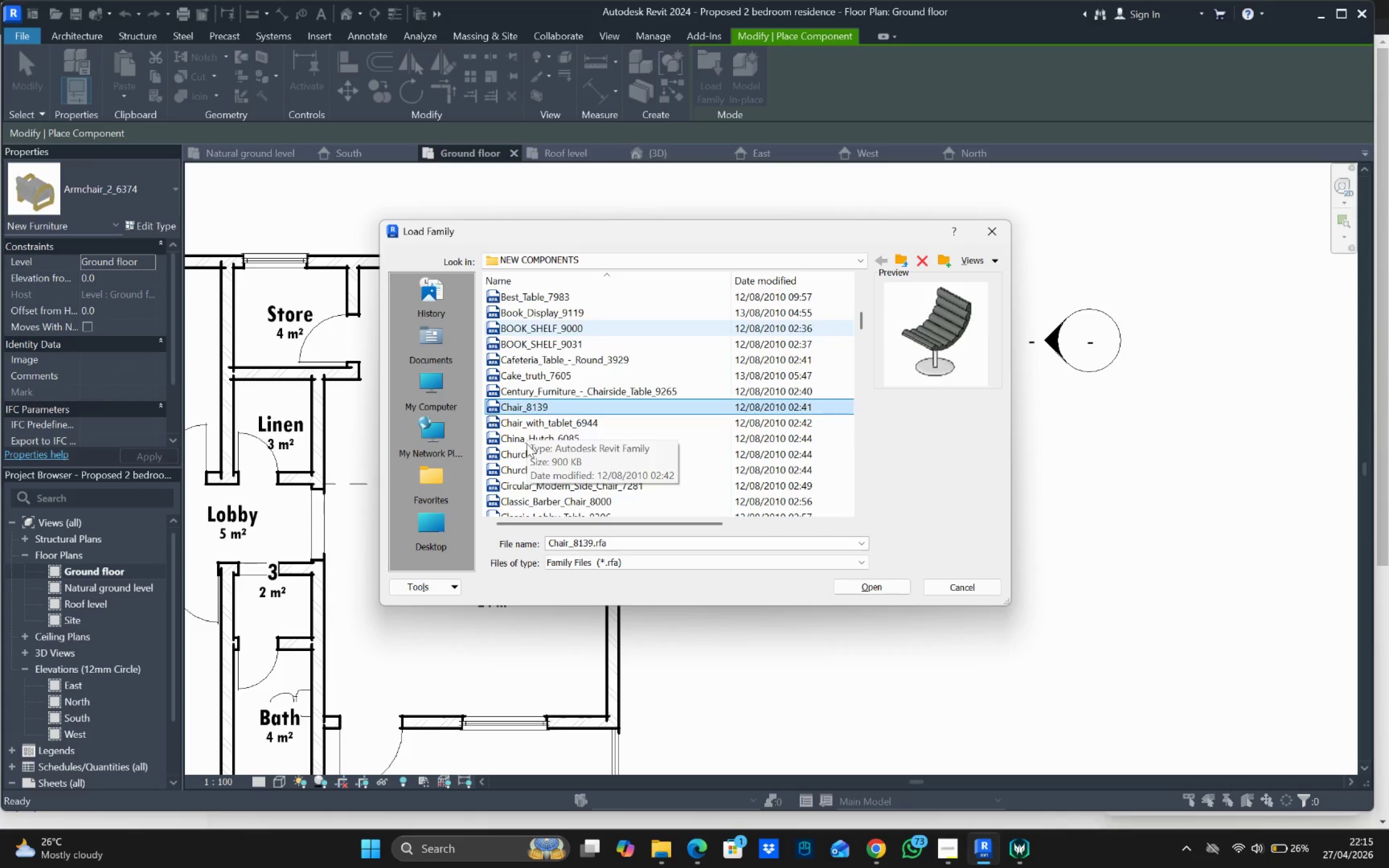 
left_click([527, 448])
 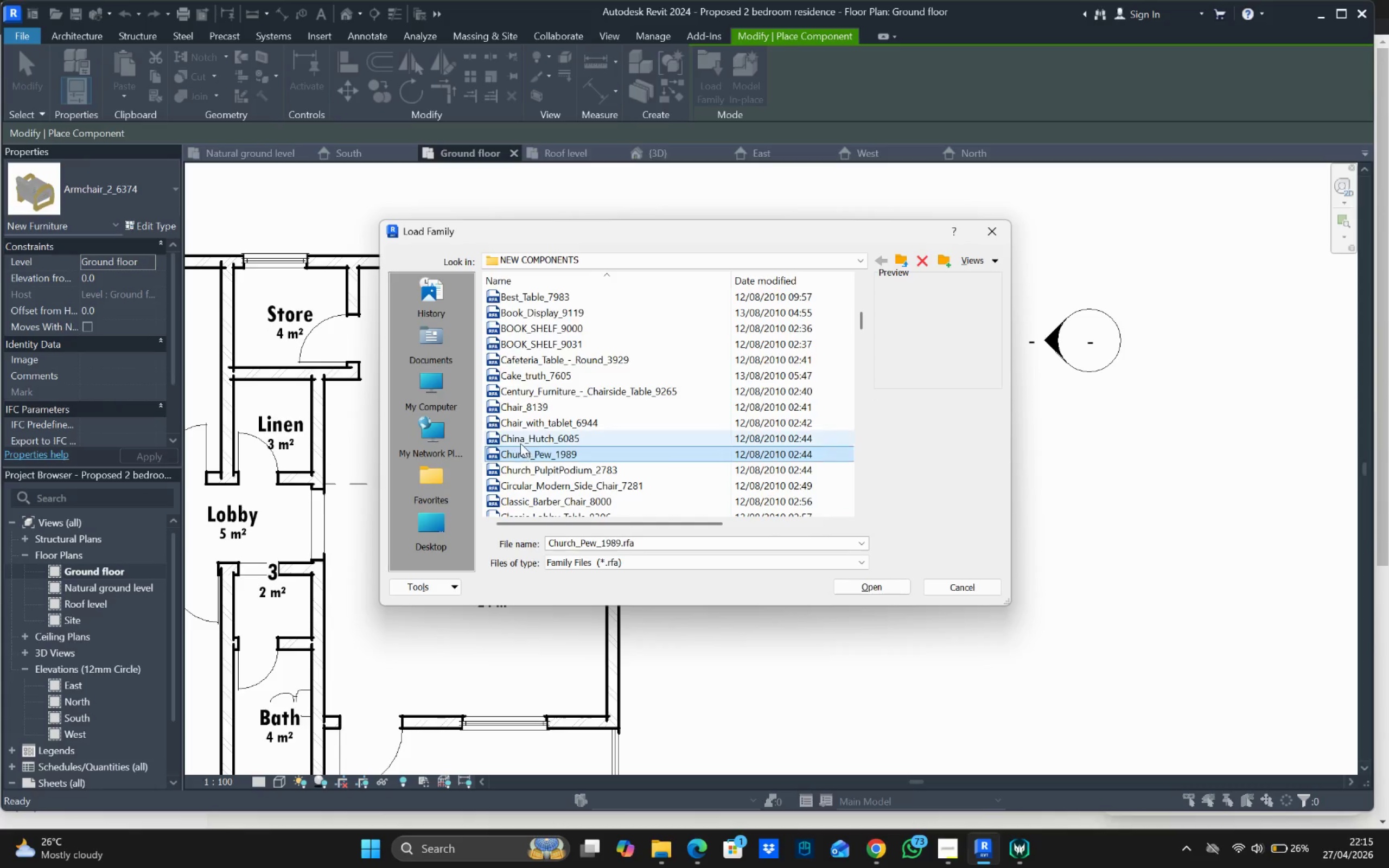 
left_click([520, 441])
 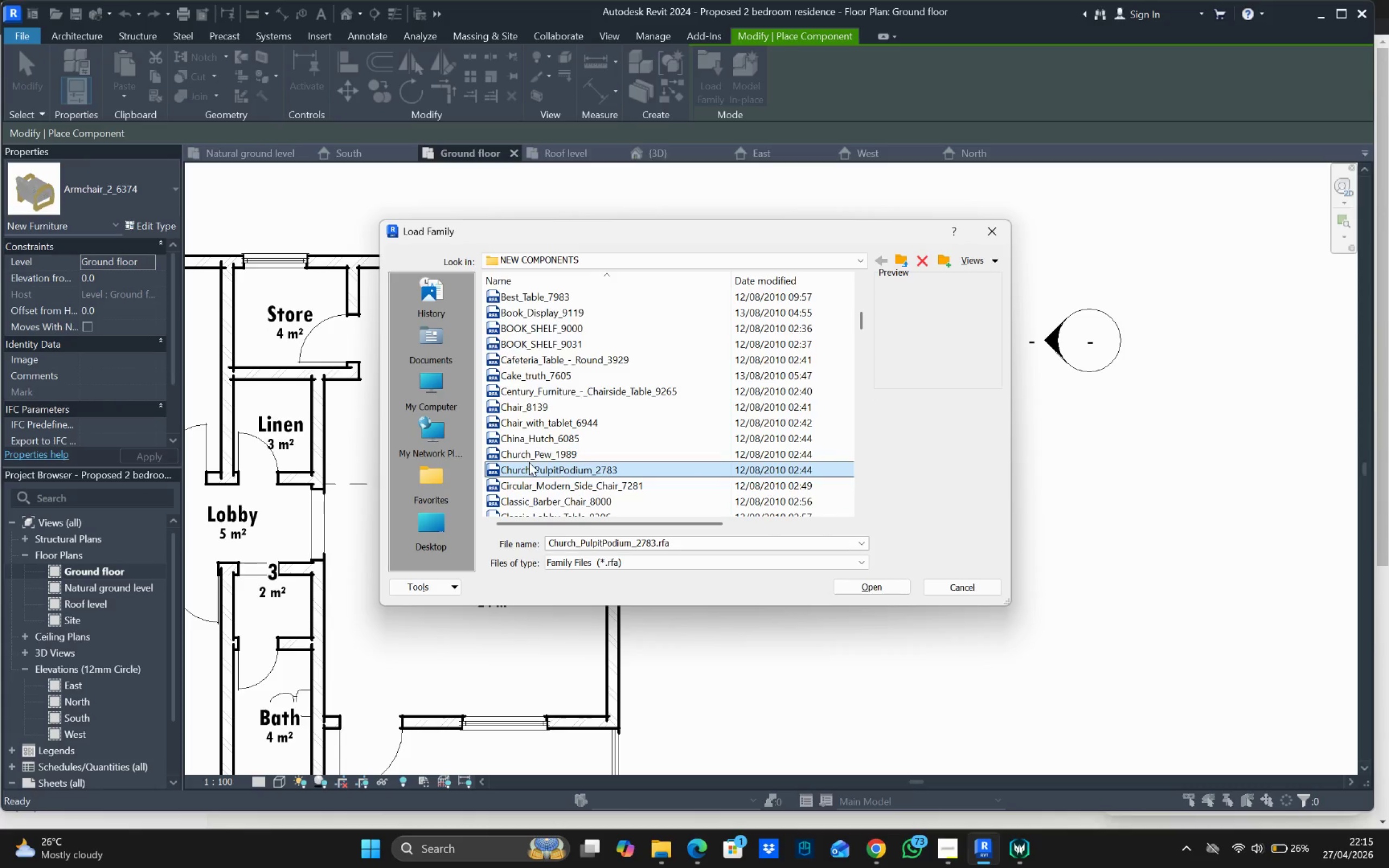 
left_click([524, 450])
 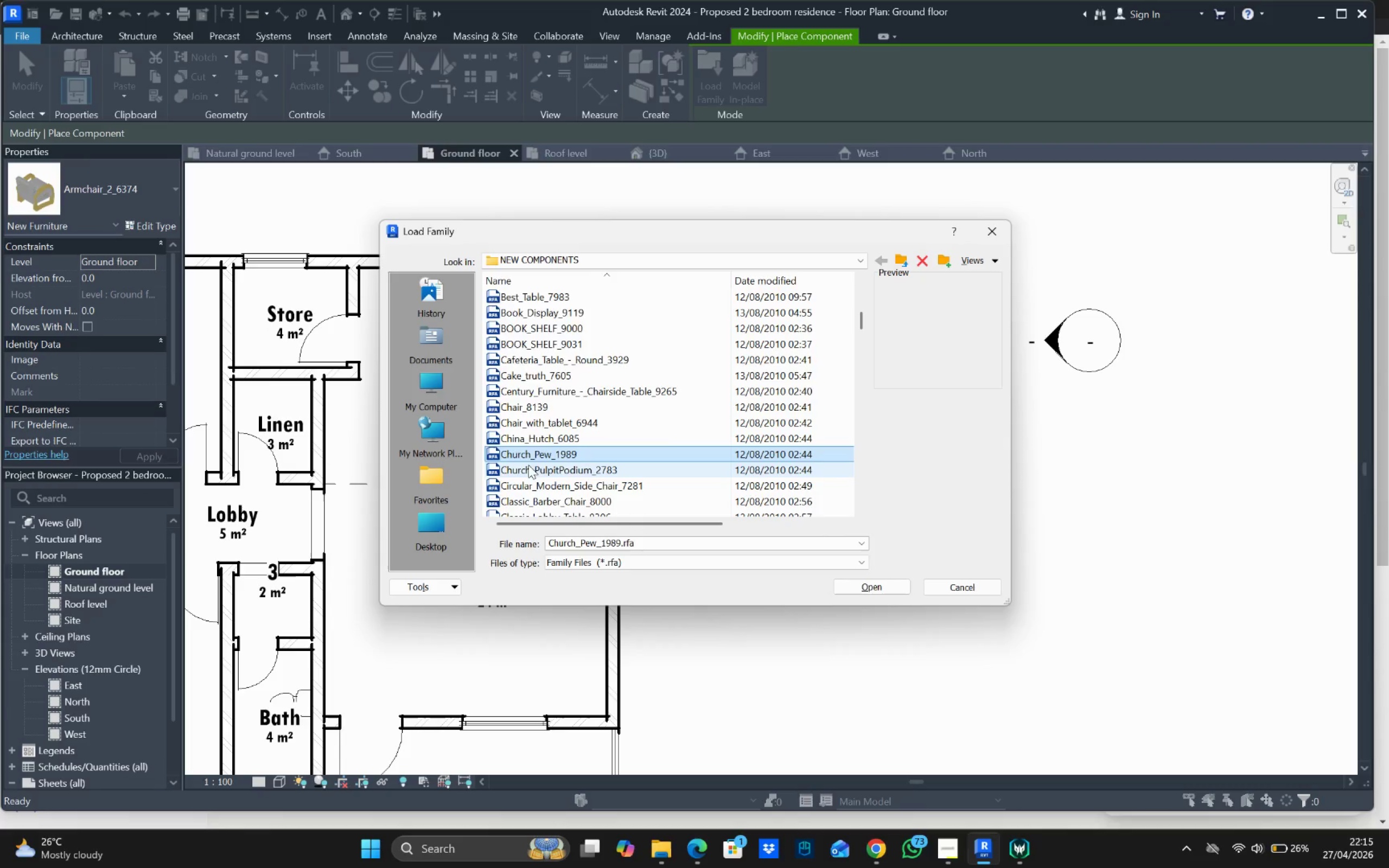 
left_click([531, 471])
 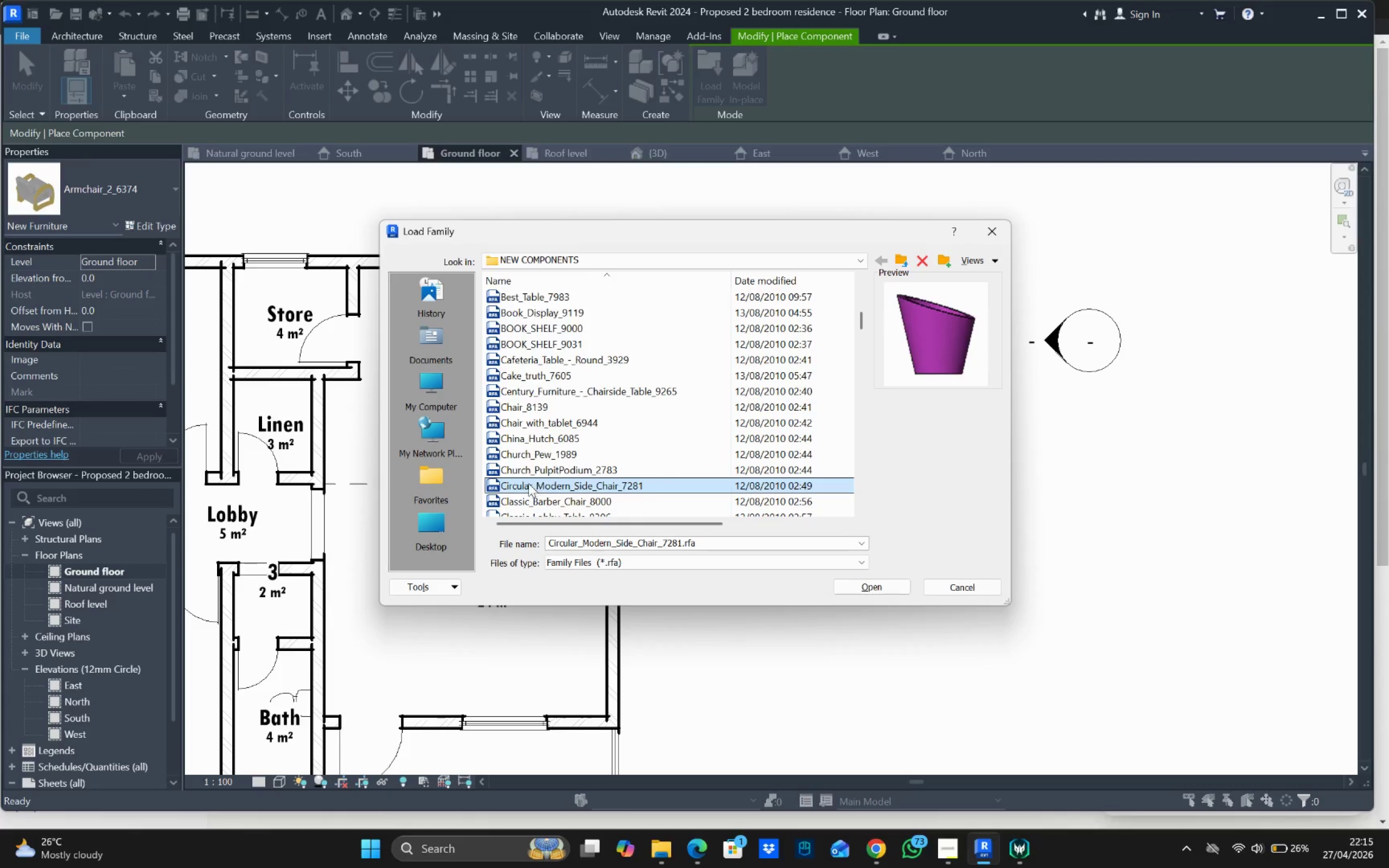 
scroll: coordinate [522, 448], scroll_direction: down, amount: 2.0
 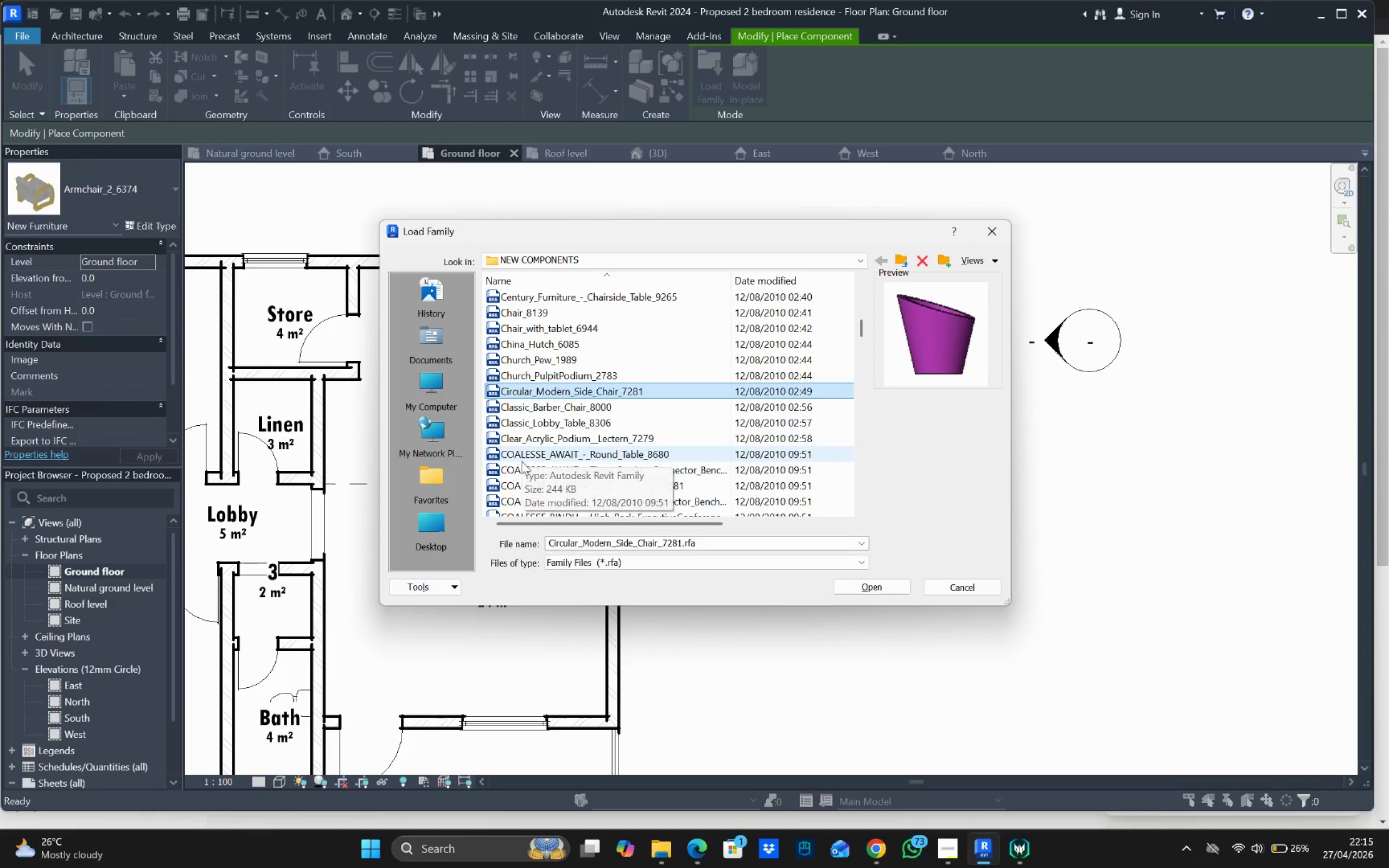 
left_click([520, 451])
 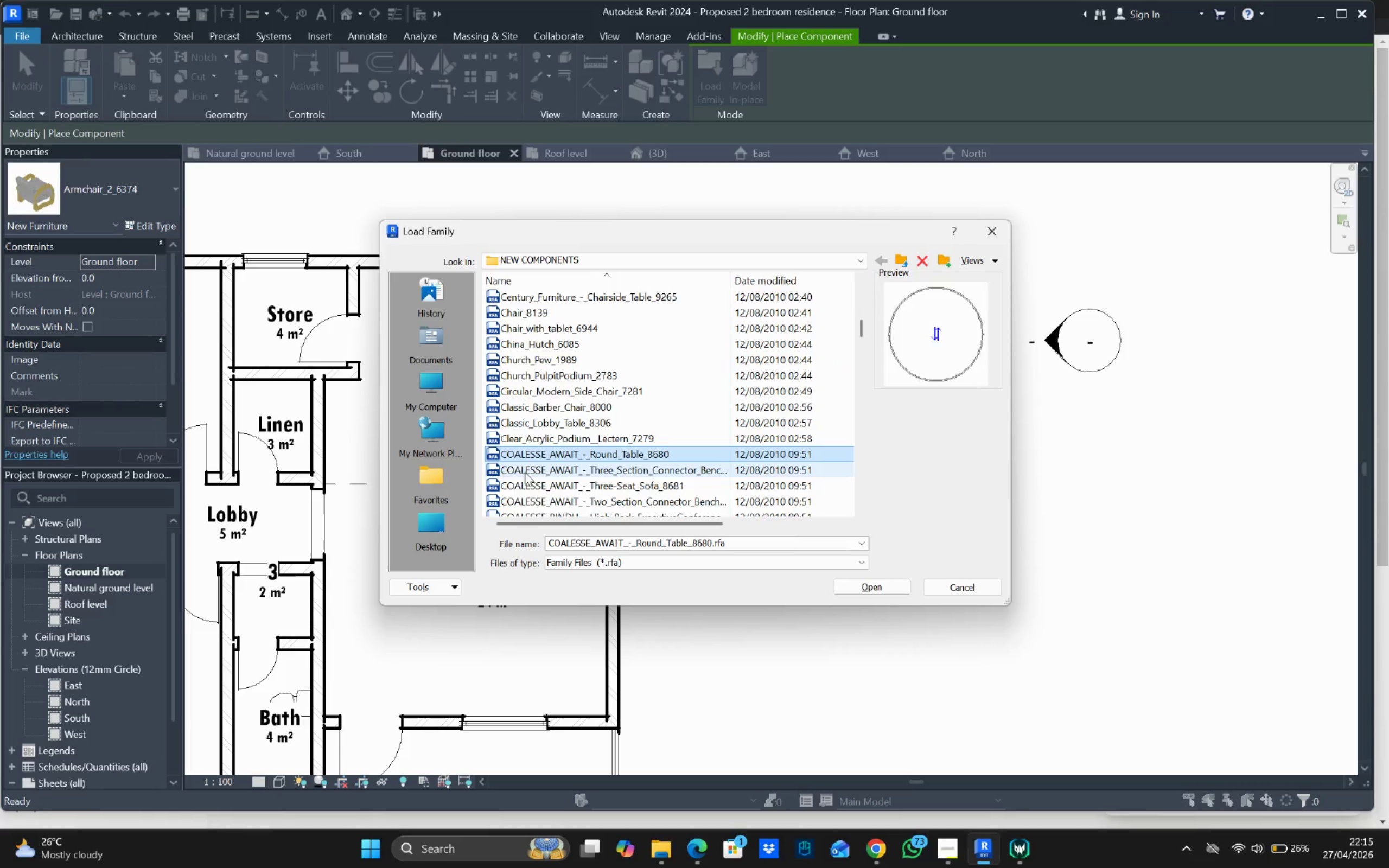 
left_click([526, 475])
 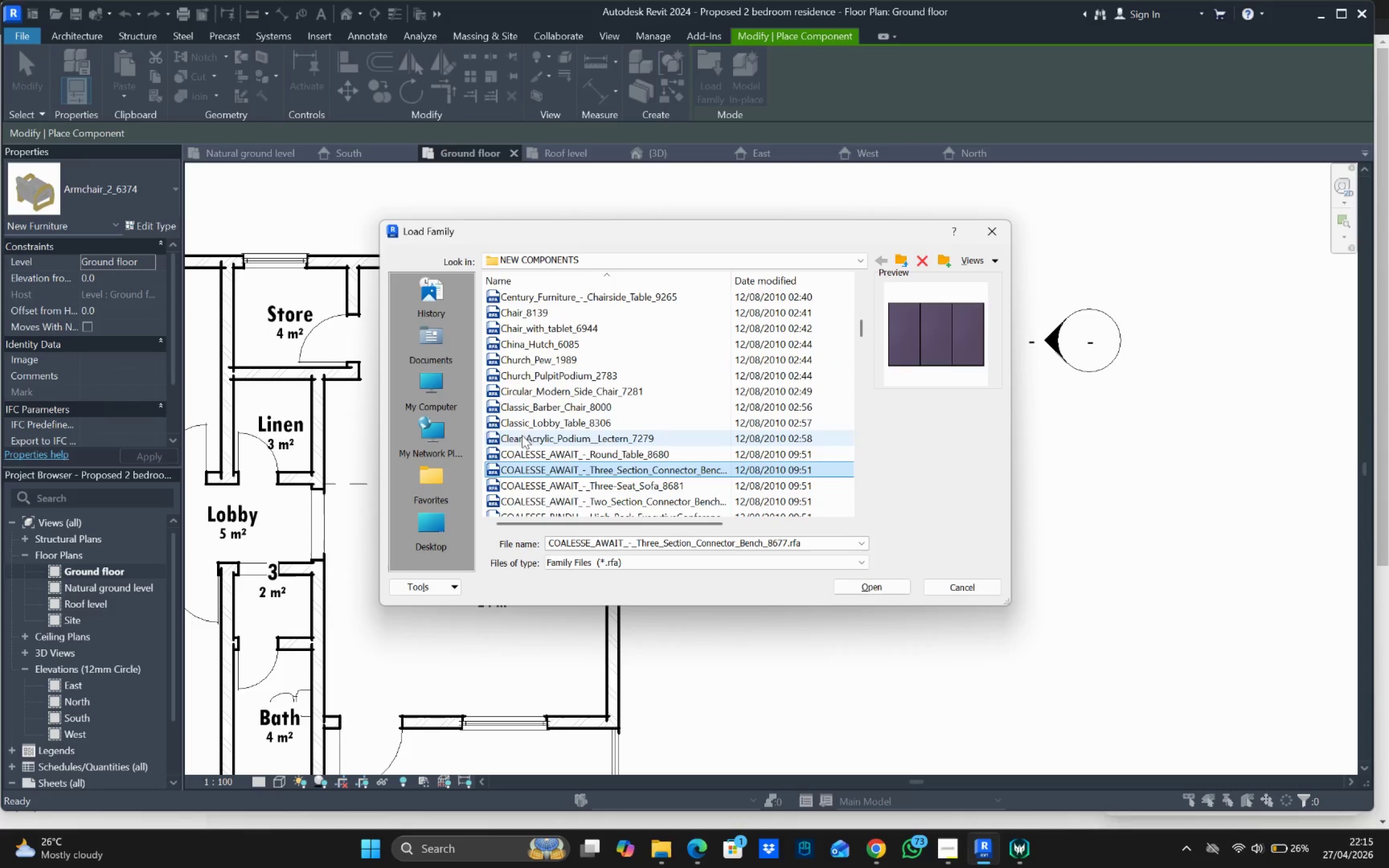 
scroll: coordinate [519, 412], scroll_direction: down, amount: 2.0
 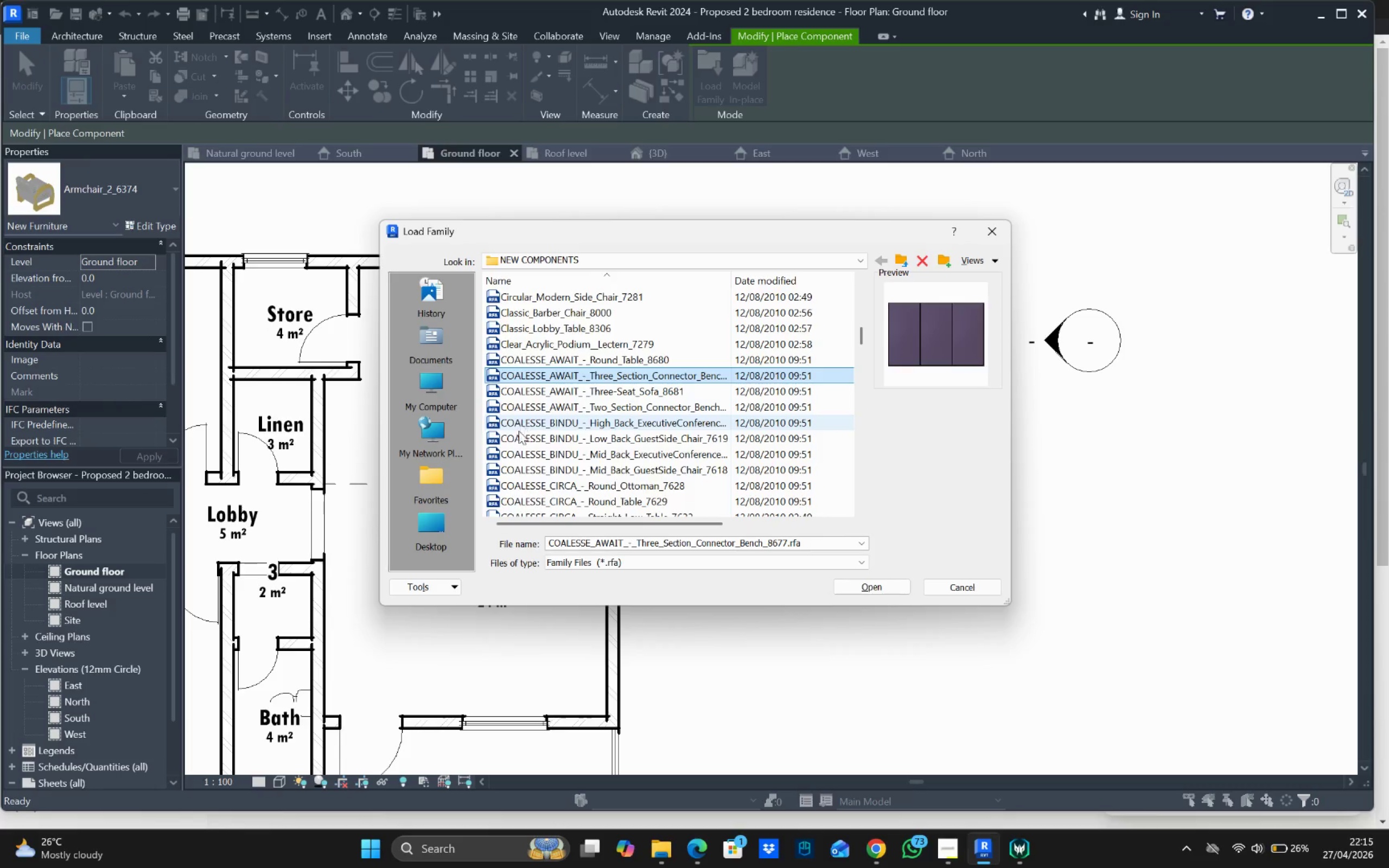 
left_click([521, 437])
 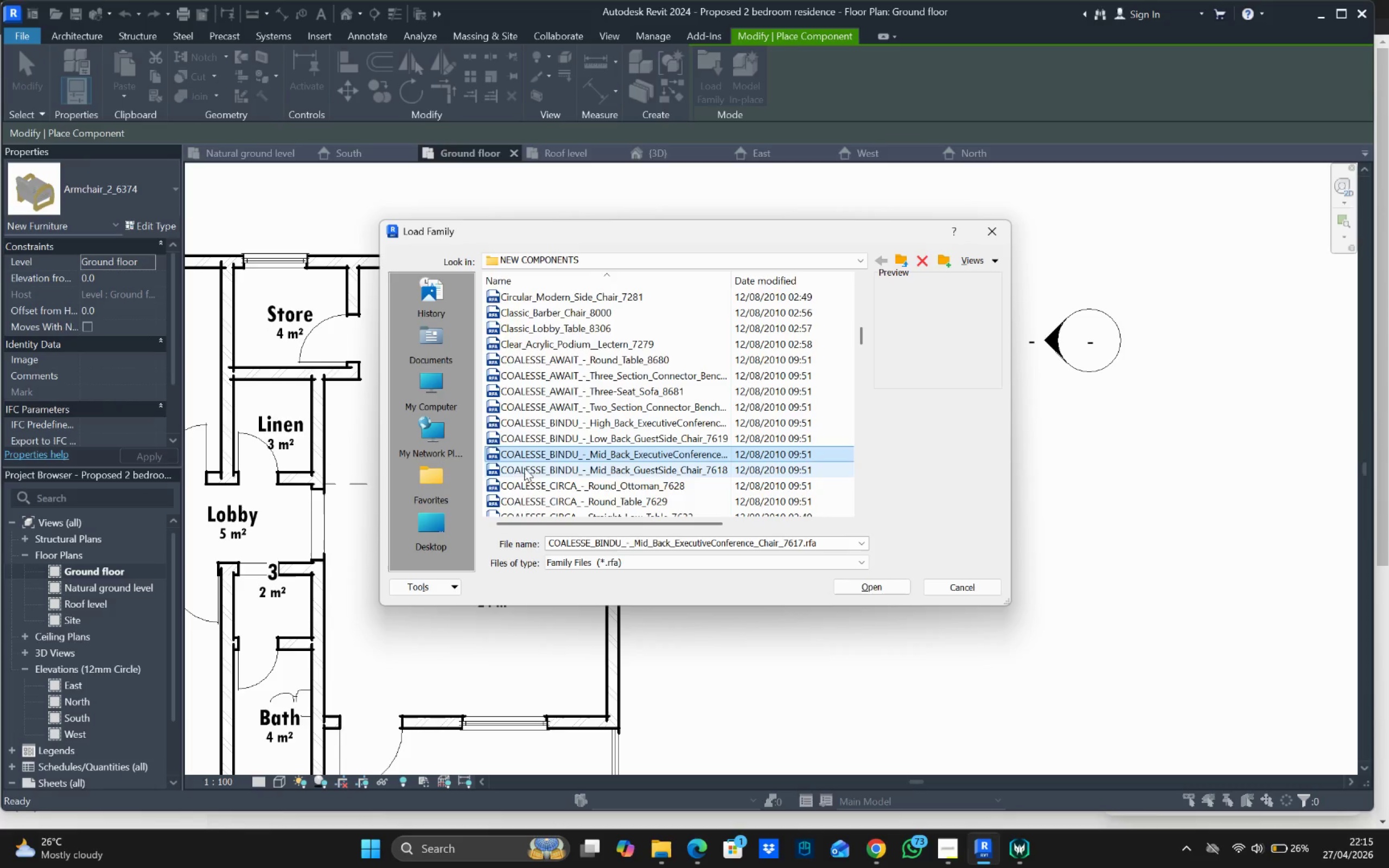 
scroll: coordinate [512, 397], scroll_direction: down, amount: 26.0
 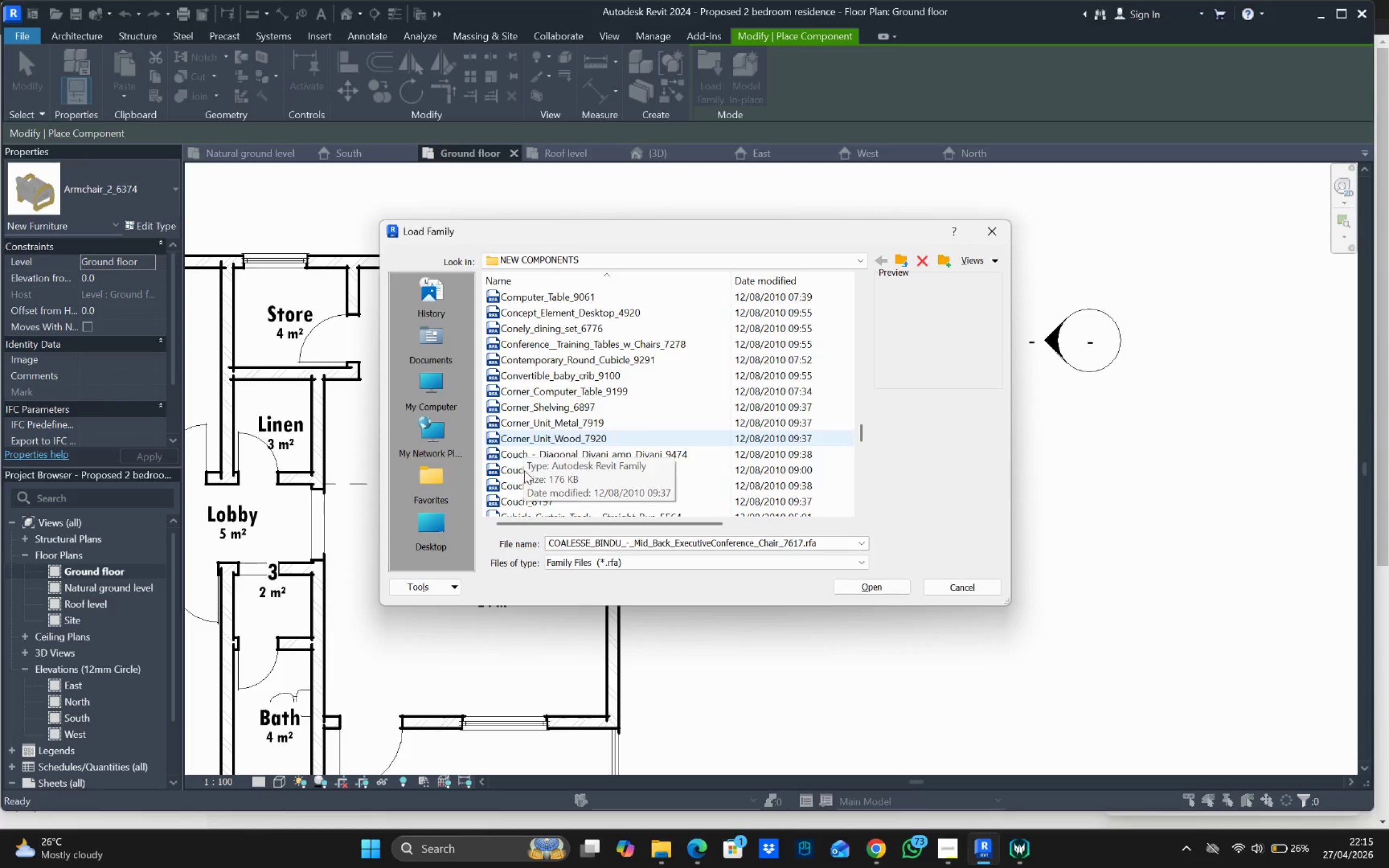 
left_click([500, 475])
 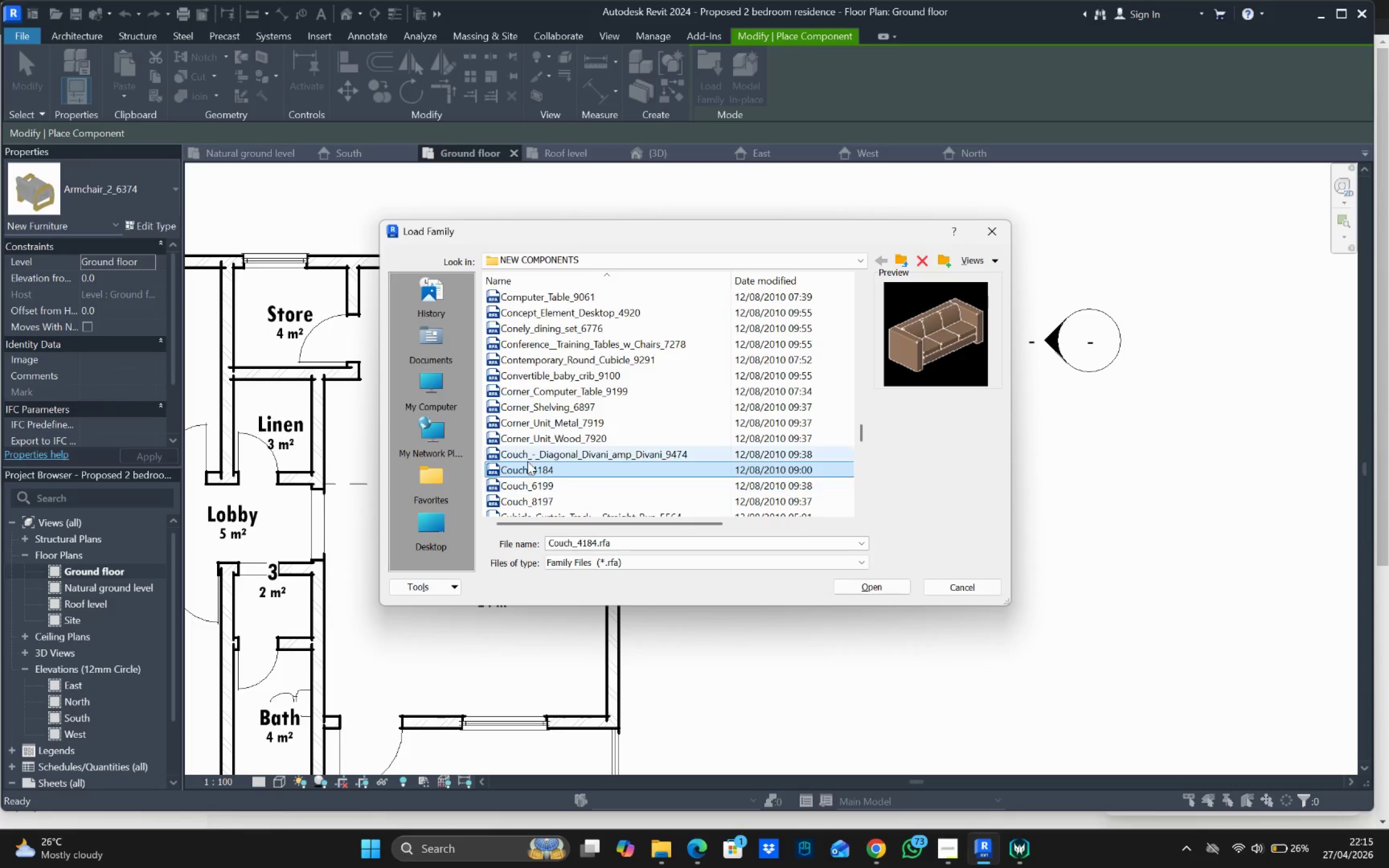 
left_click([536, 481])
 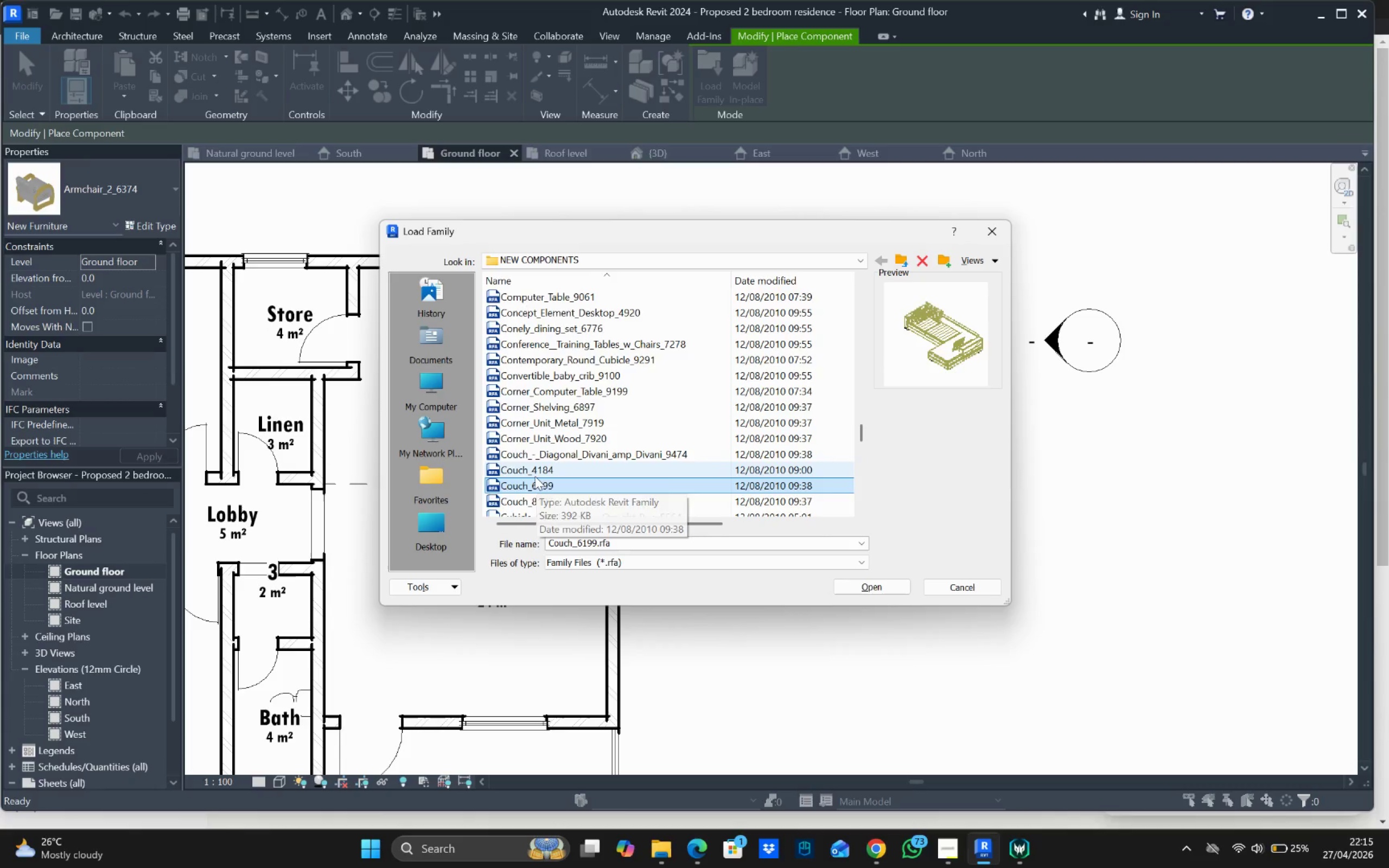 
left_click([535, 469])
 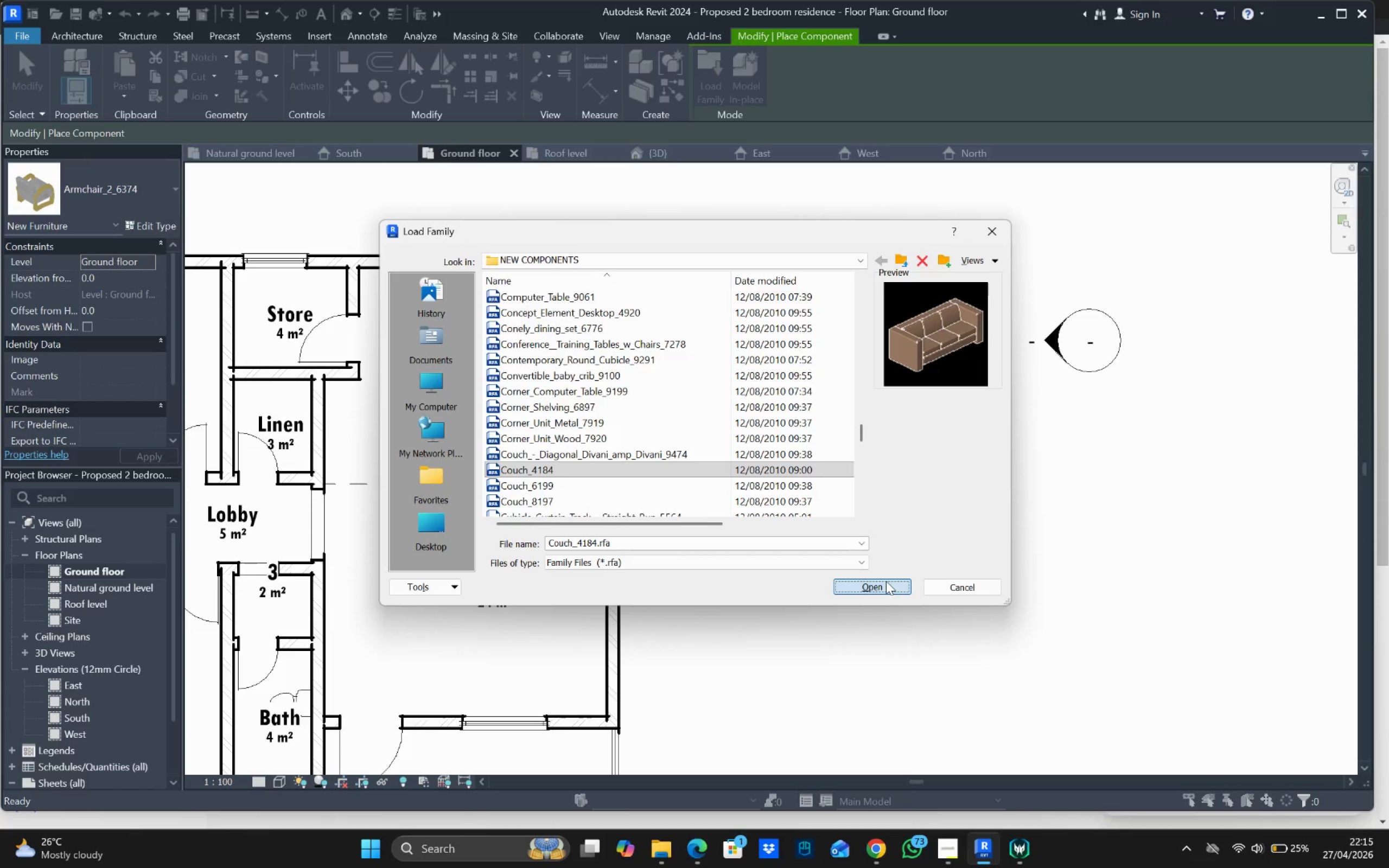 
wait(10.06)
 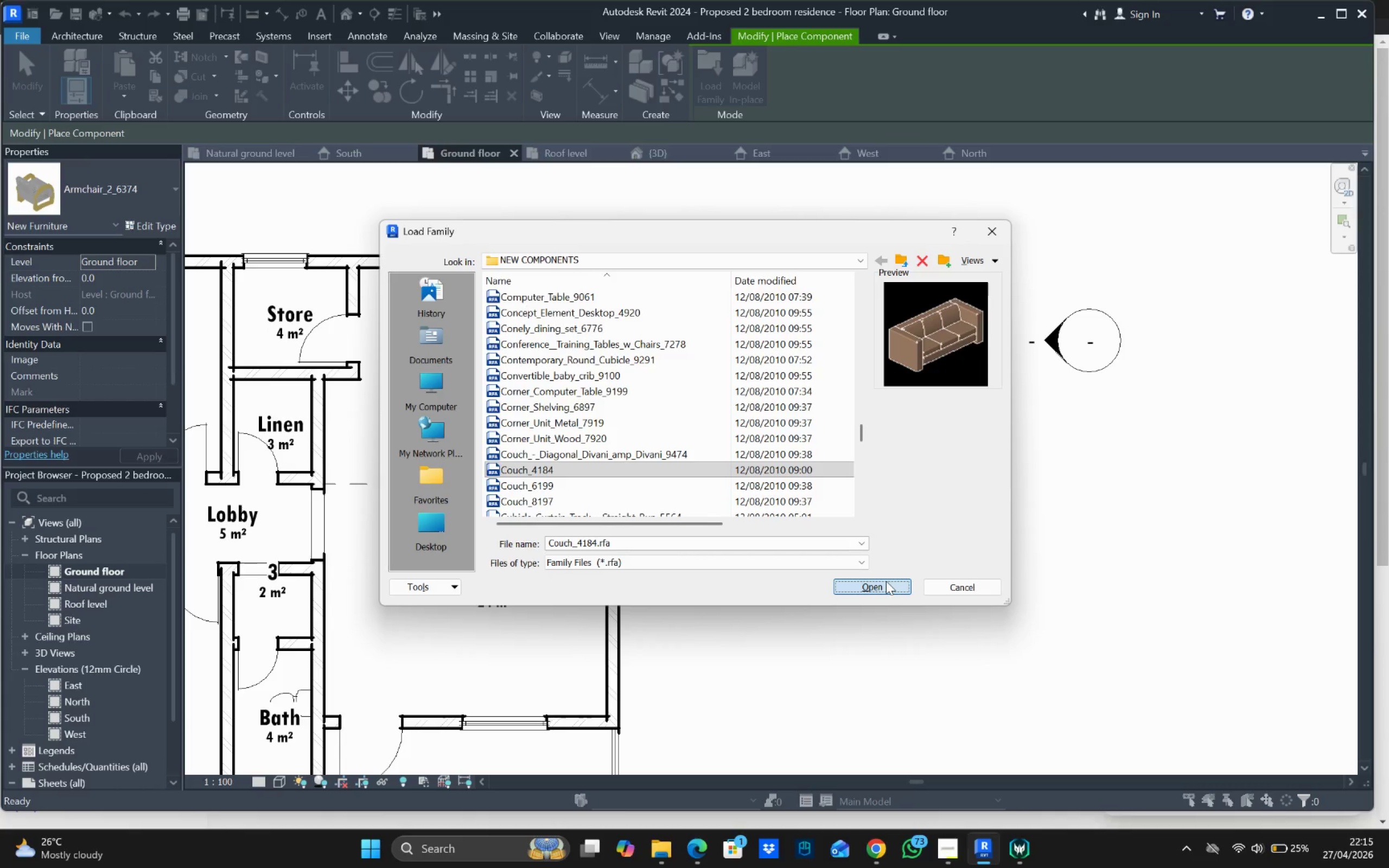 
key(Space)
 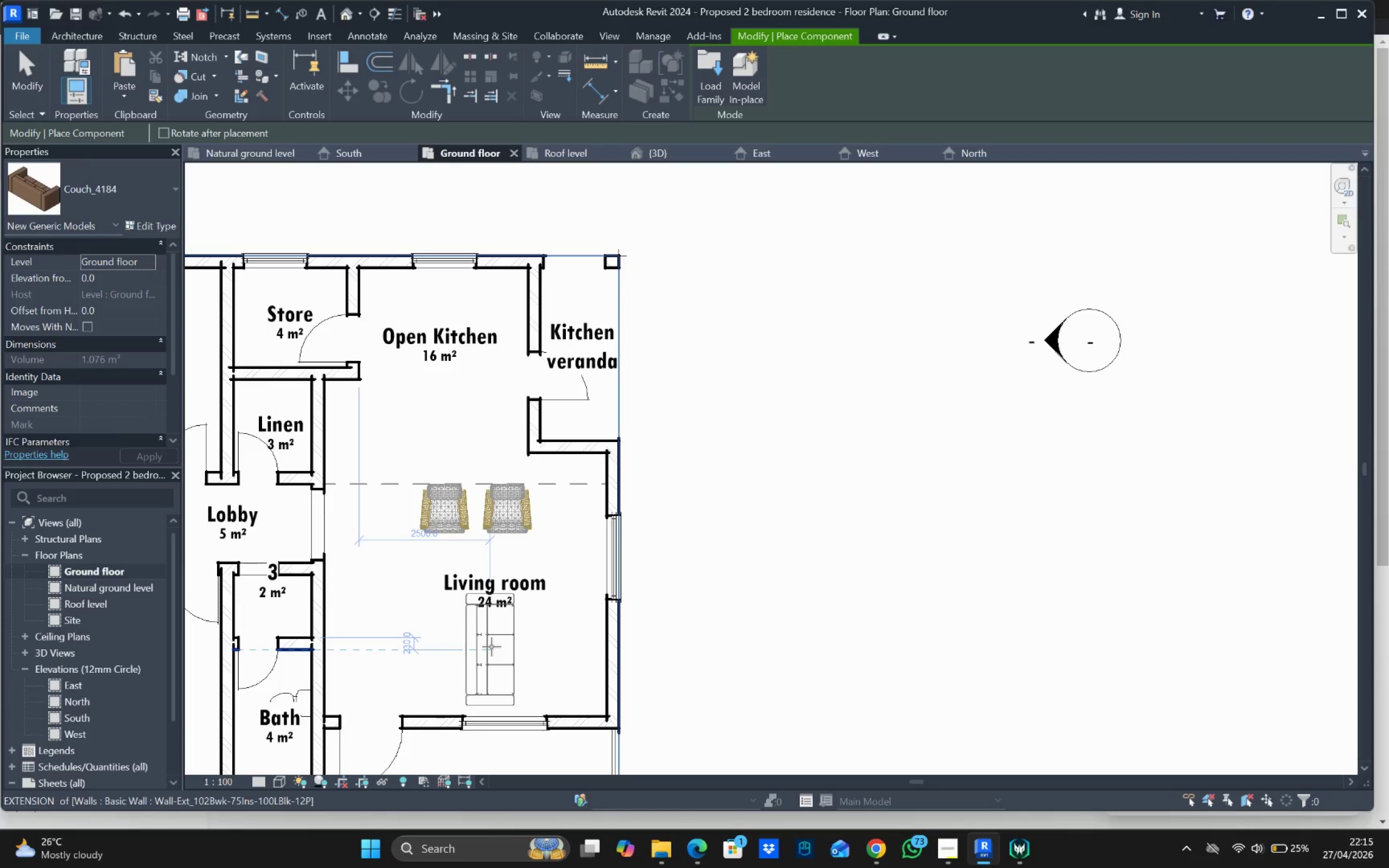 
key(Space)
 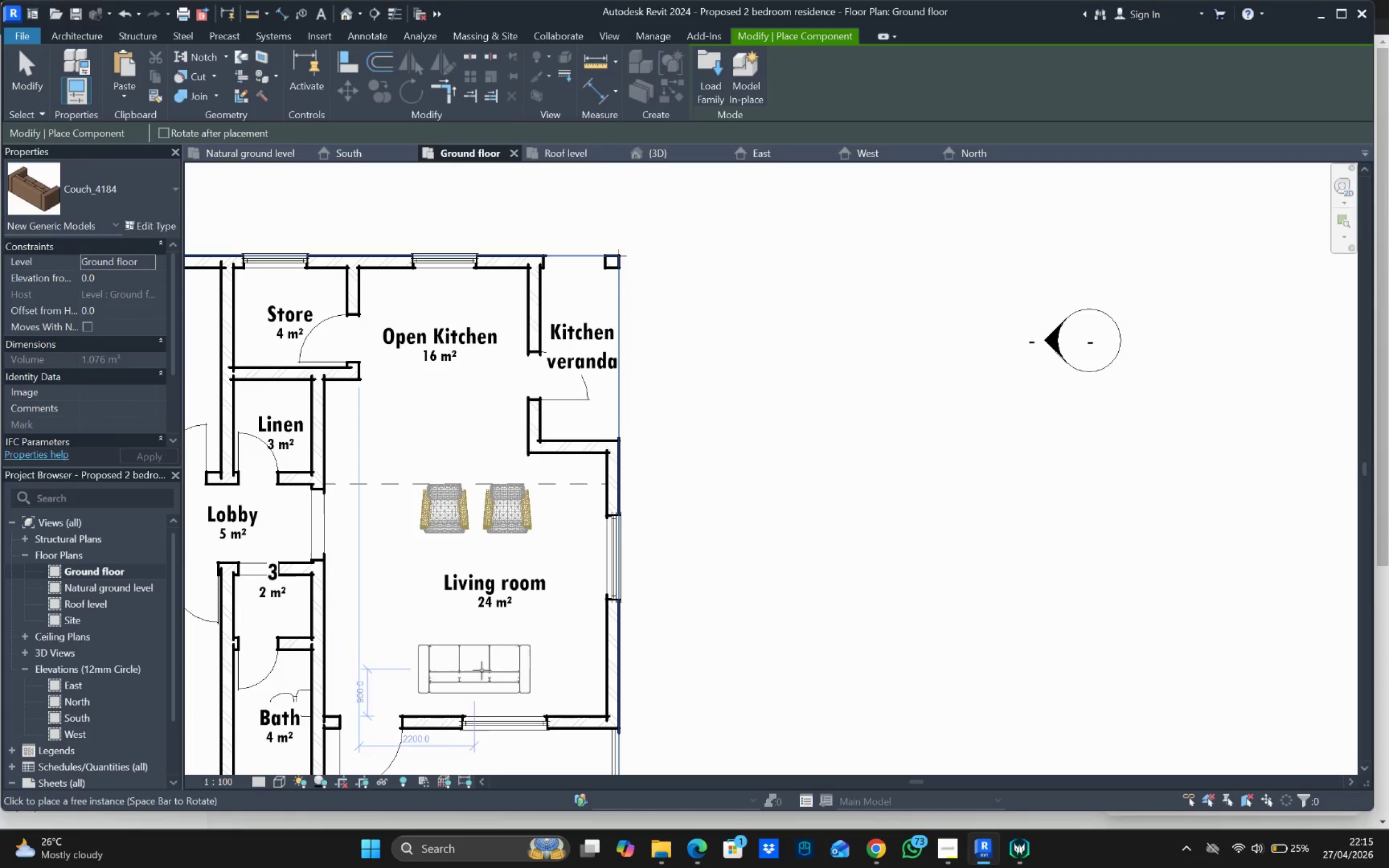 
key(Space)
 